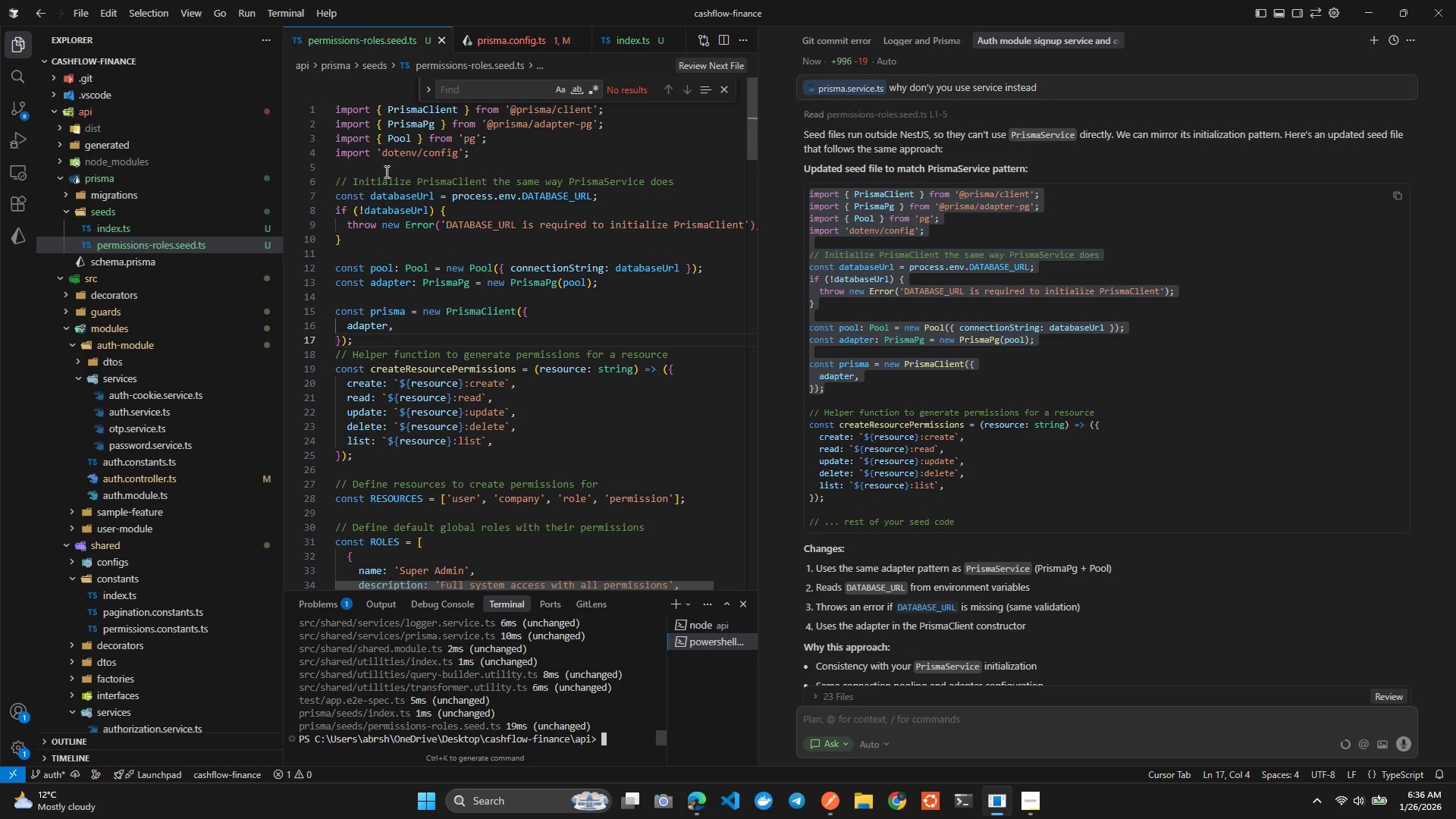 
left_click([384, 185])
 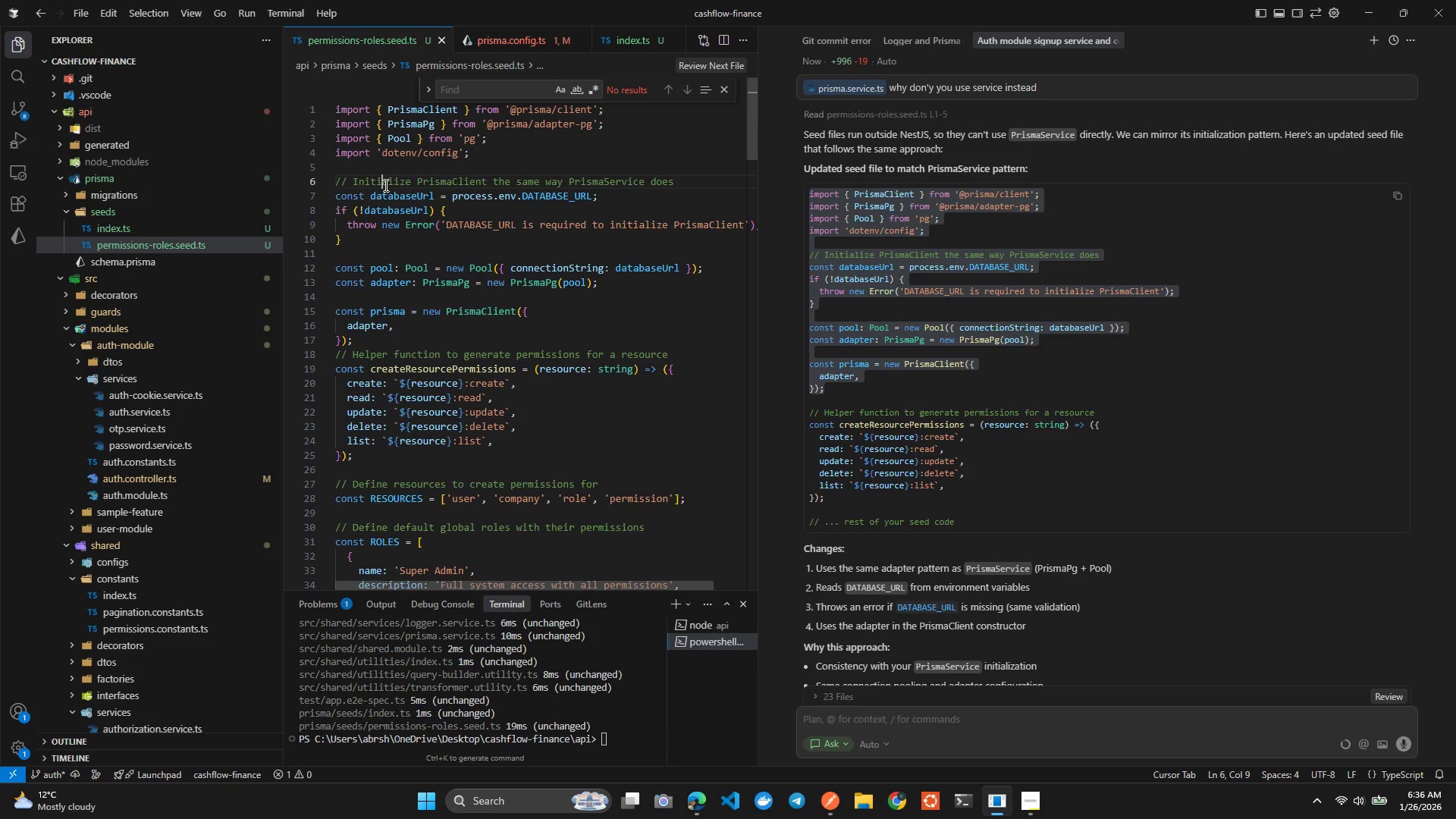 
key(Control+X)
 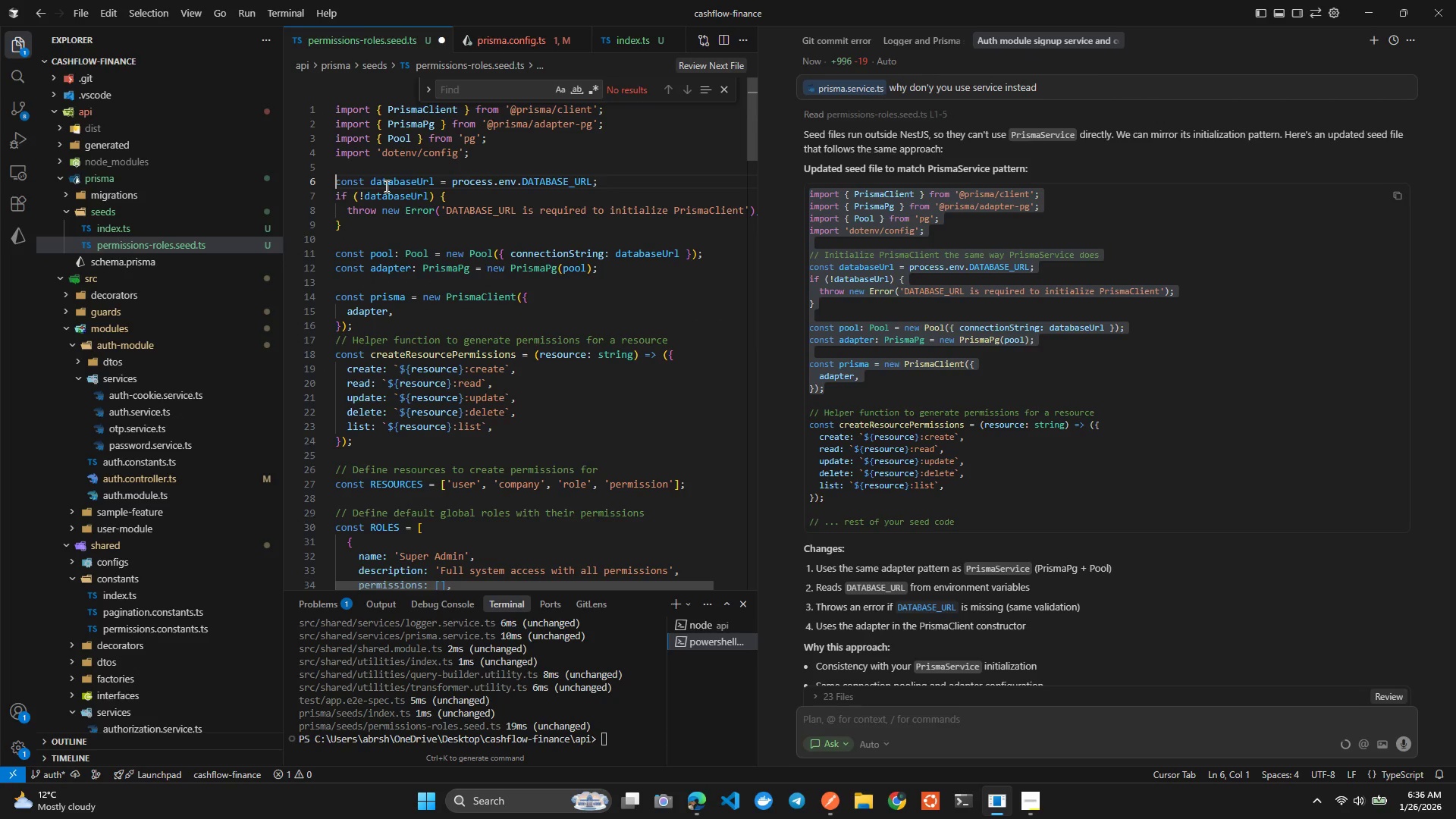 
key(Control+S)
 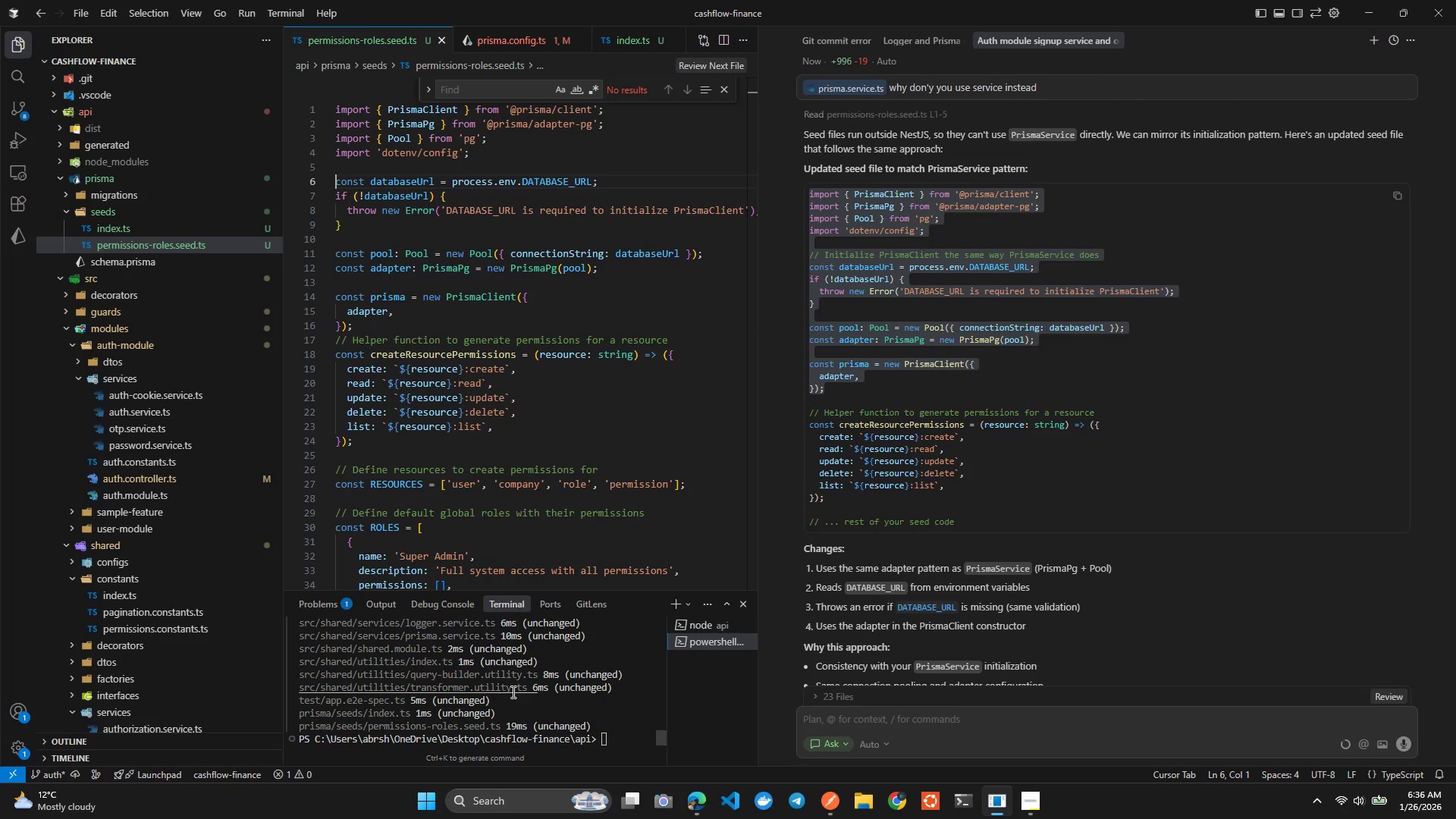 
left_click([510, 724])
 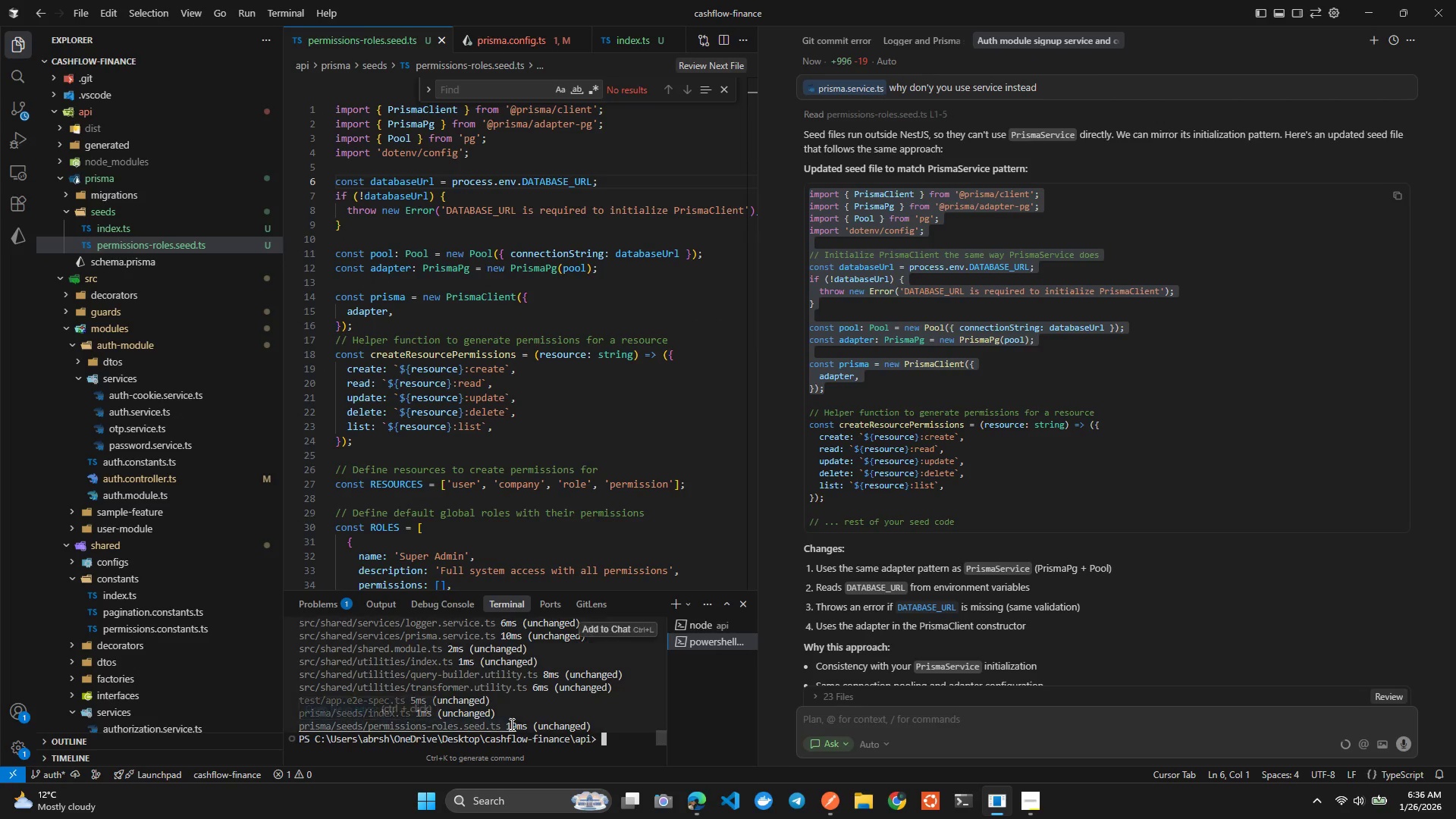 
type(clear)
 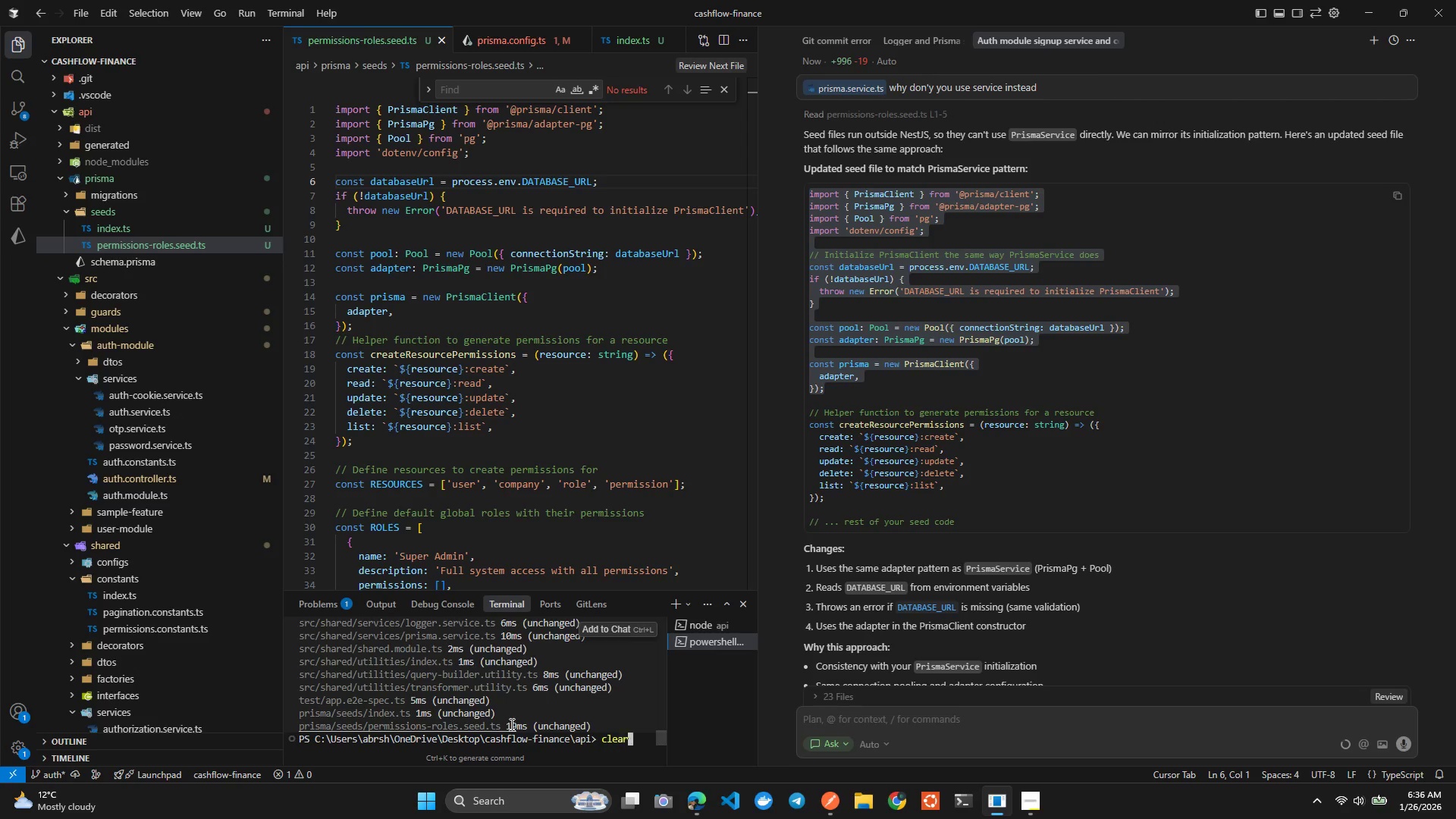 
key(Enter)
 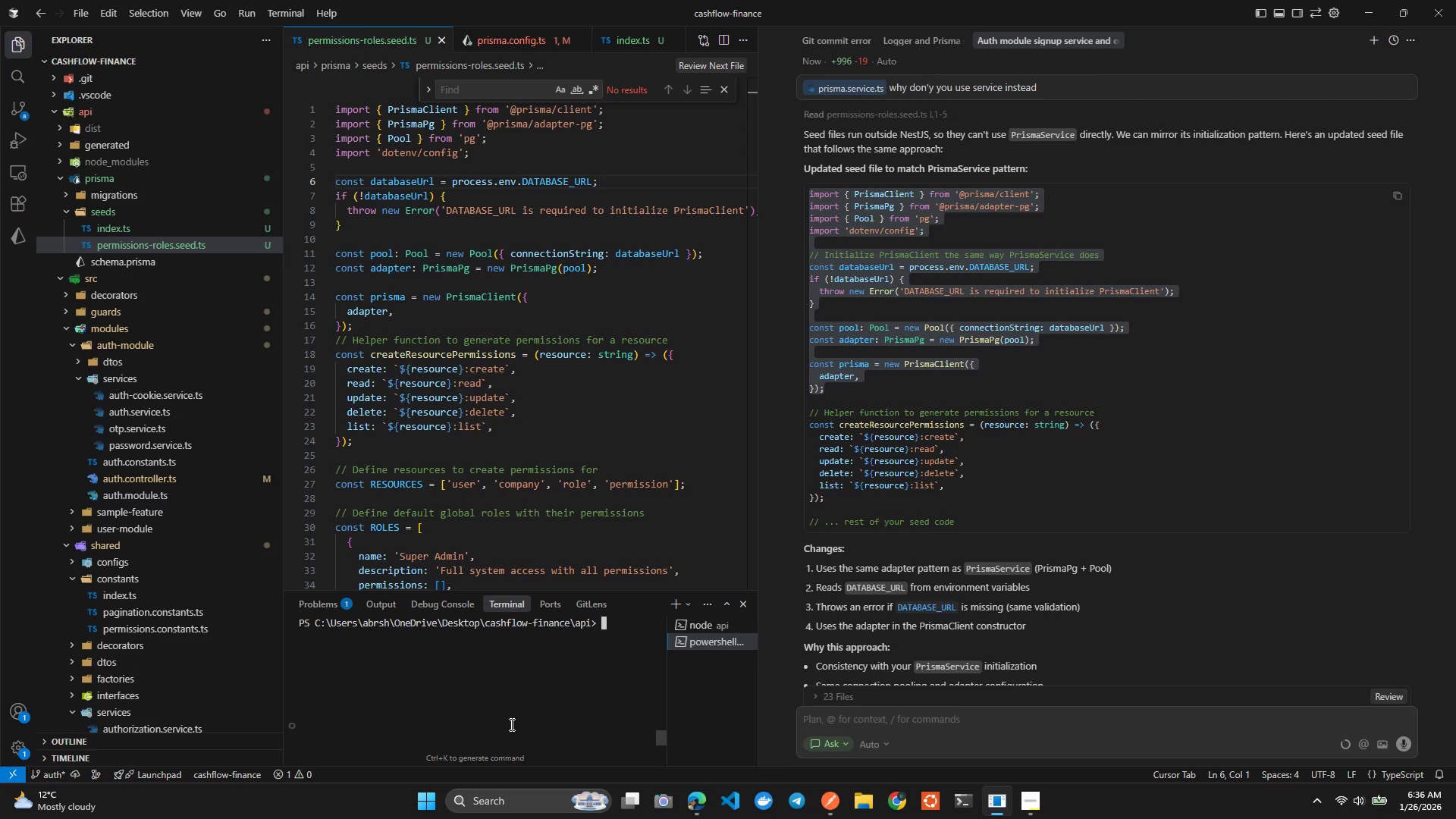 
key(ArrowUp)
 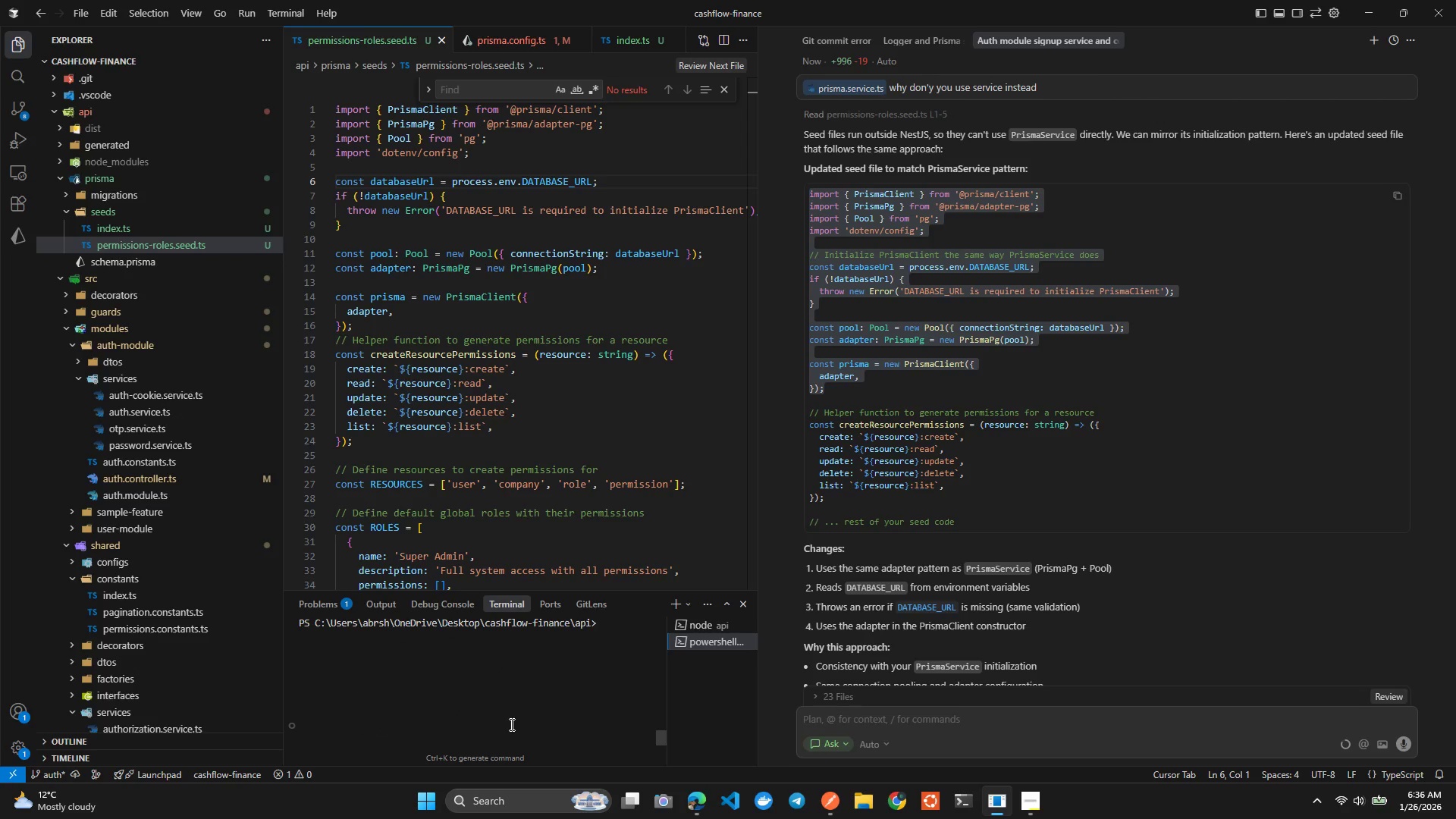 
key(ArrowUp)
 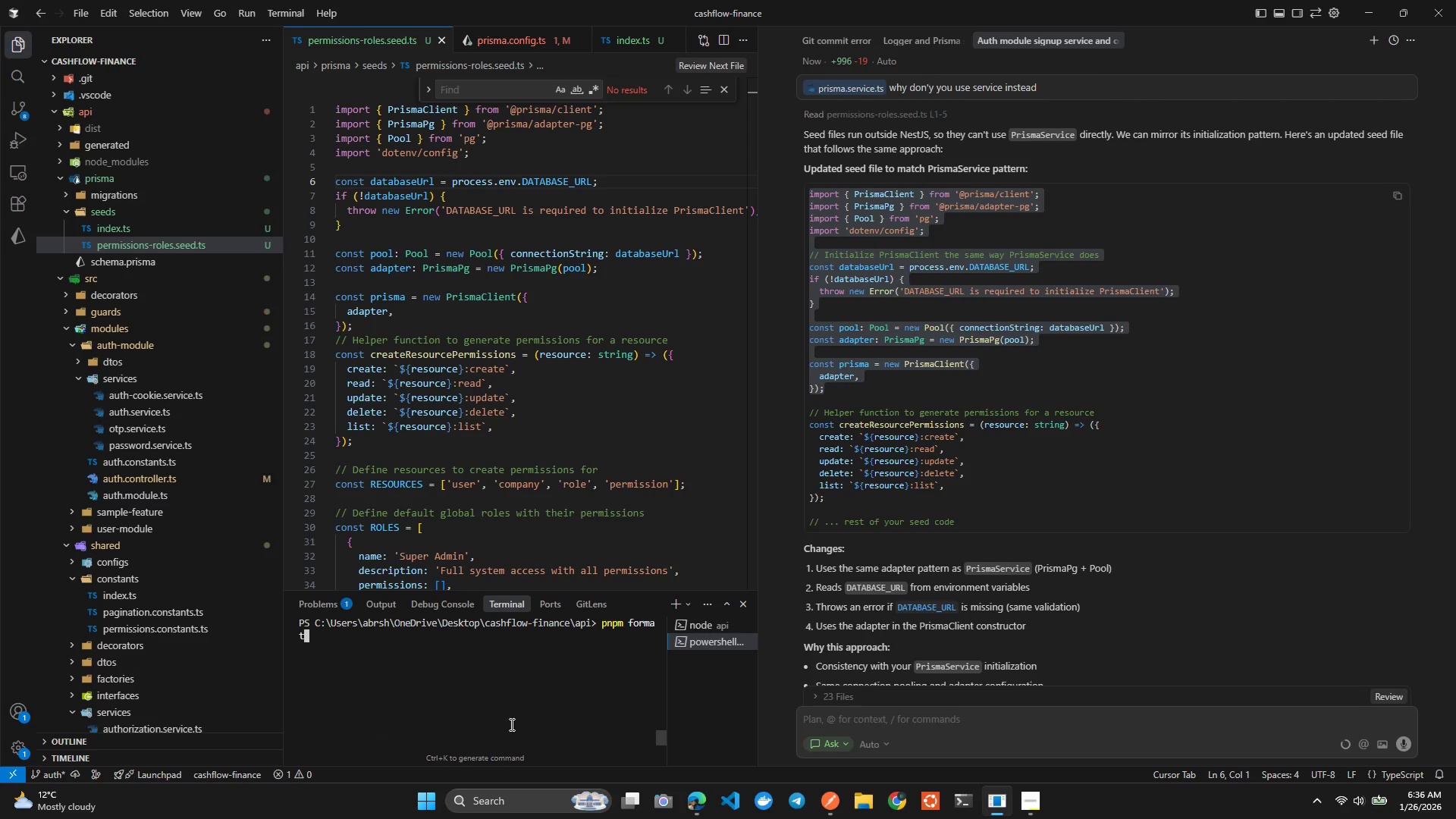 
key(ArrowUp)
 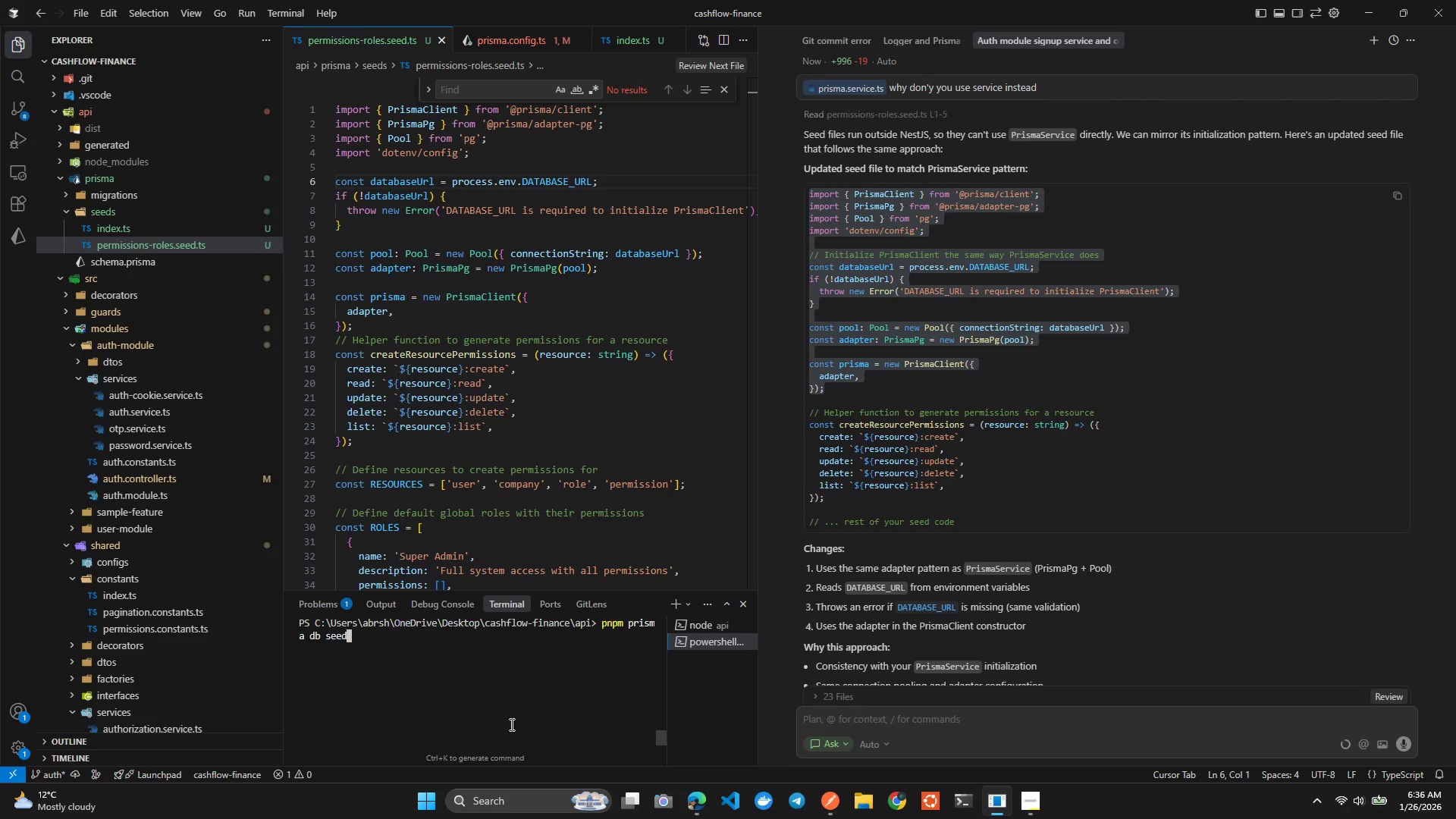 
key(Enter)
 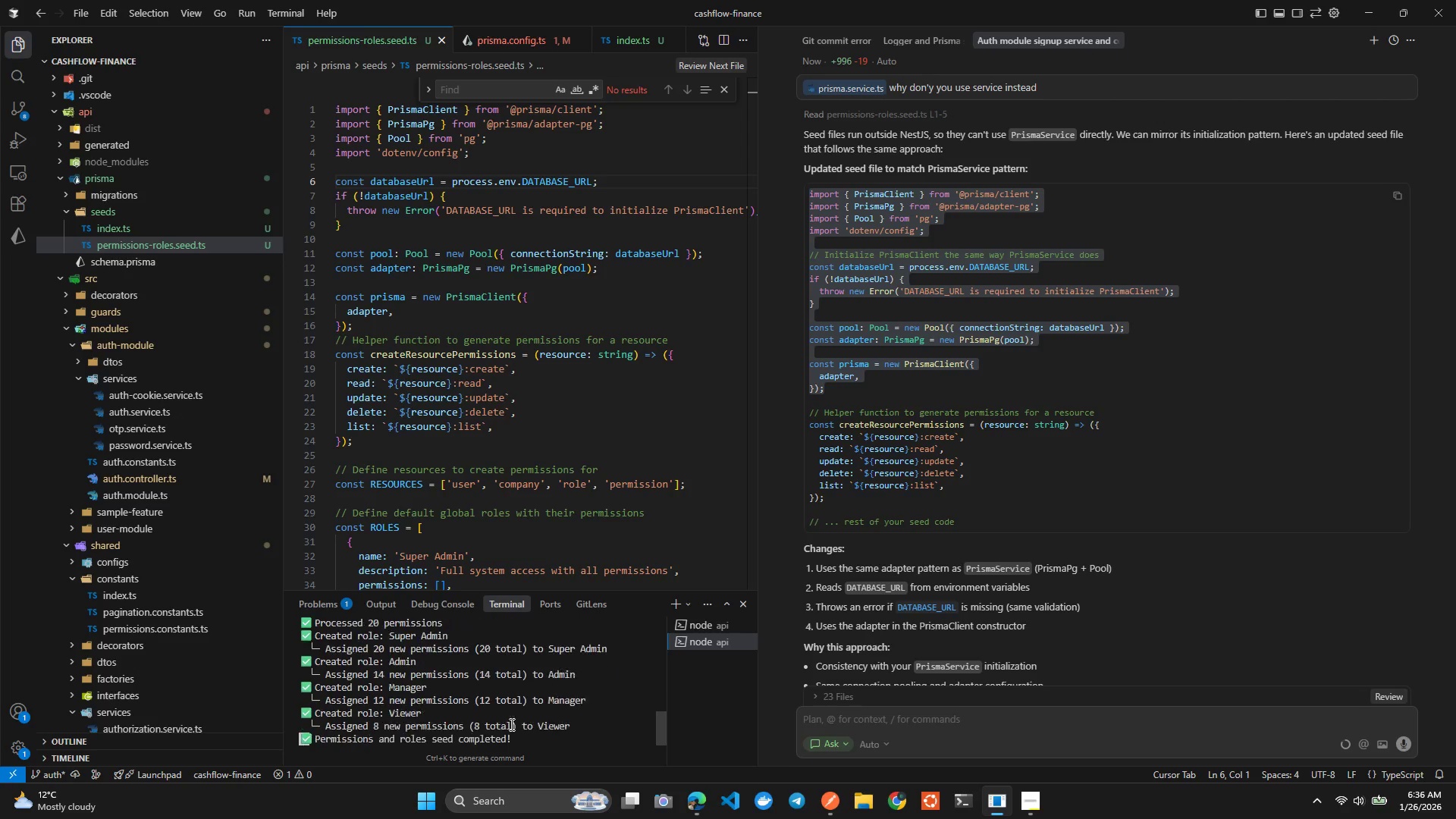 
wait(10.14)
 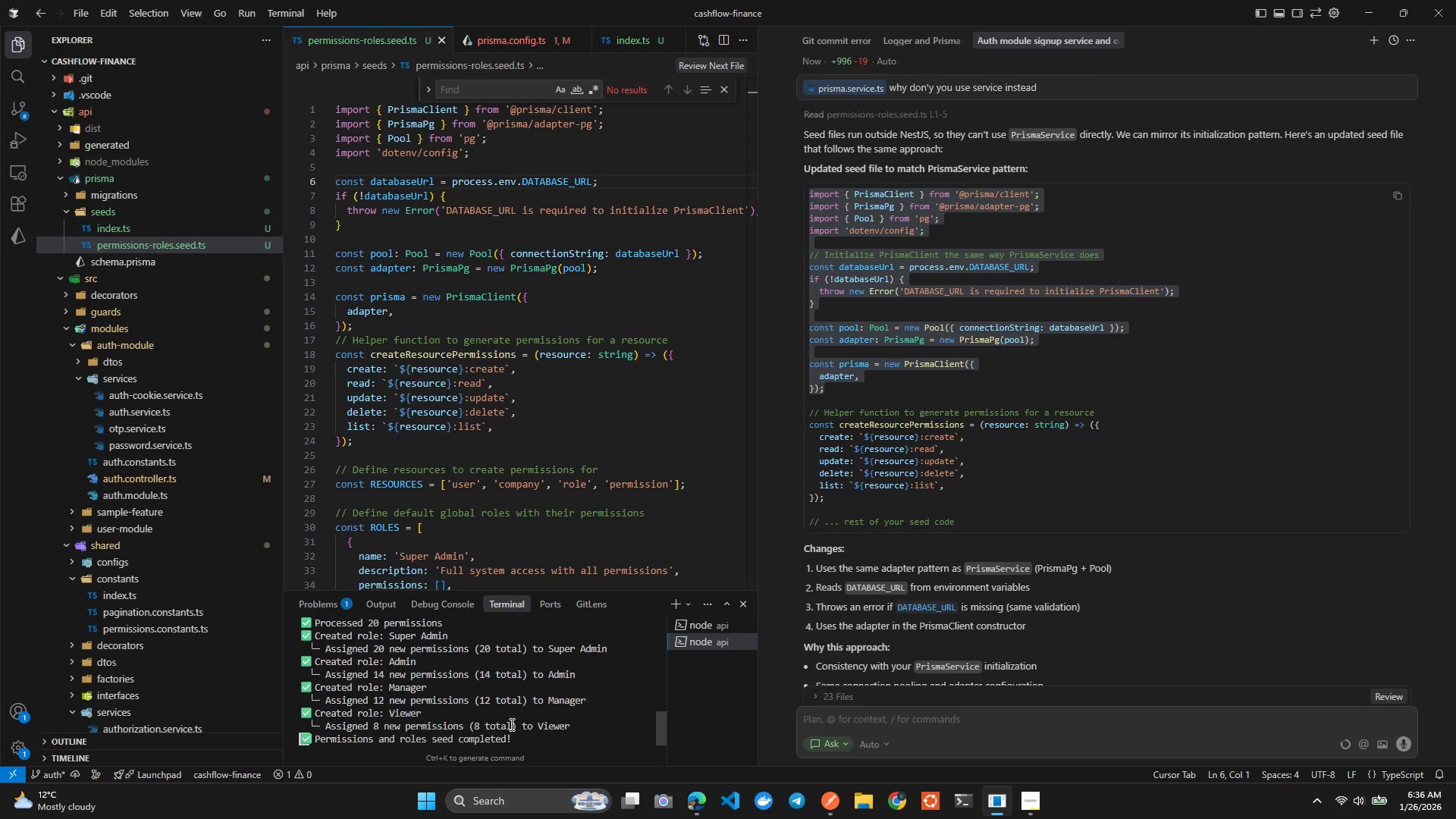 
left_click([478, 391])
 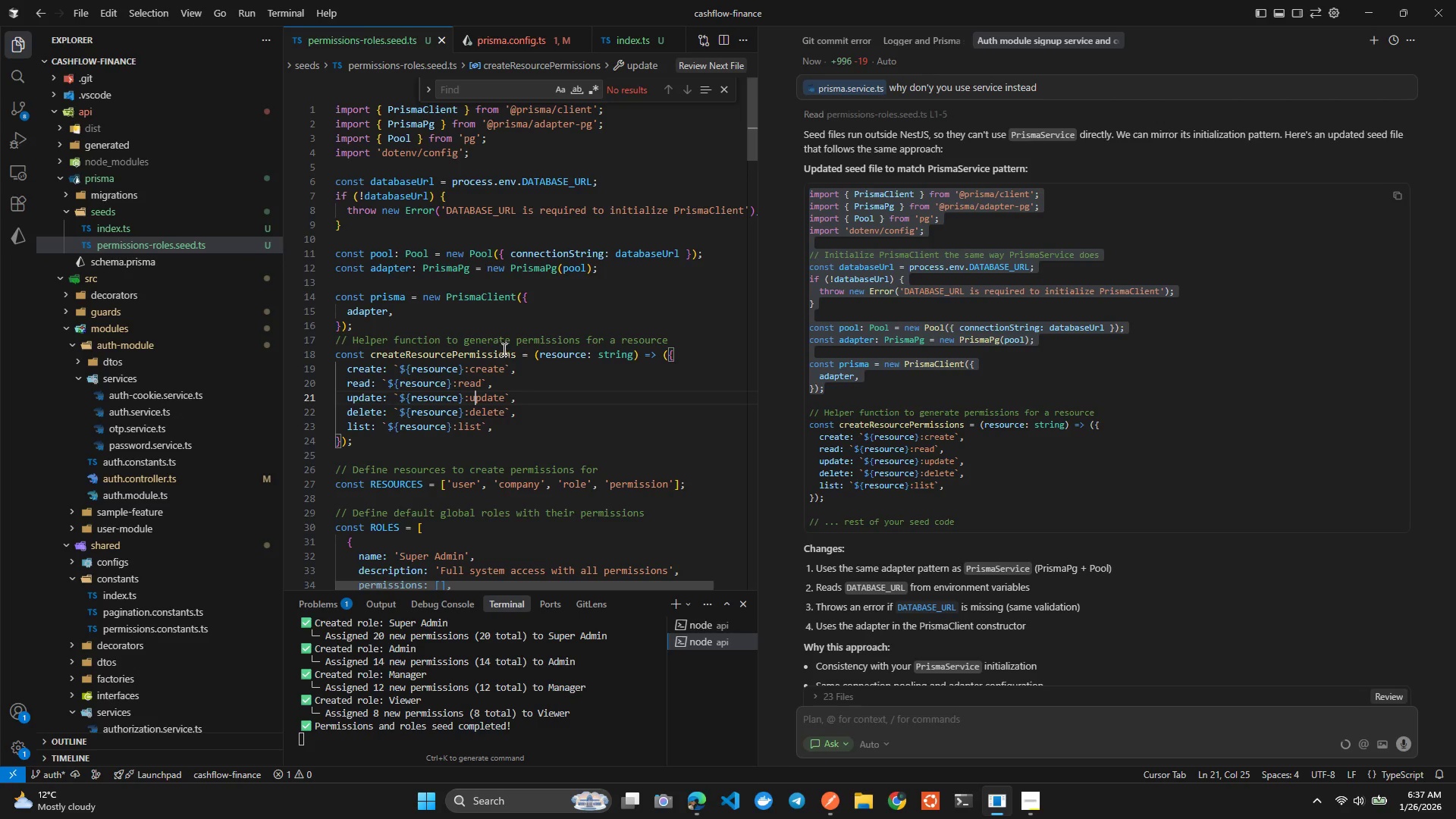 
left_click([517, 337])
 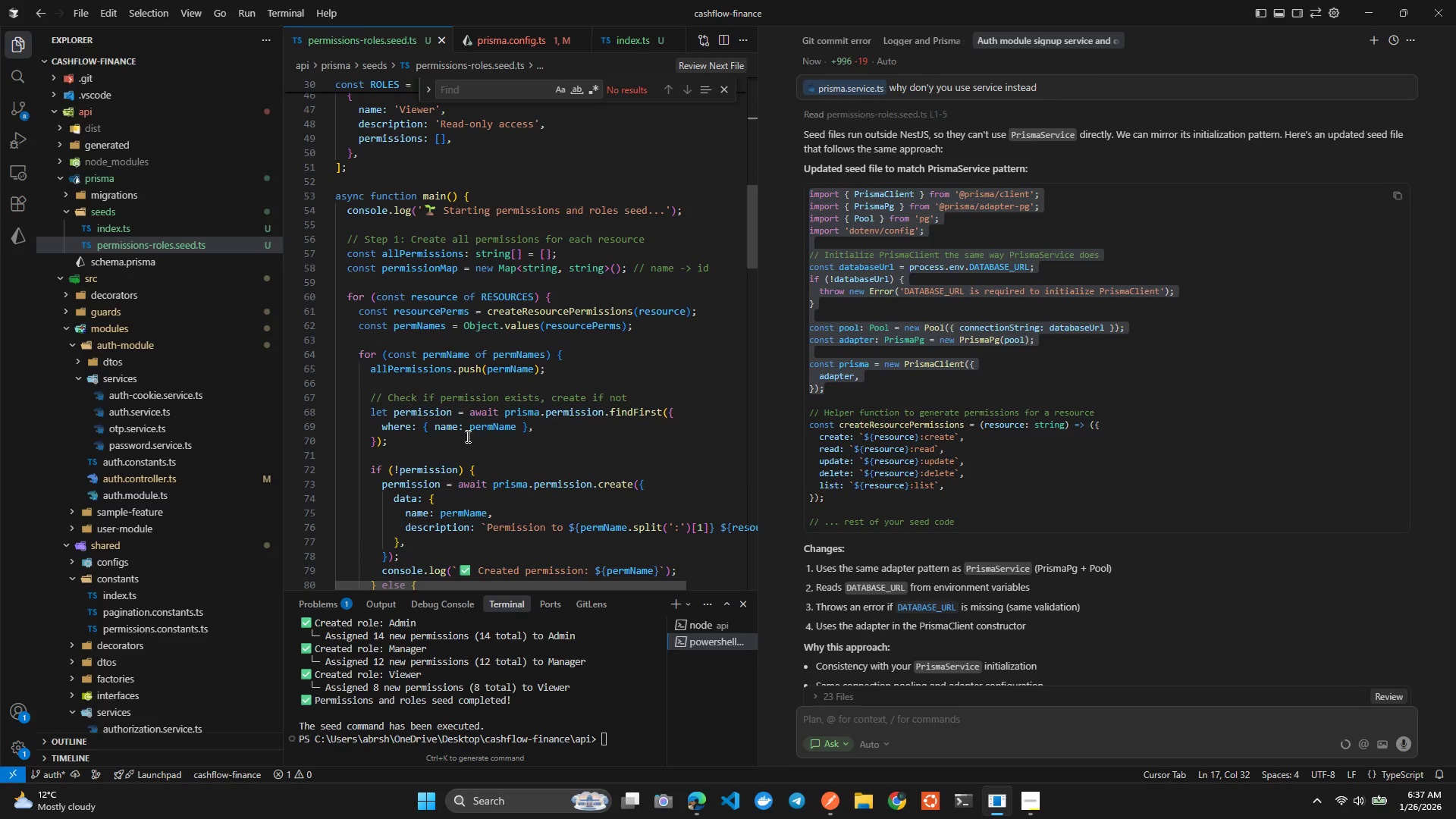 
wait(14.39)
 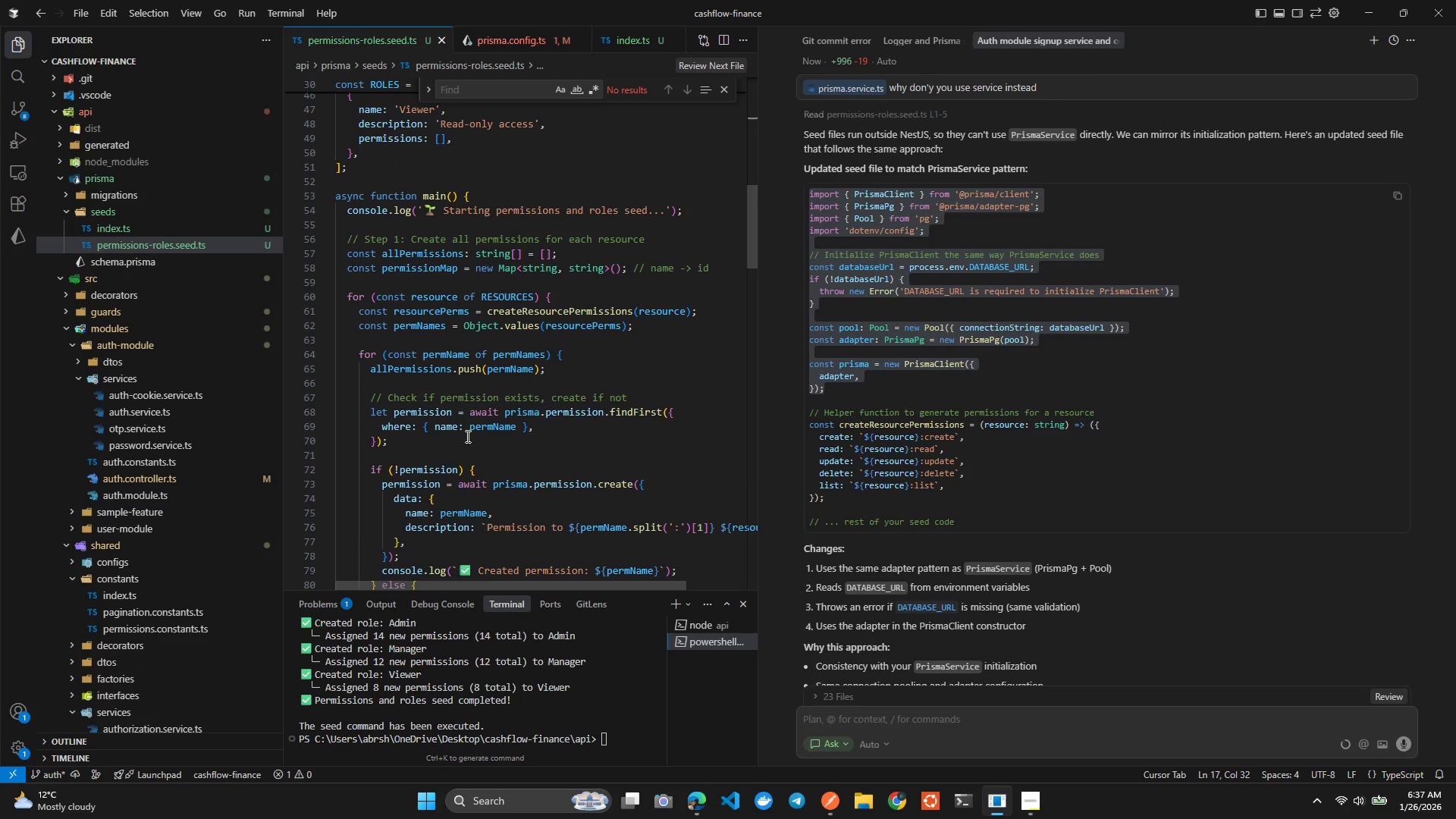 
mouse_move([857, 566])
 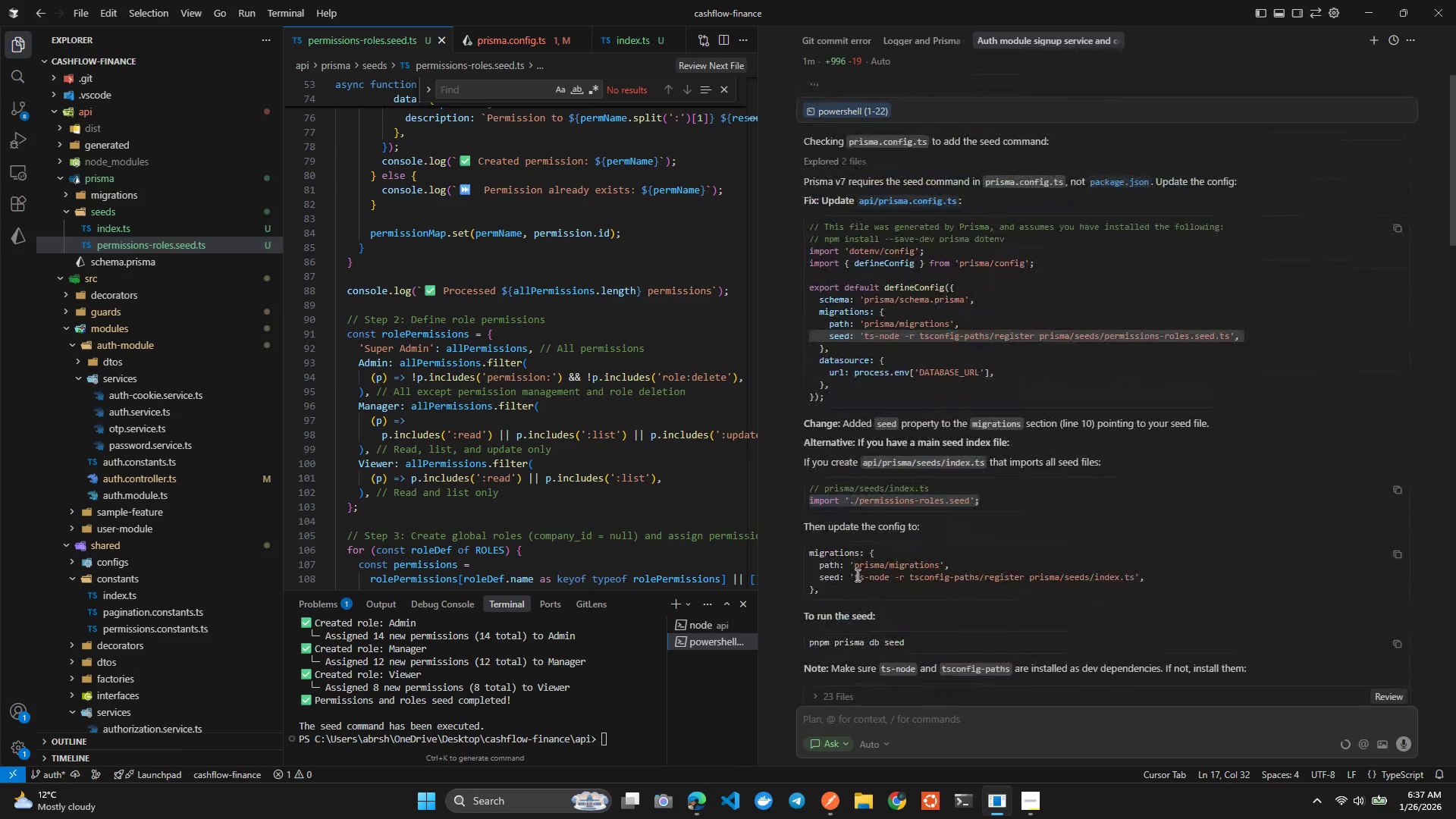 
mouse_move([816, 615])
 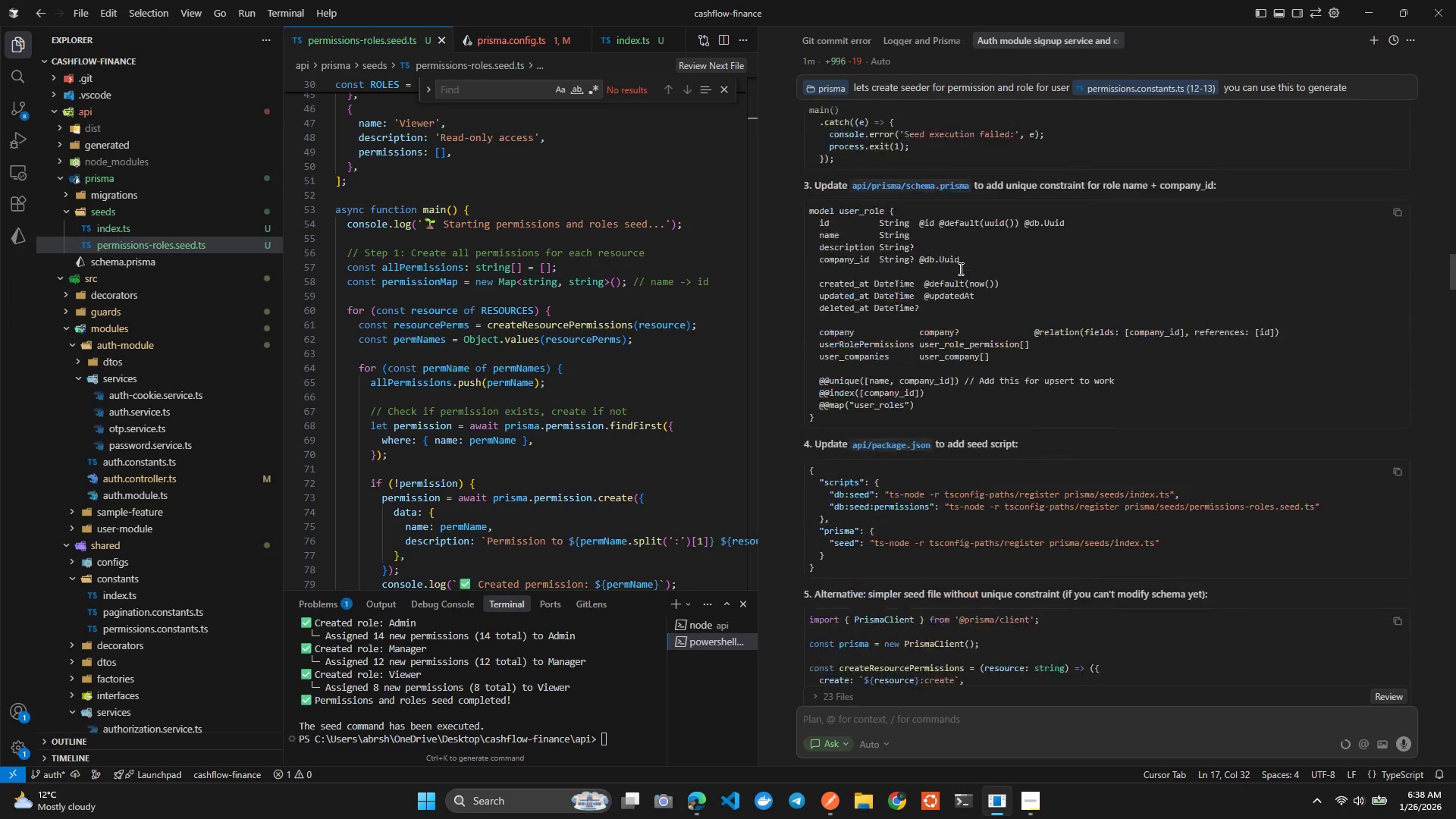 
wait(39.22)
 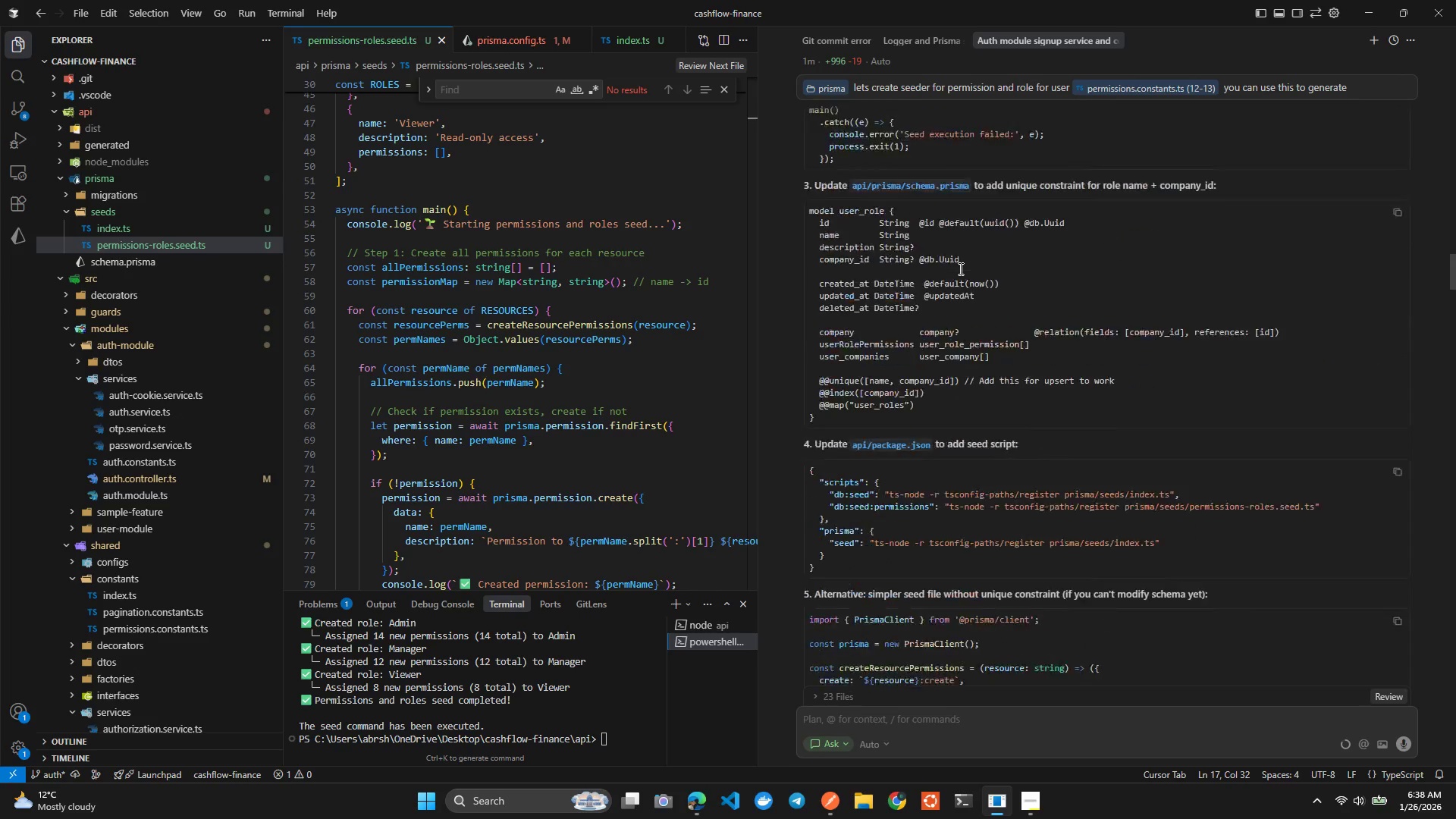 
left_click([959, 268])
 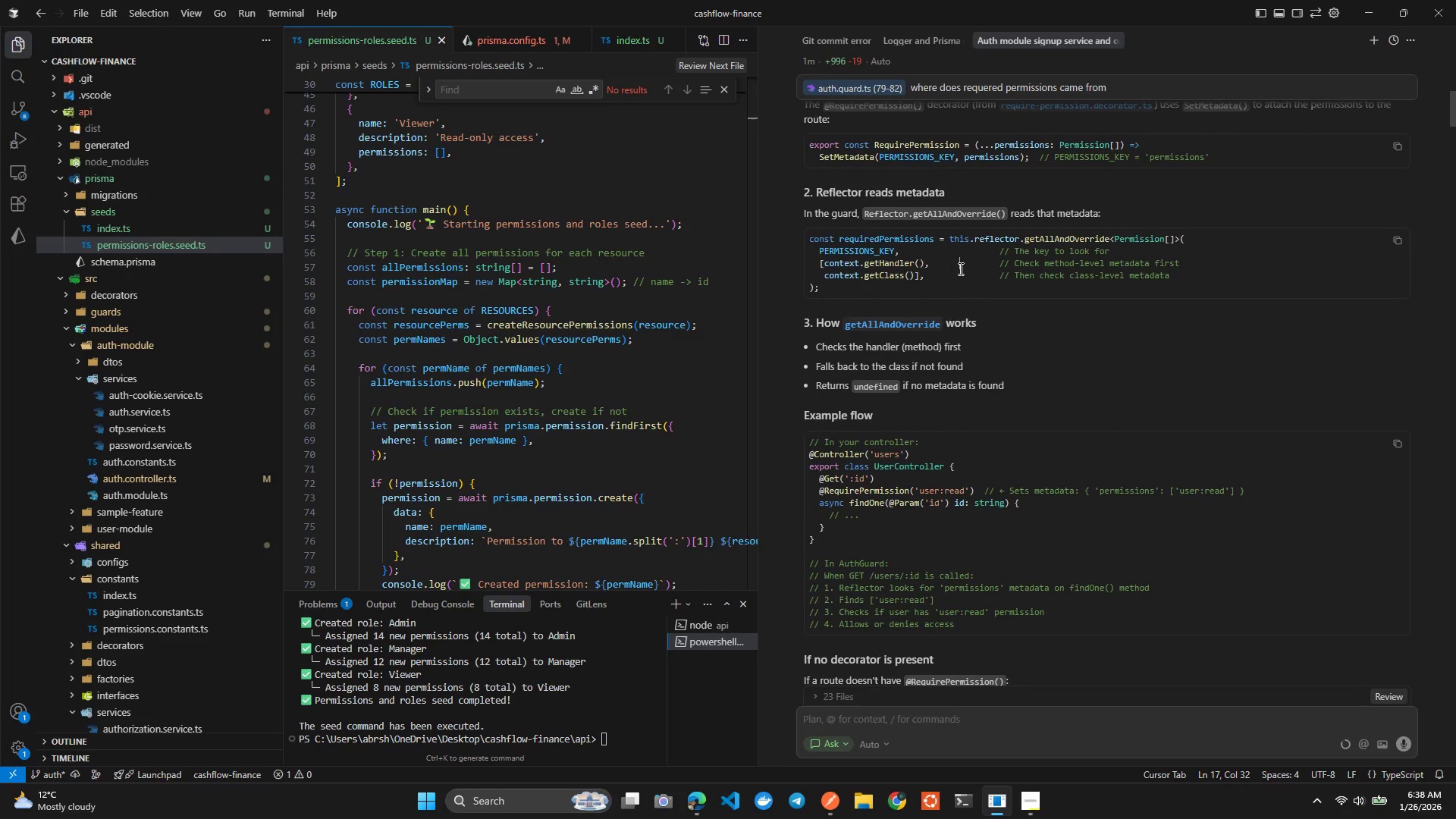 
wait(7.55)
 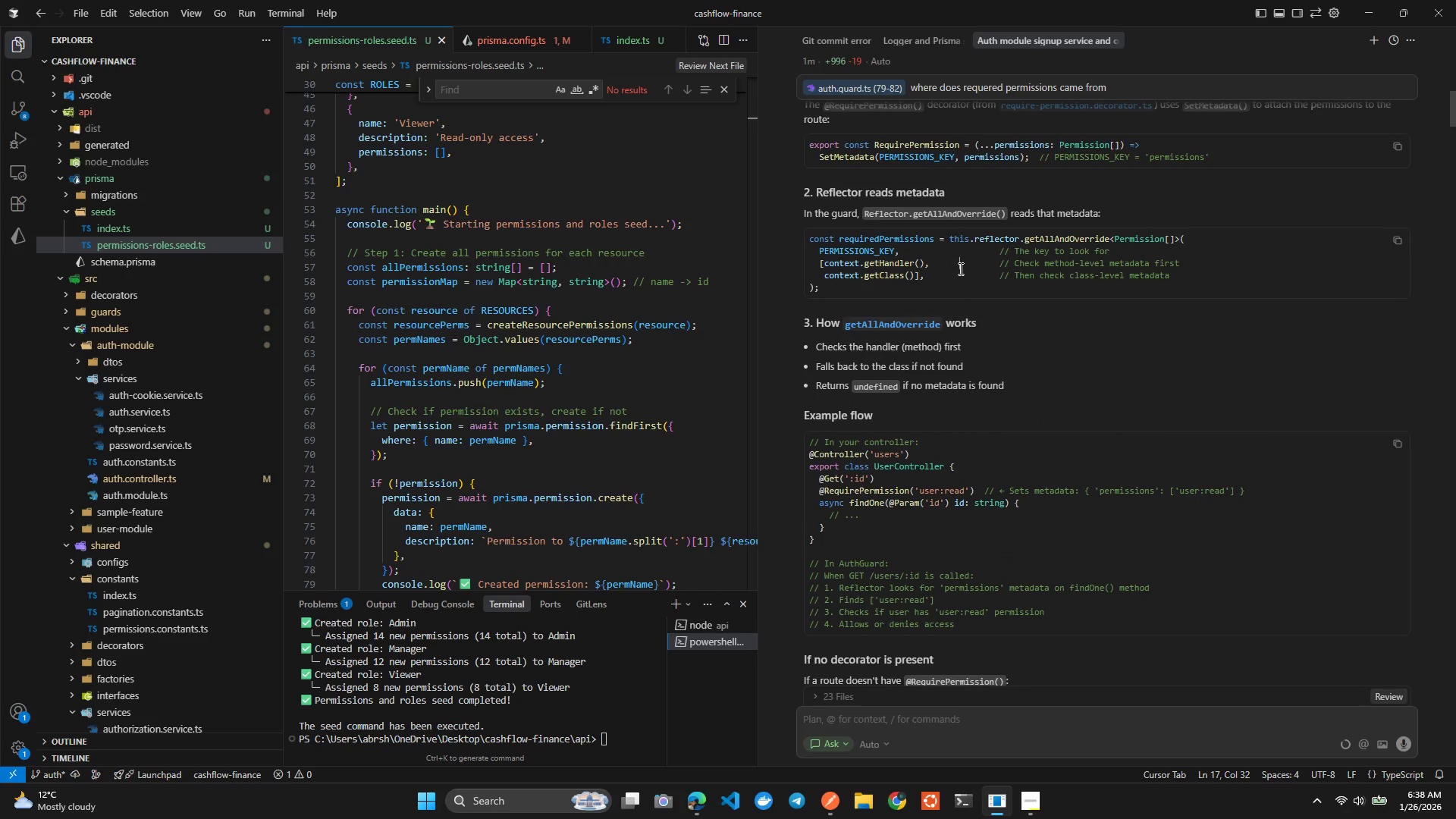 
left_click([579, 198])
 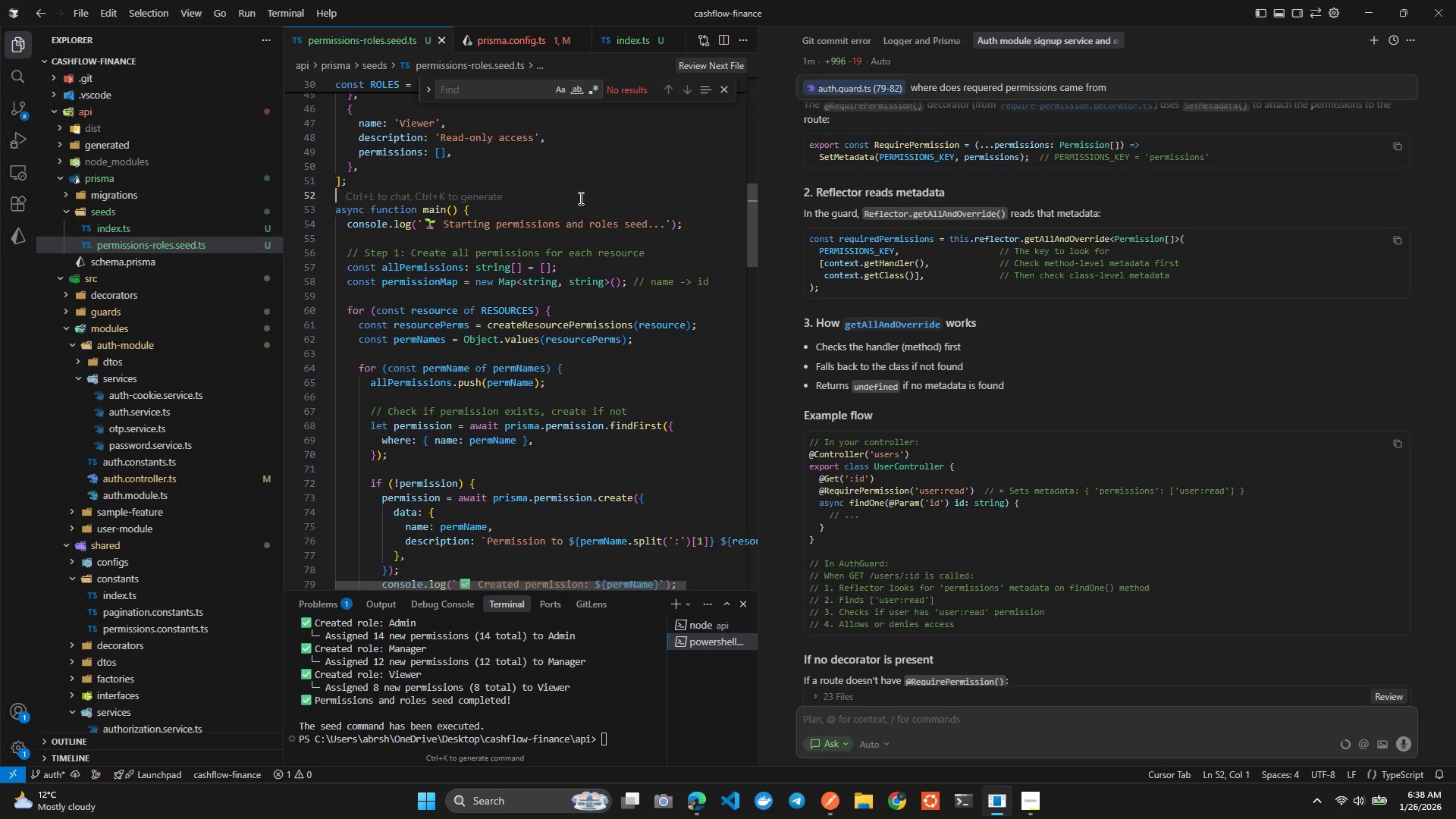 
key(Control+Tab)
 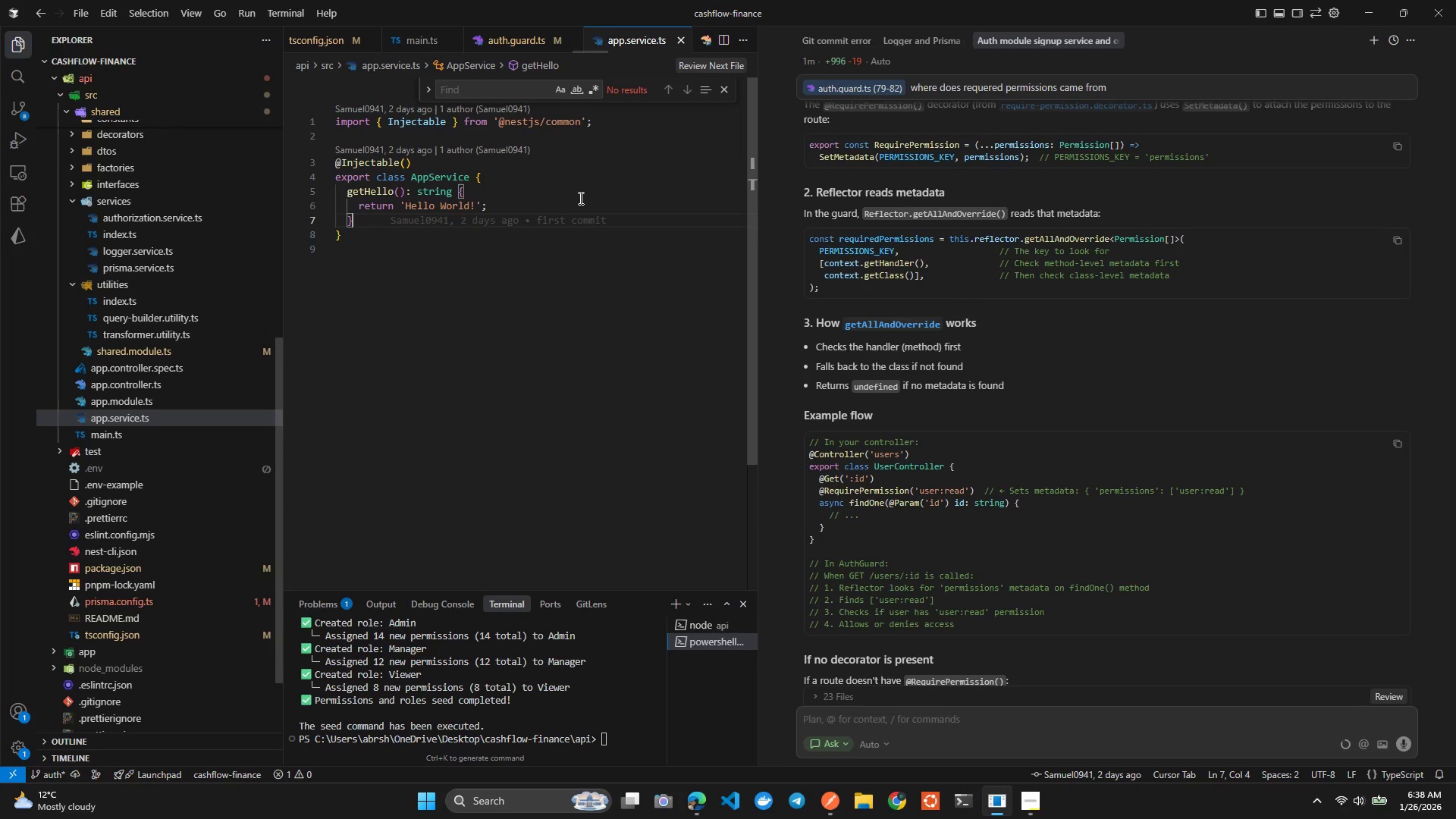 
key(Control+Tab)
 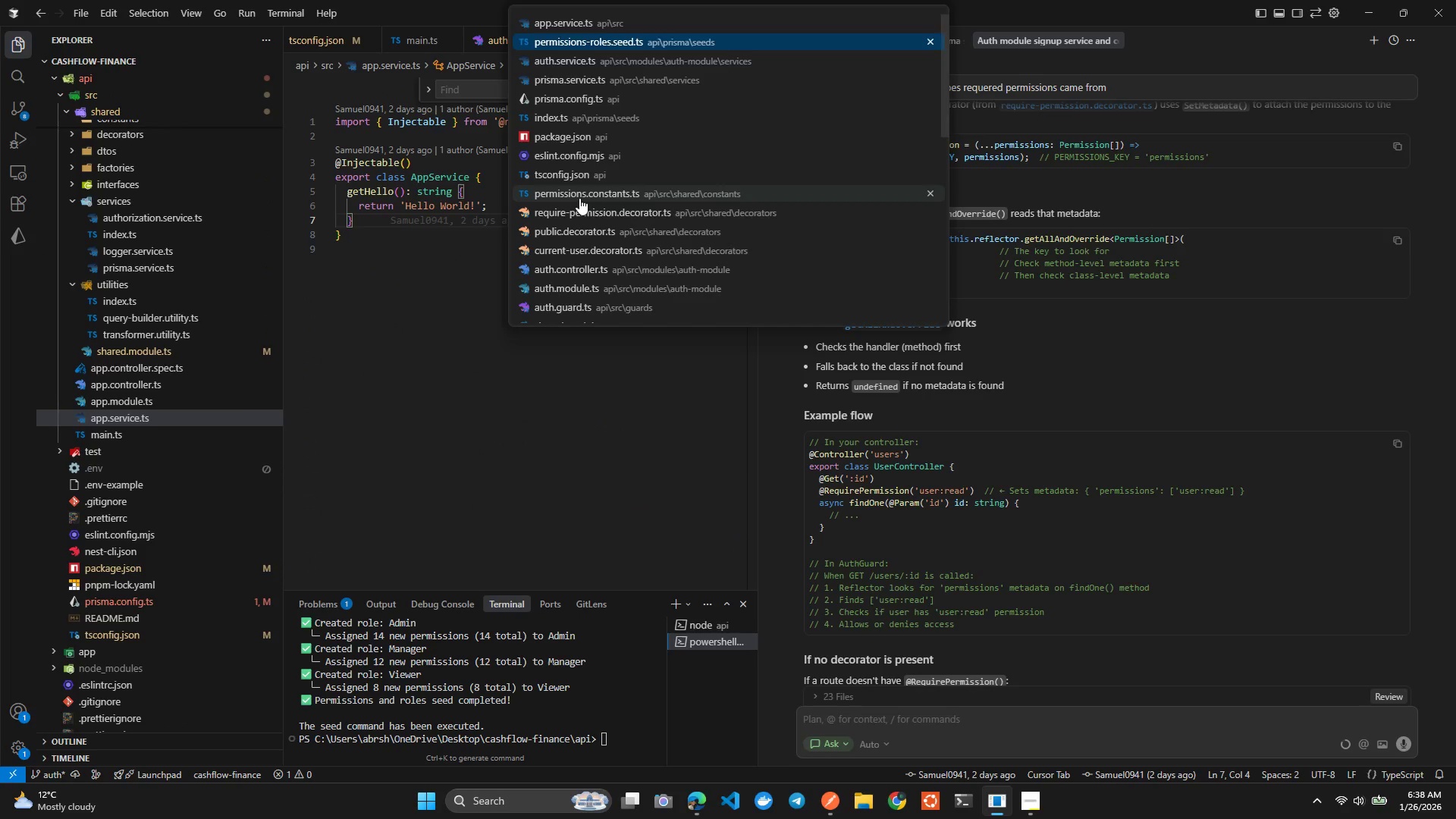 
key(Control+Tab)
 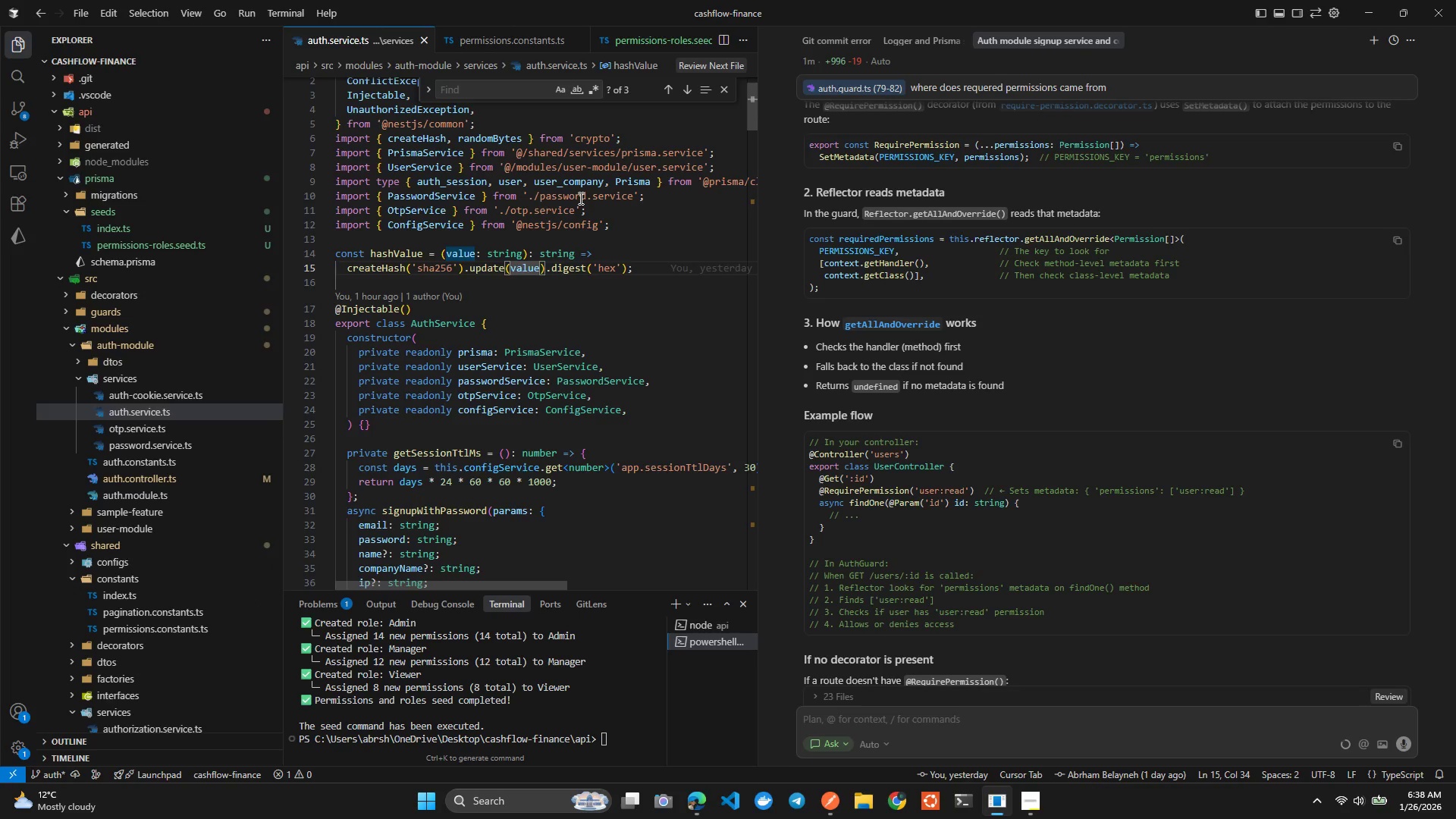 
key(Control+Tab)
 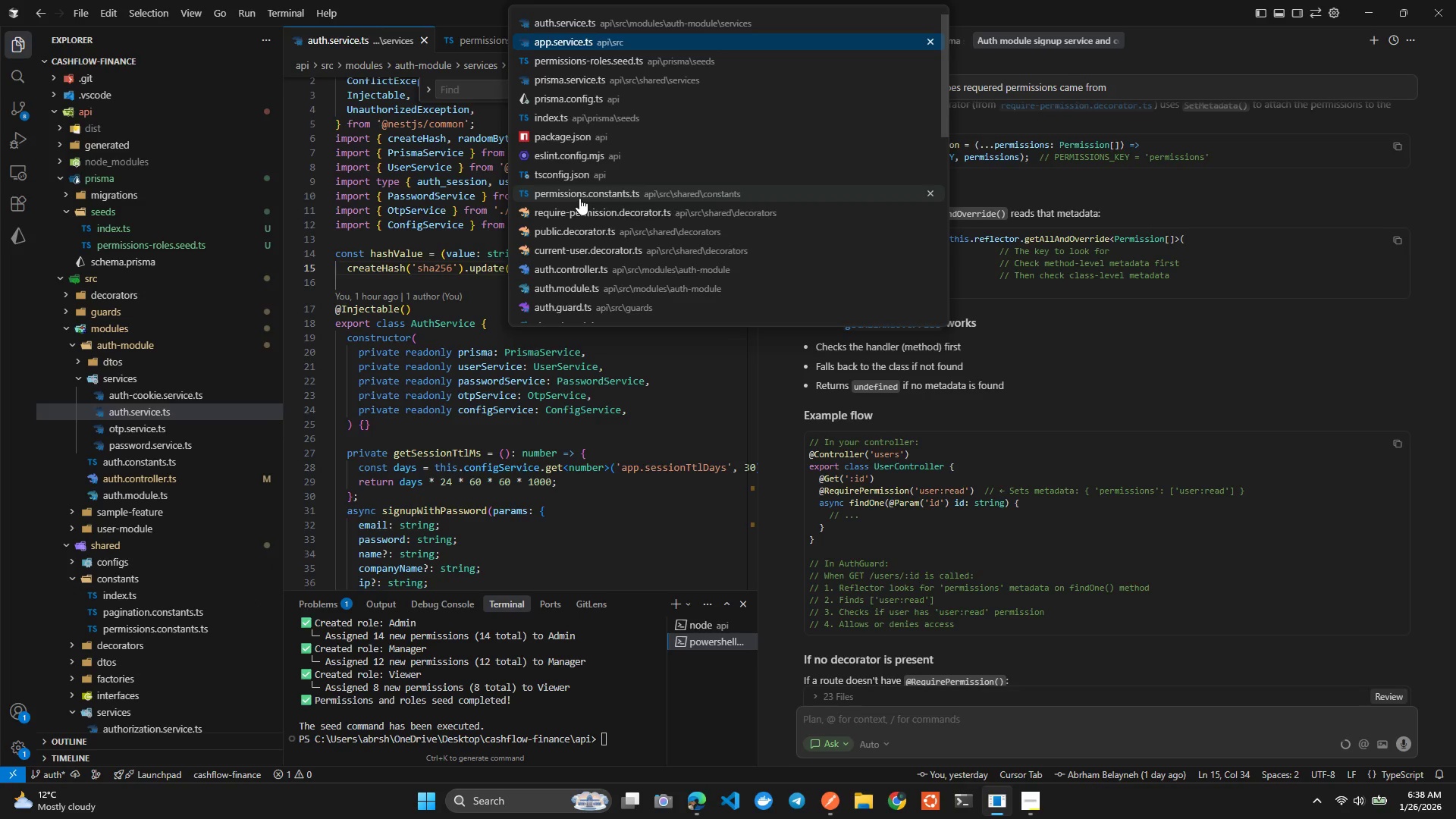 
key(Control+ArrowUp)
 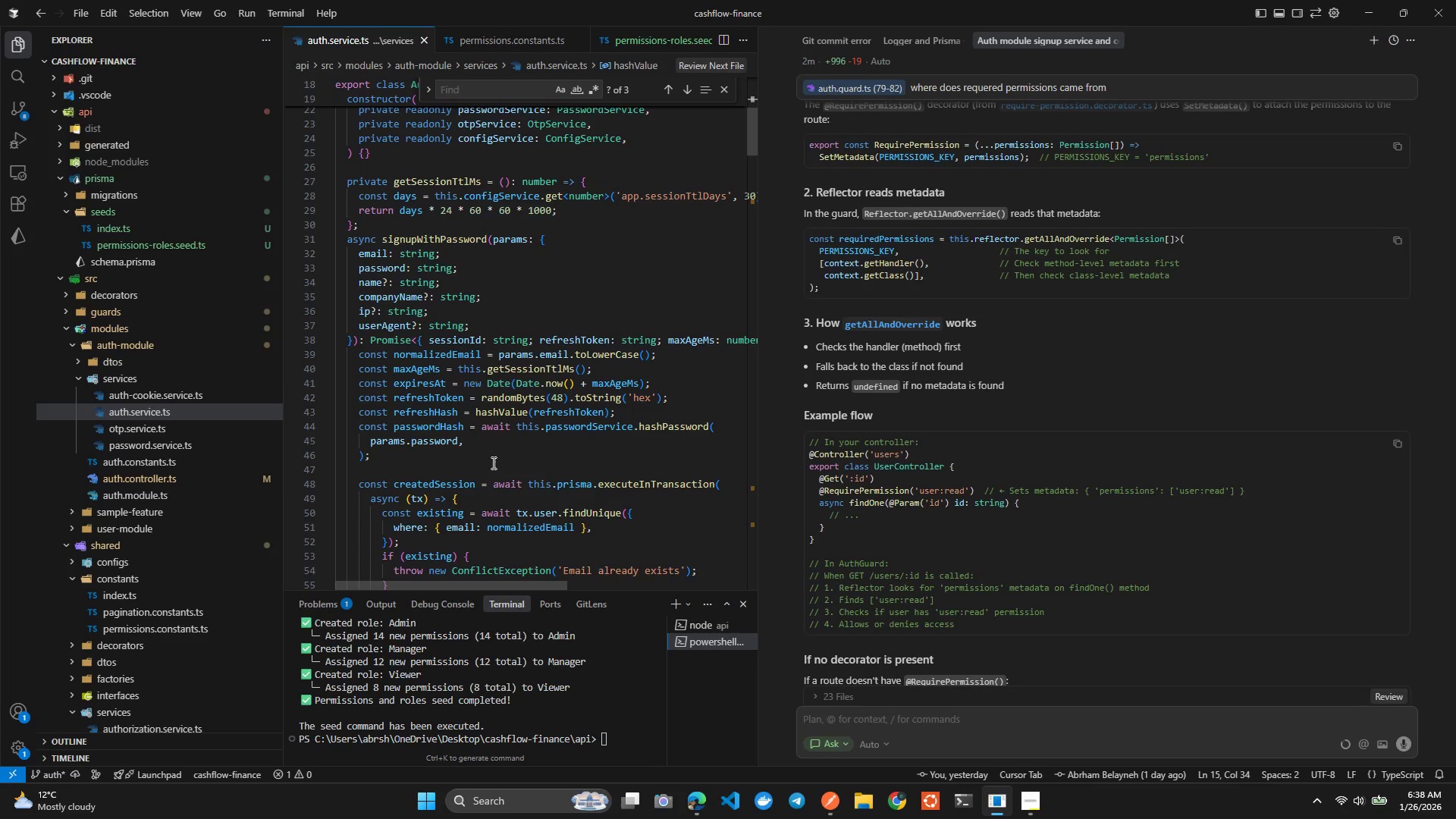 
wait(9.08)
 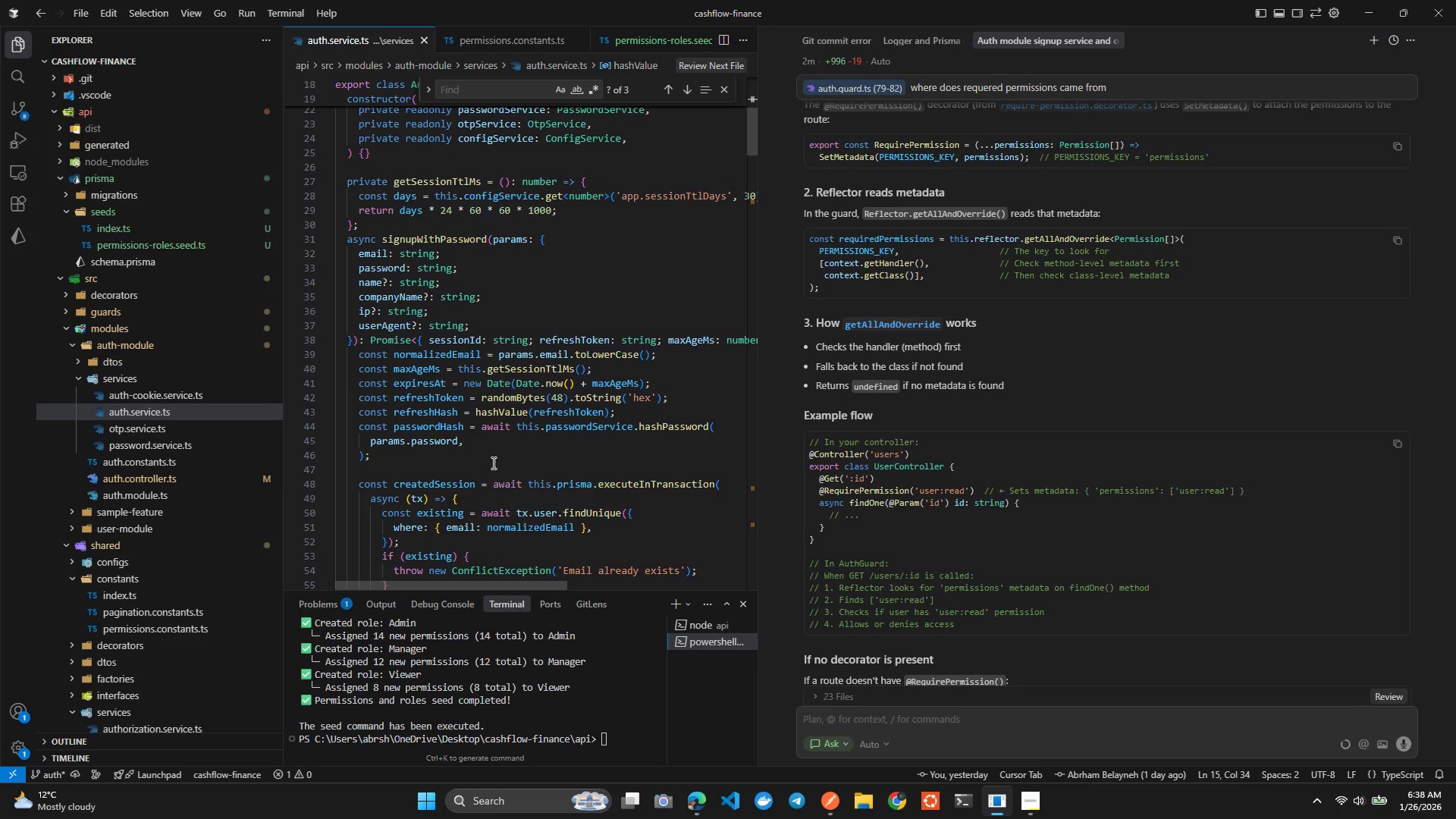 
left_click([391, 299])
 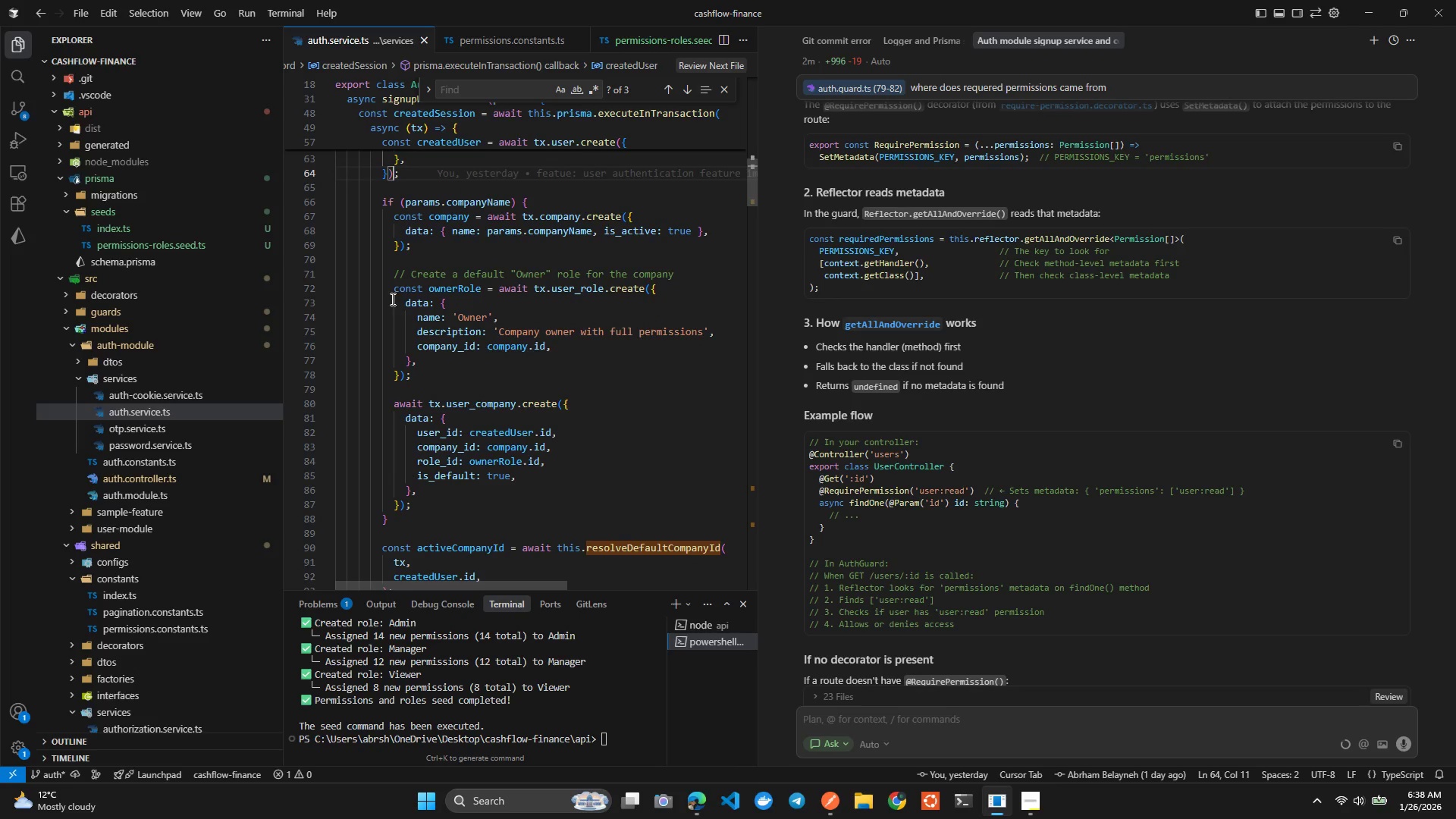 
wait(5.55)
 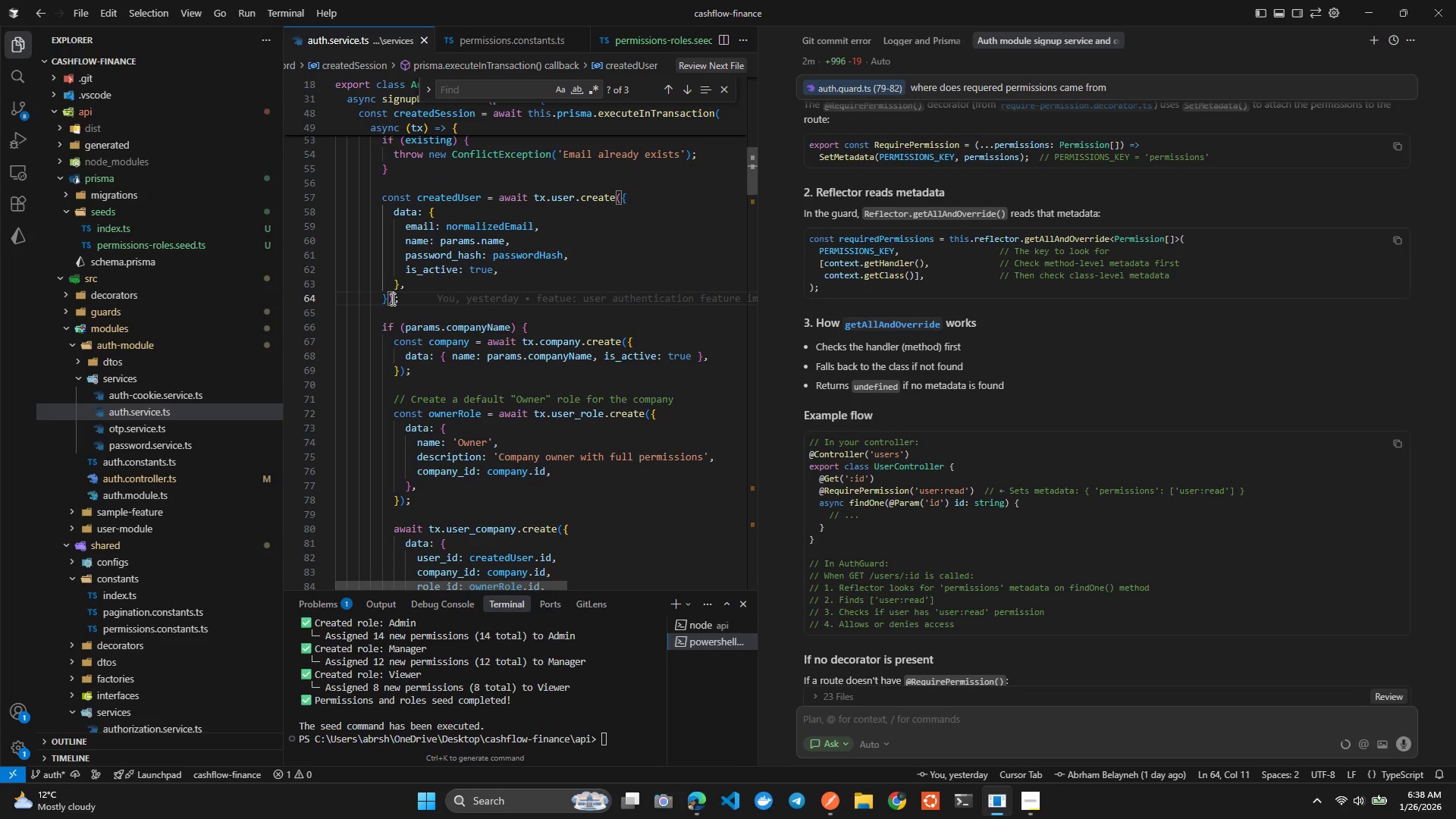 
left_click([412, 364])
 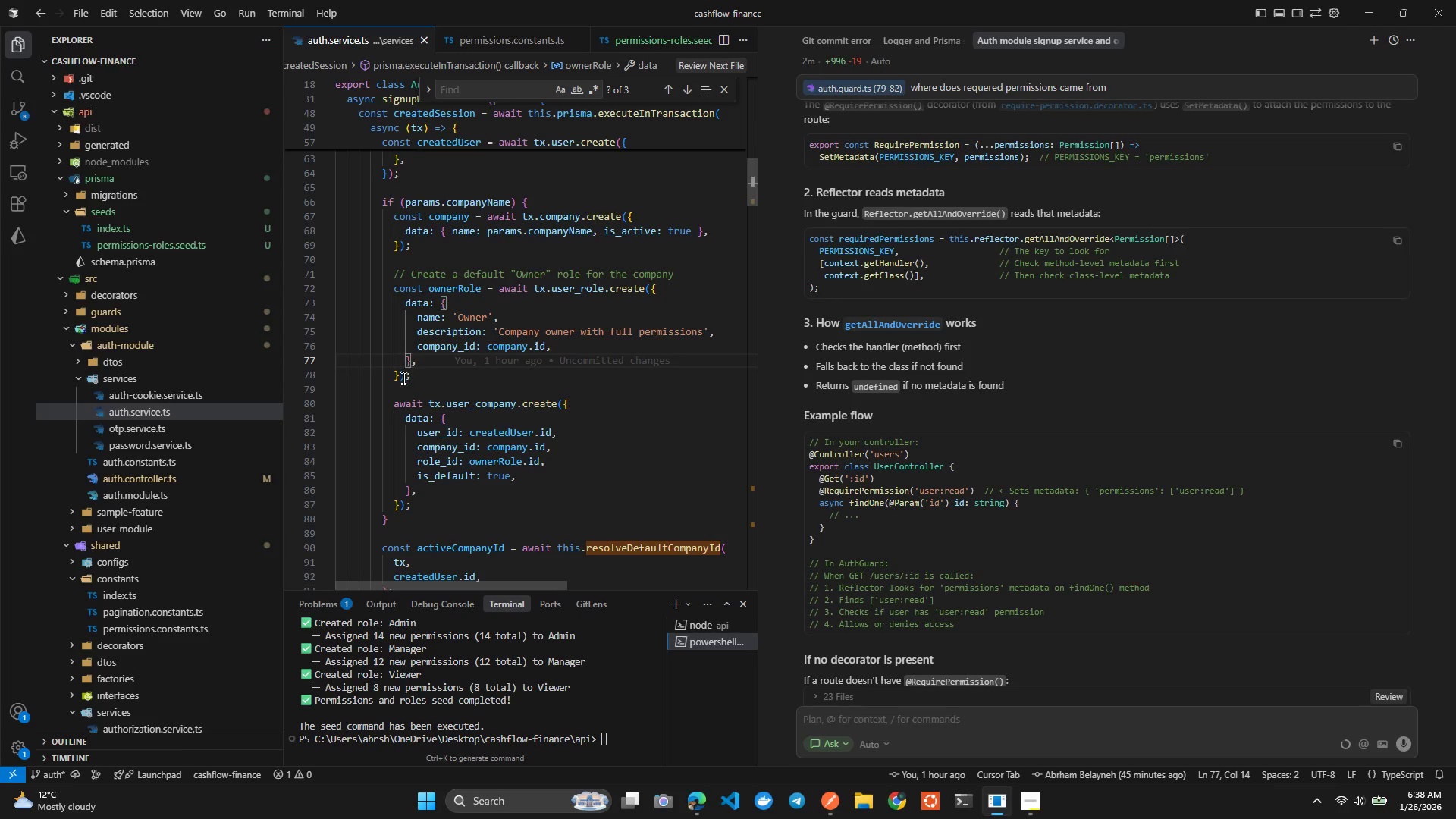 
left_click([402, 378])
 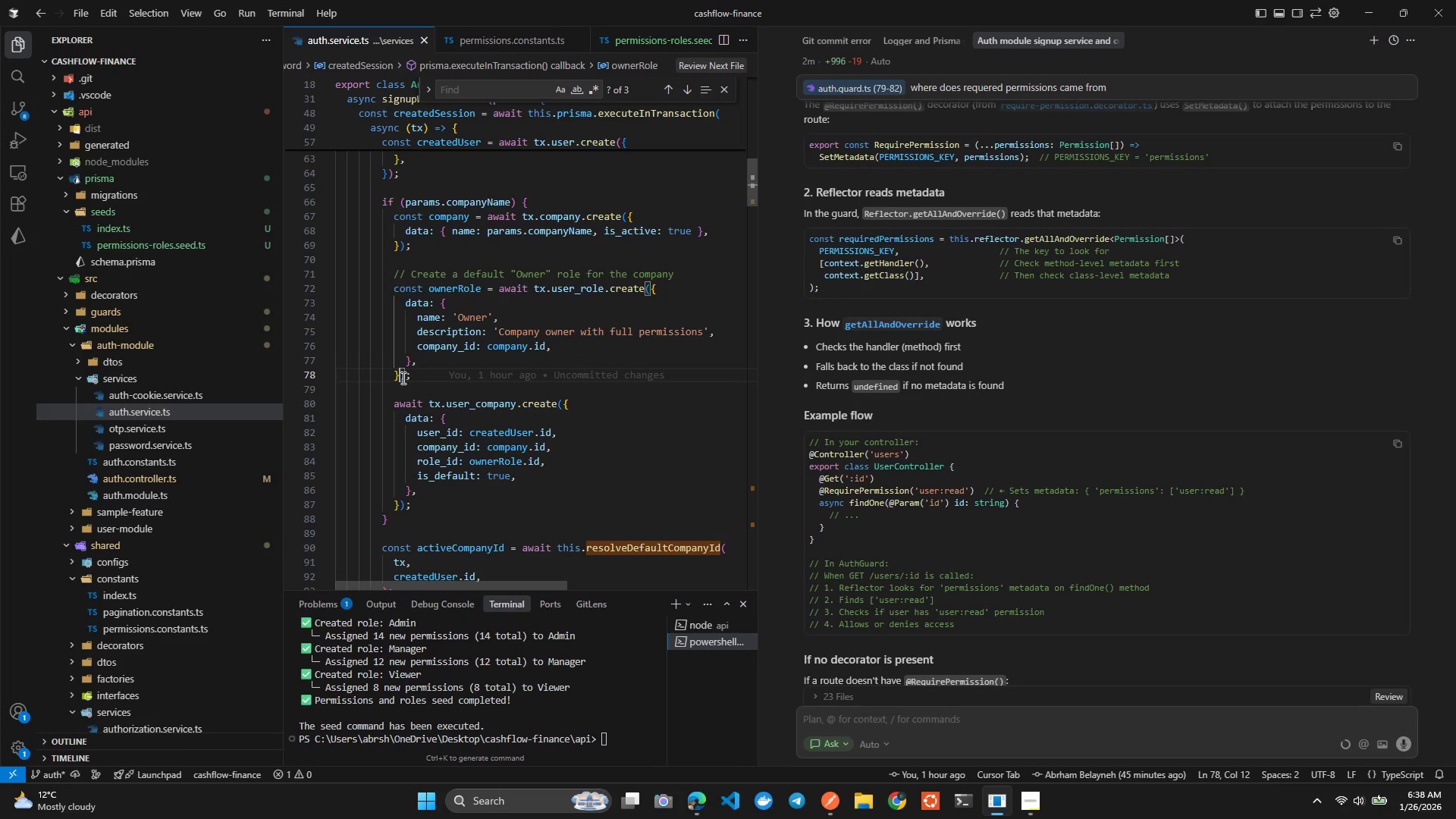 
wait(5.94)
 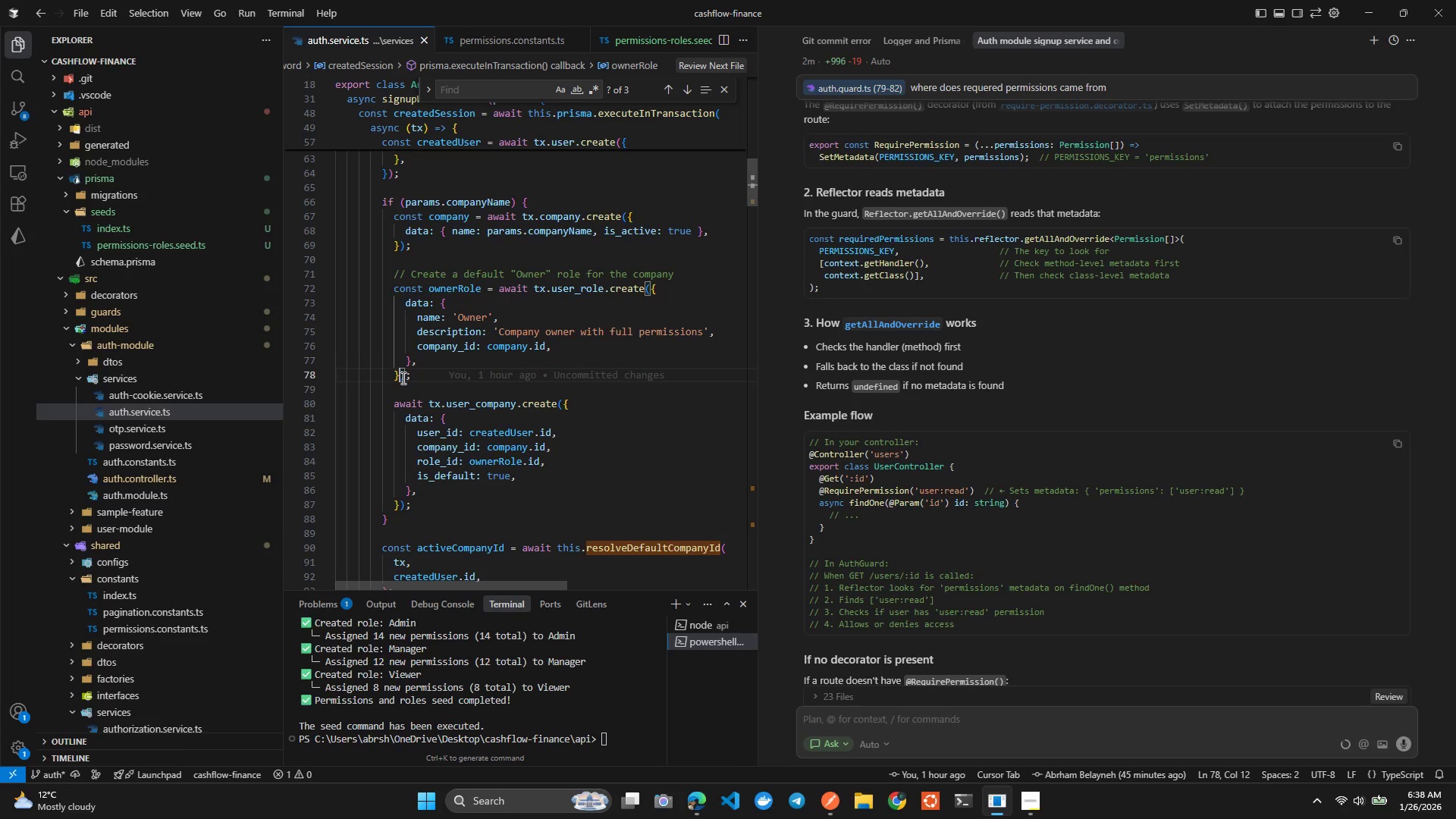 
left_click([413, 381])
 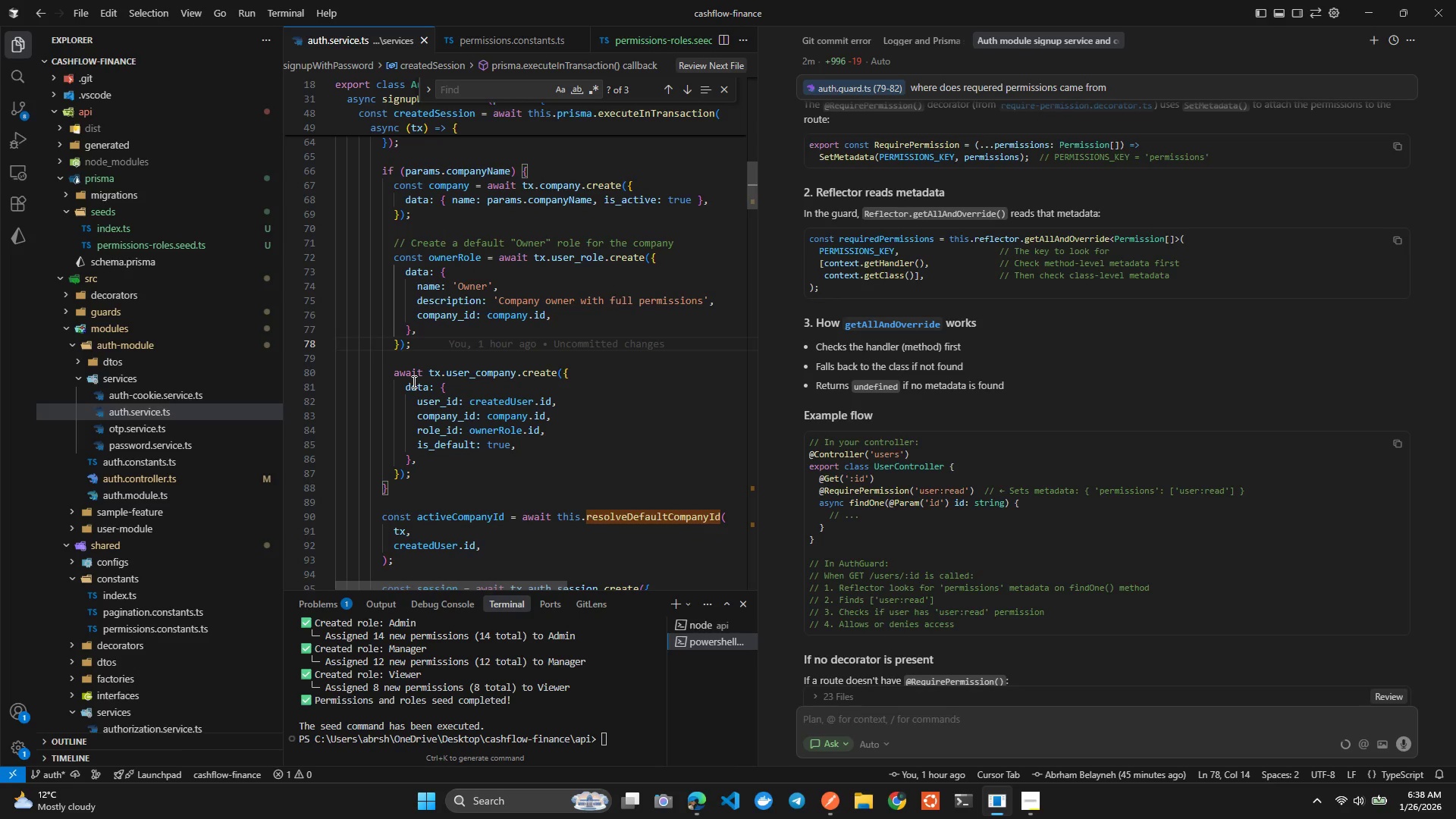 
wait(9.74)
 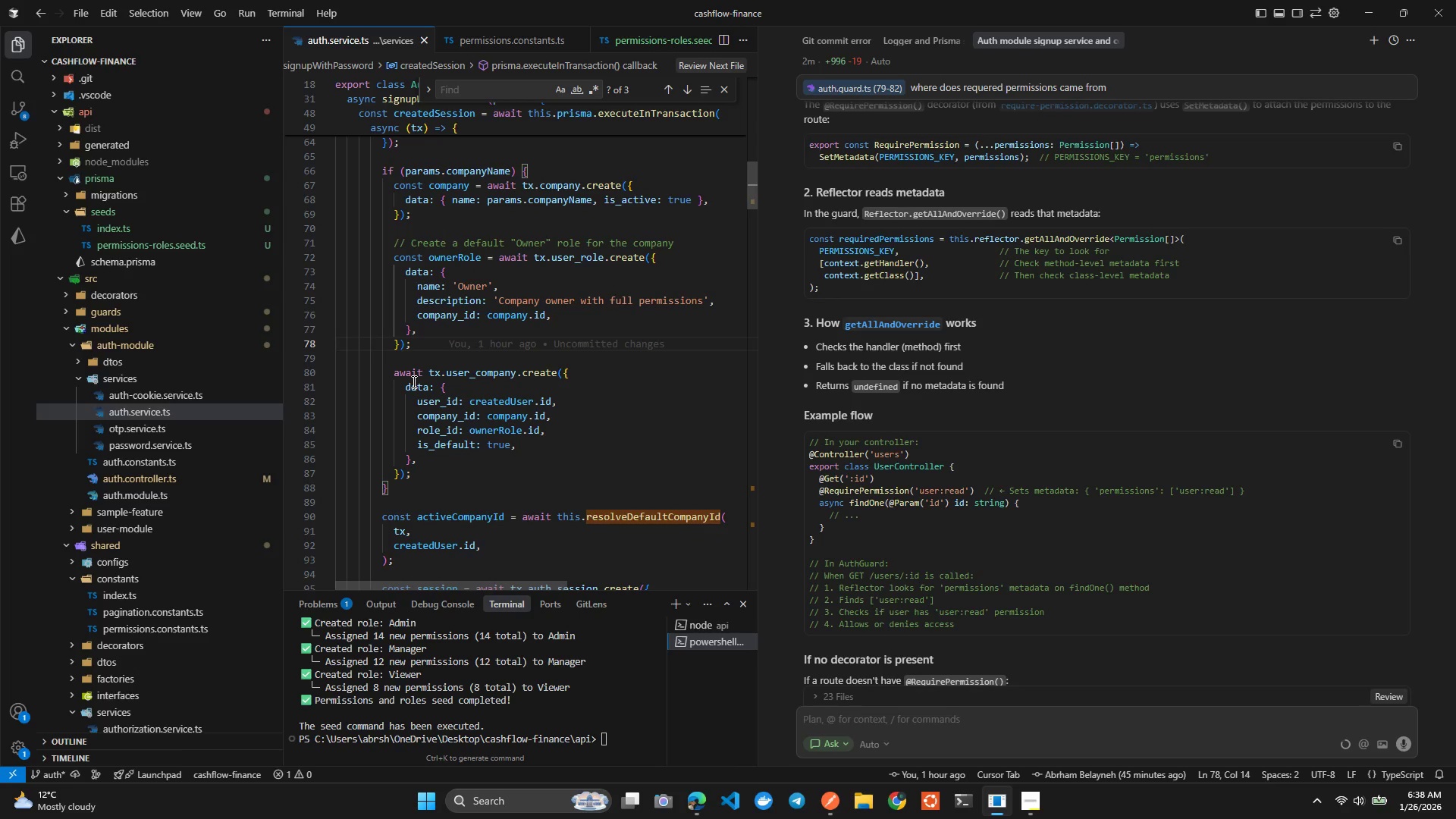 
left_click([483, 269])
 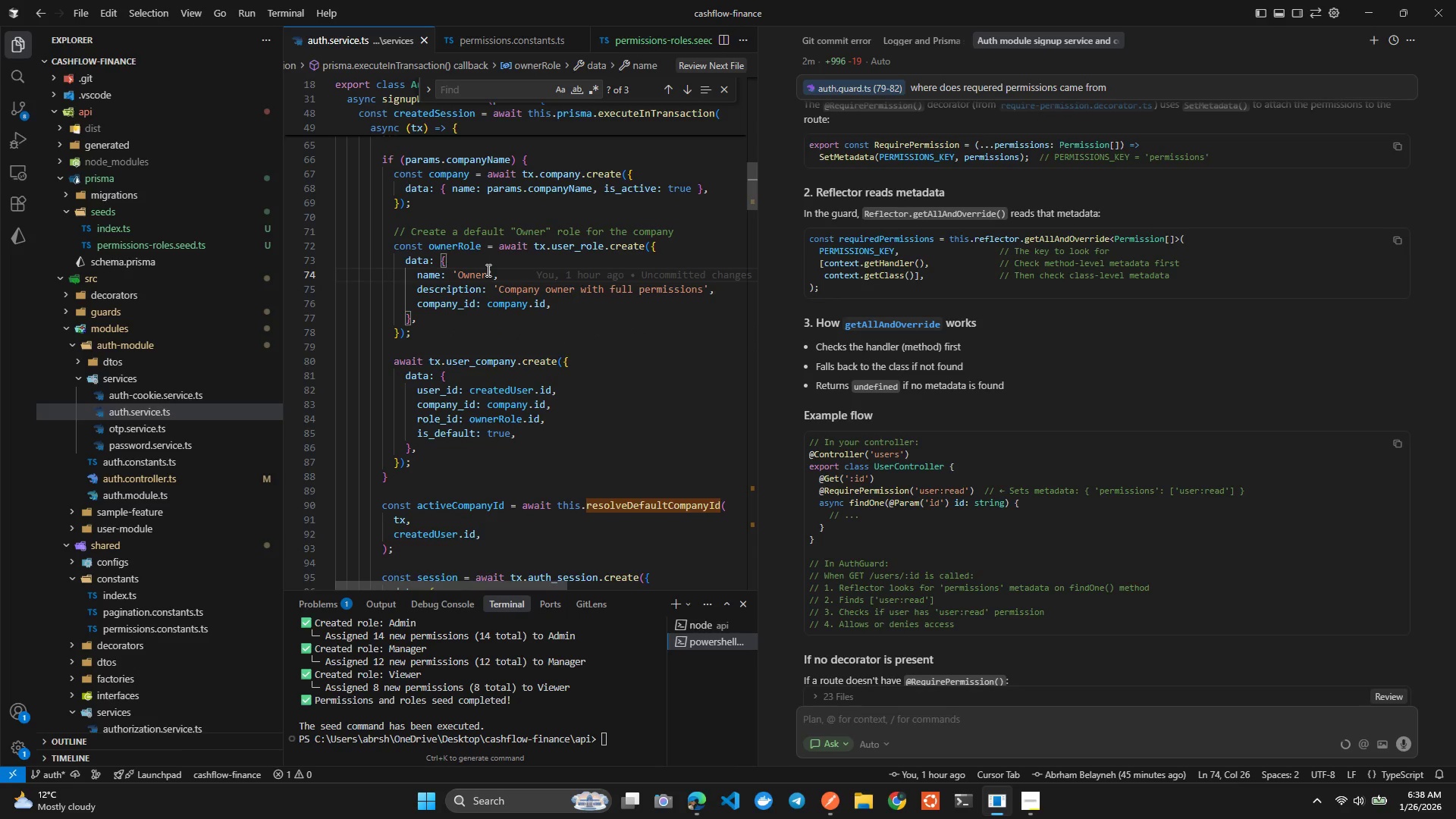 
left_click([487, 270])
 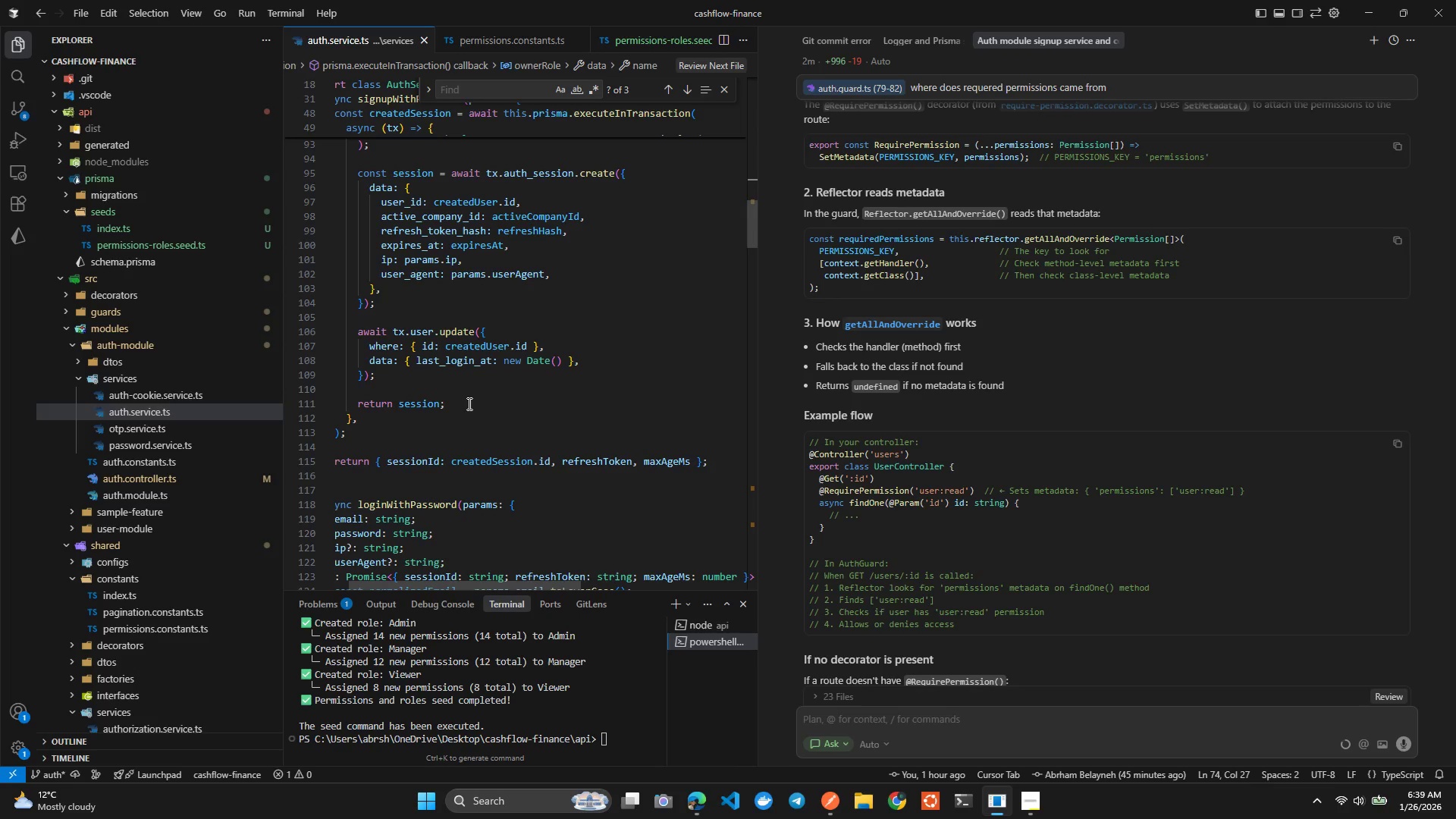 
wait(28.31)
 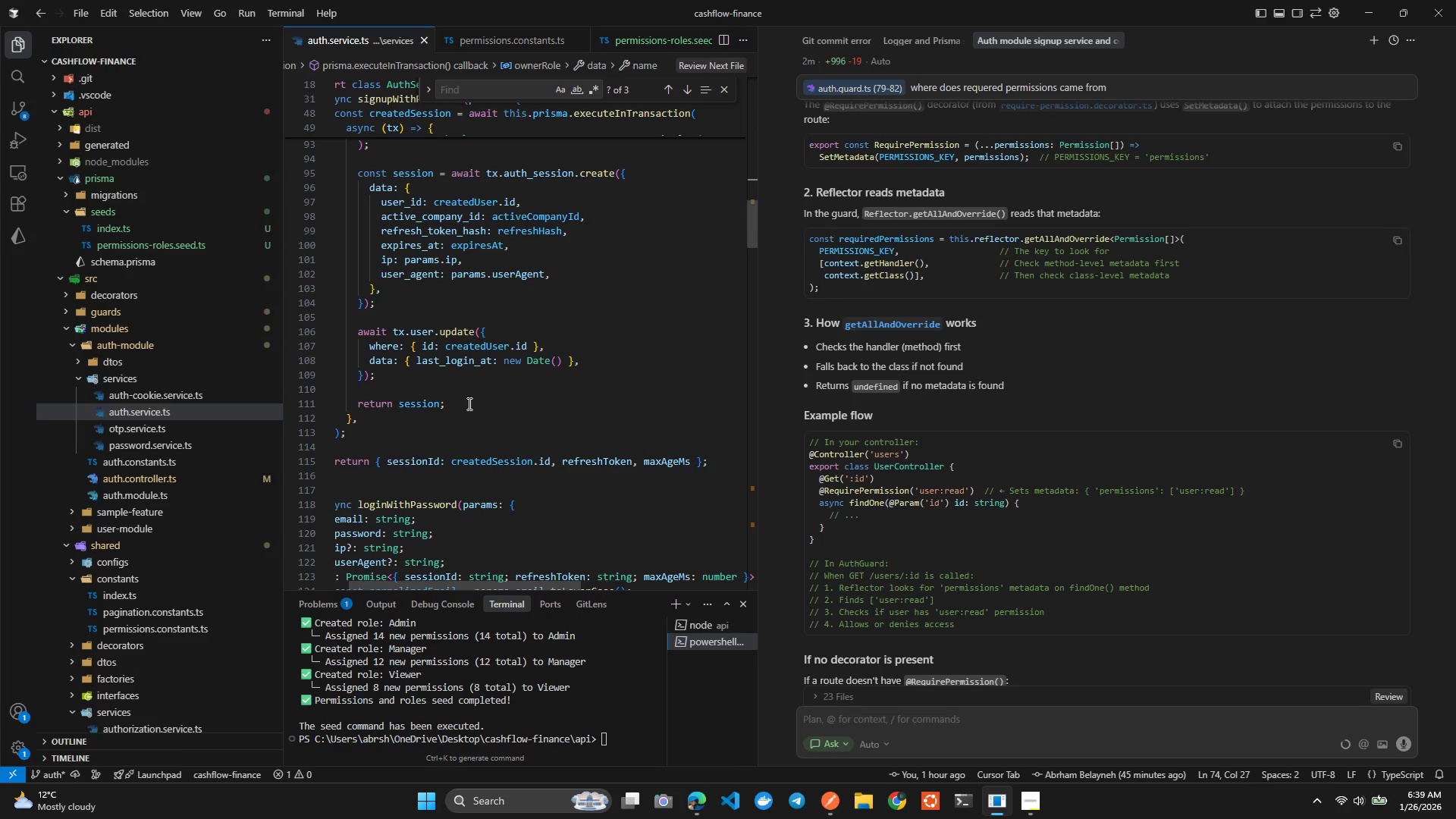 
key(Control+Tab)
 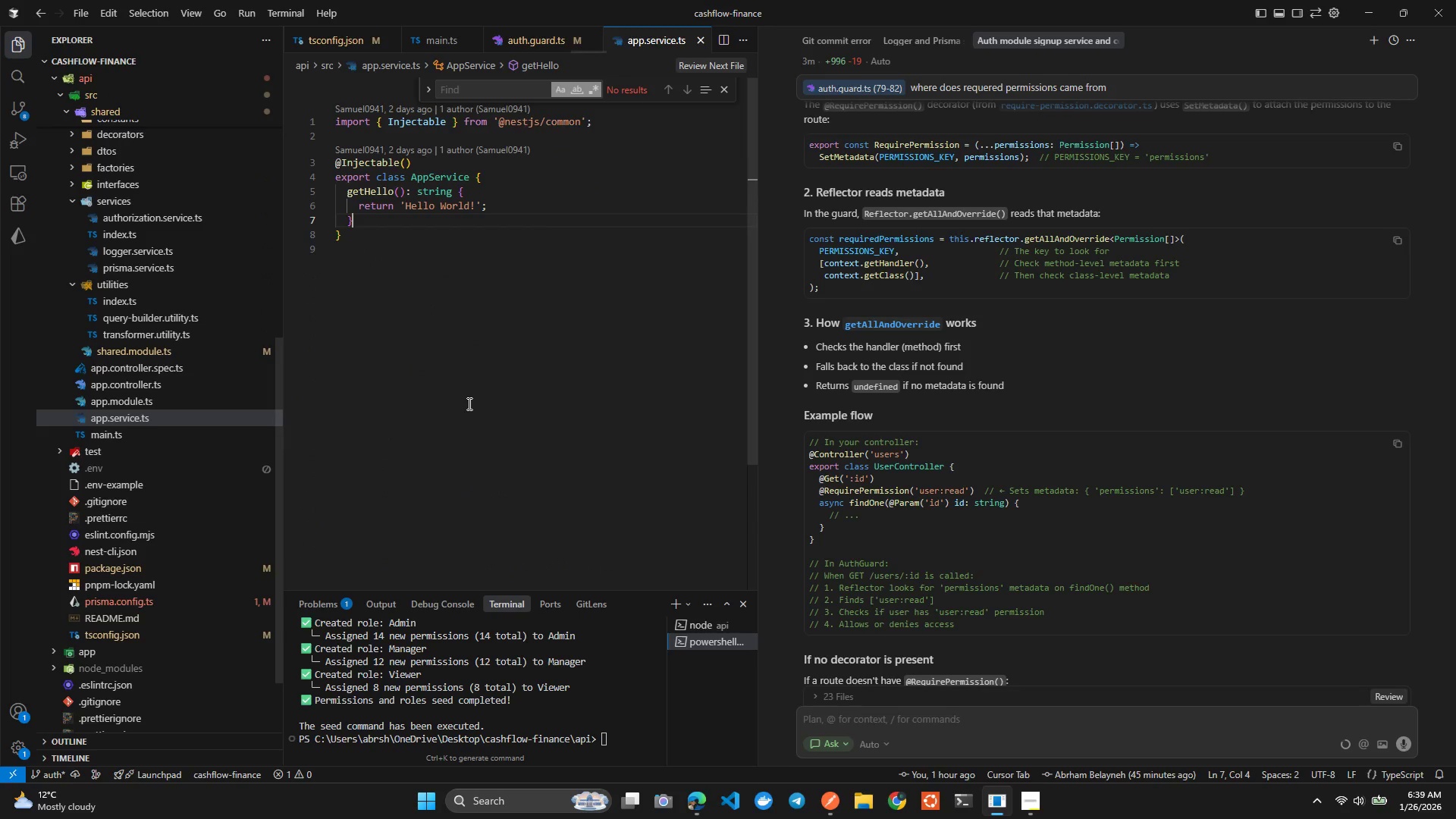 
key(Control+Tab)
 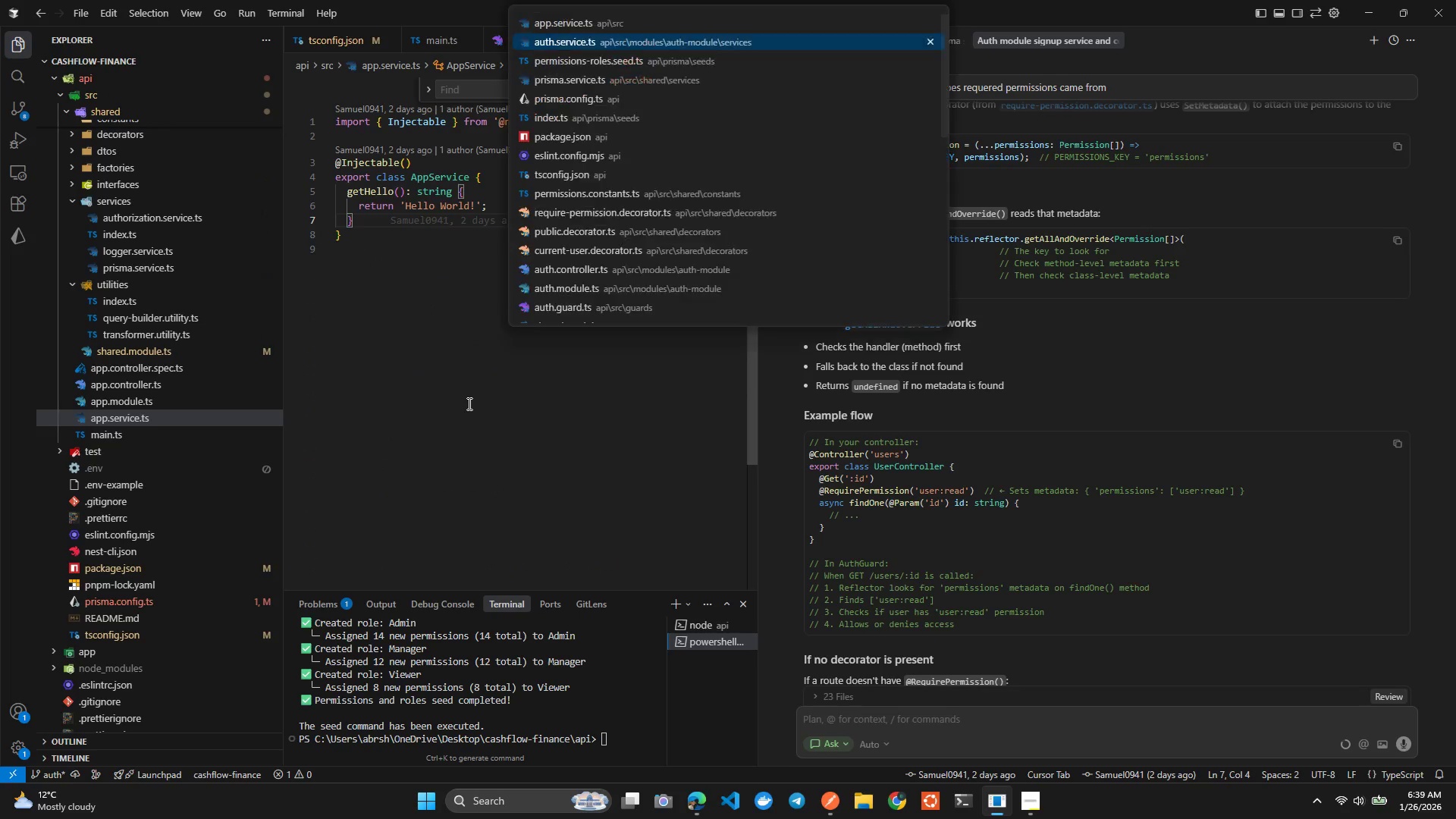 
key(Control+Tab)
 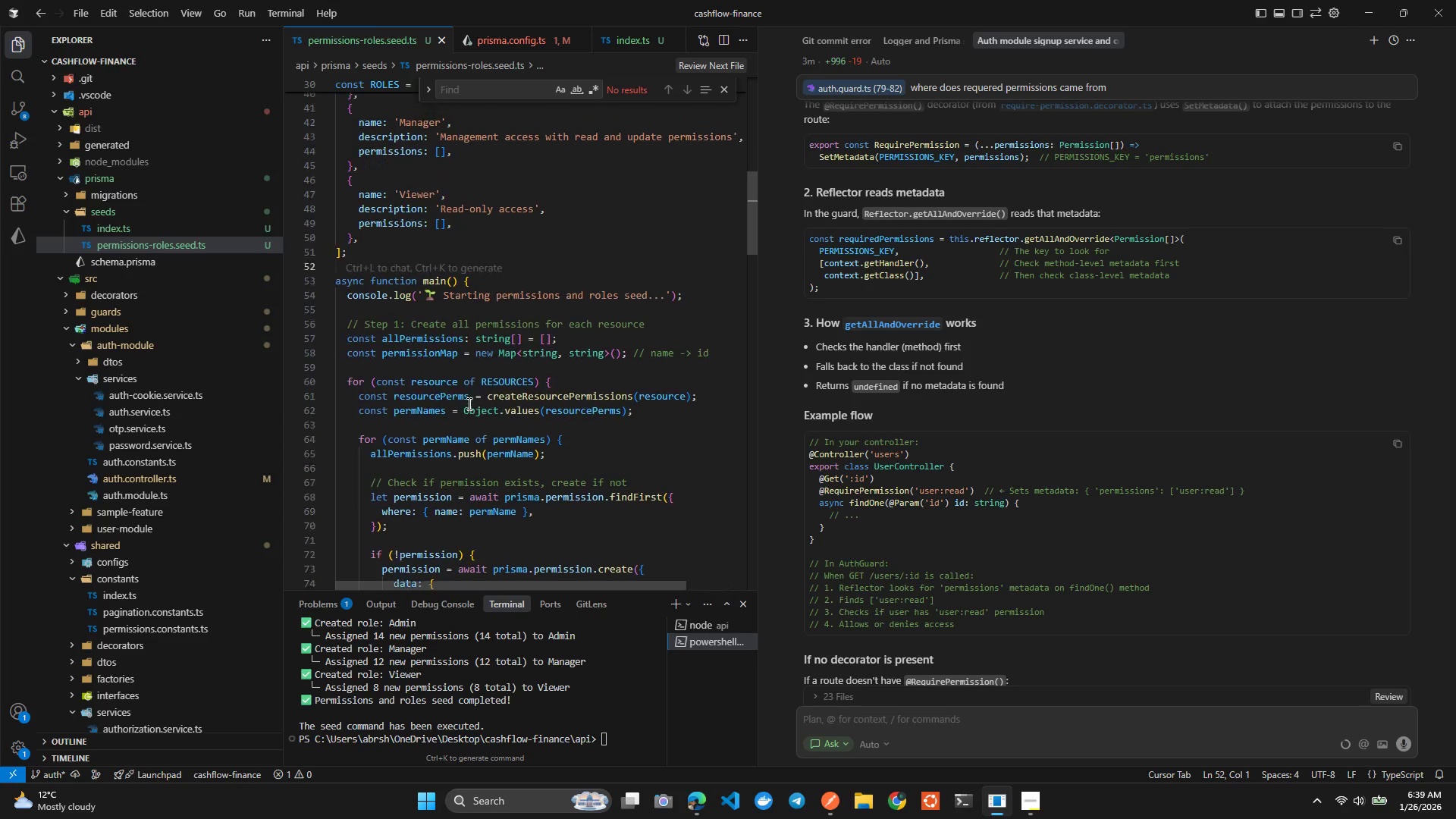 
wait(22.23)
 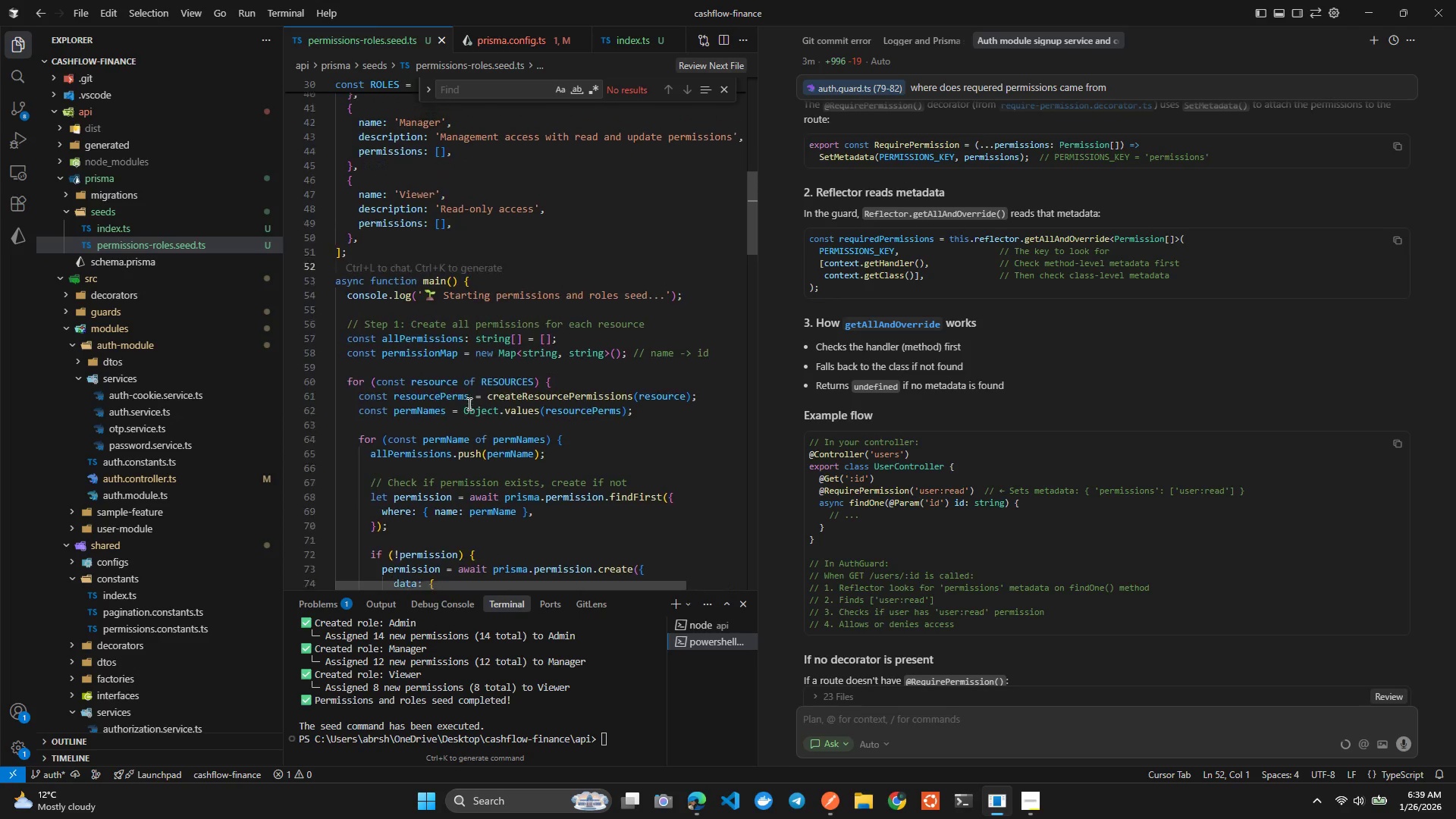 
left_click([497, 421])
 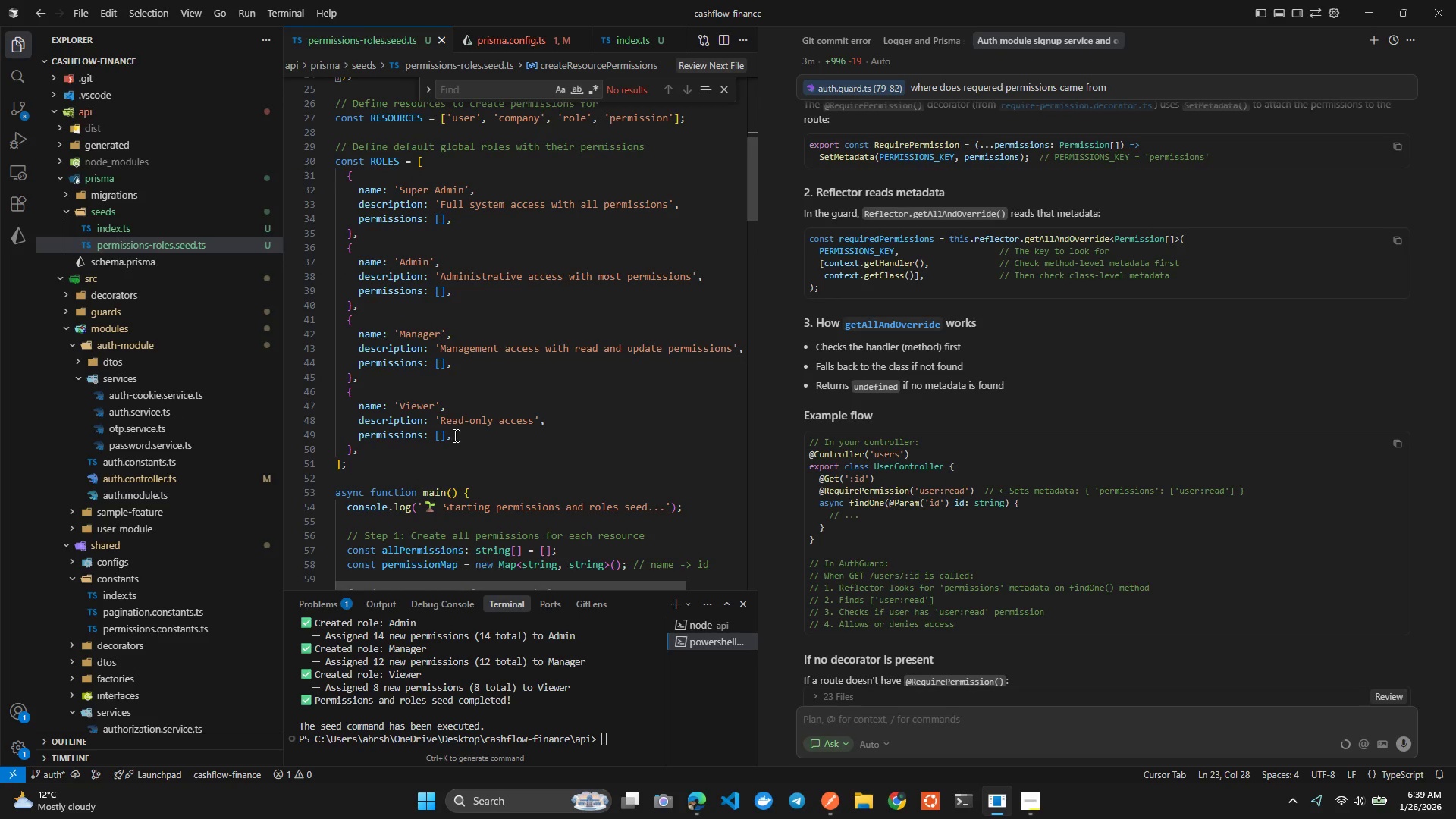 
wait(6.03)
 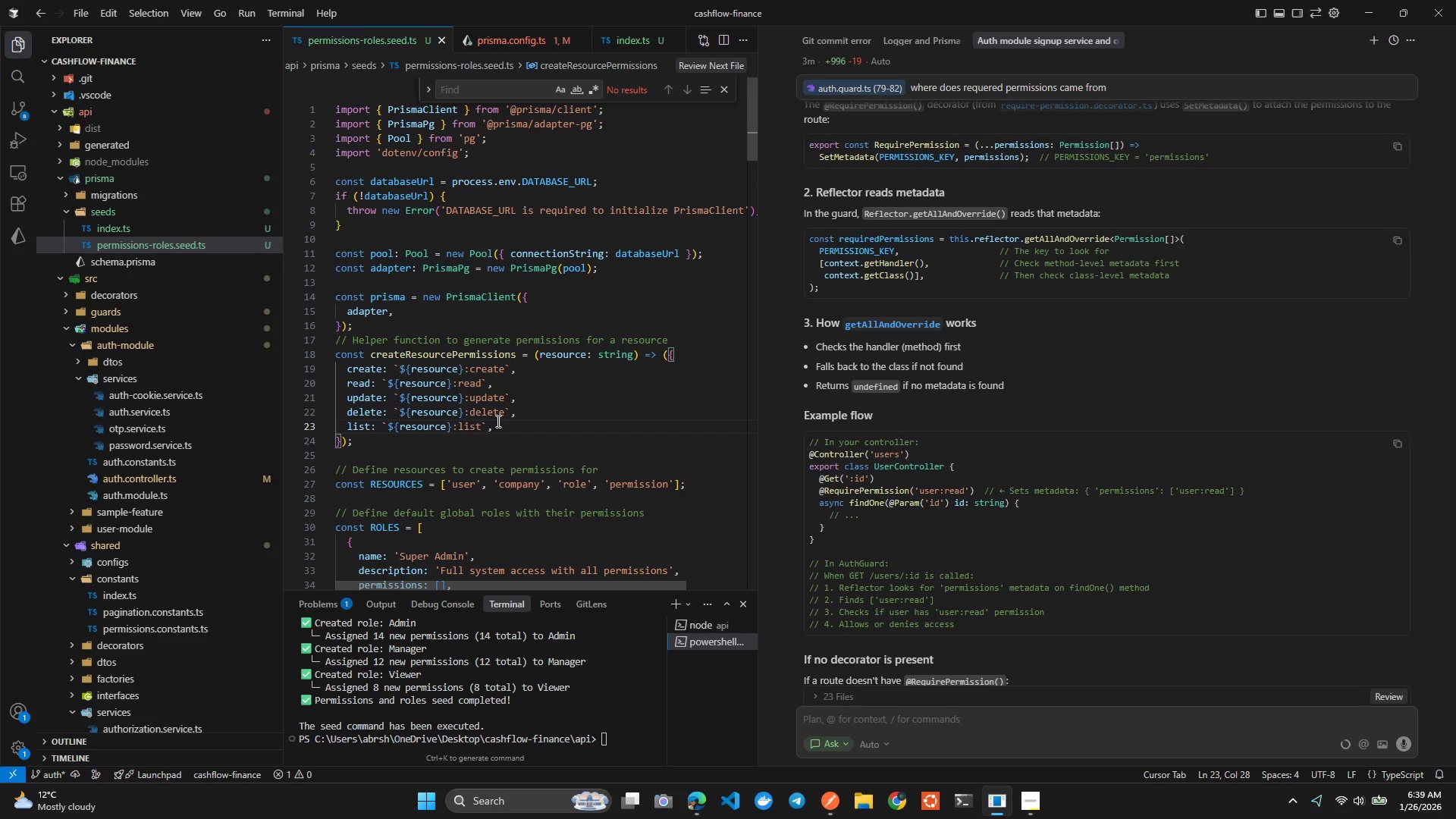 
left_click([448, 162])
 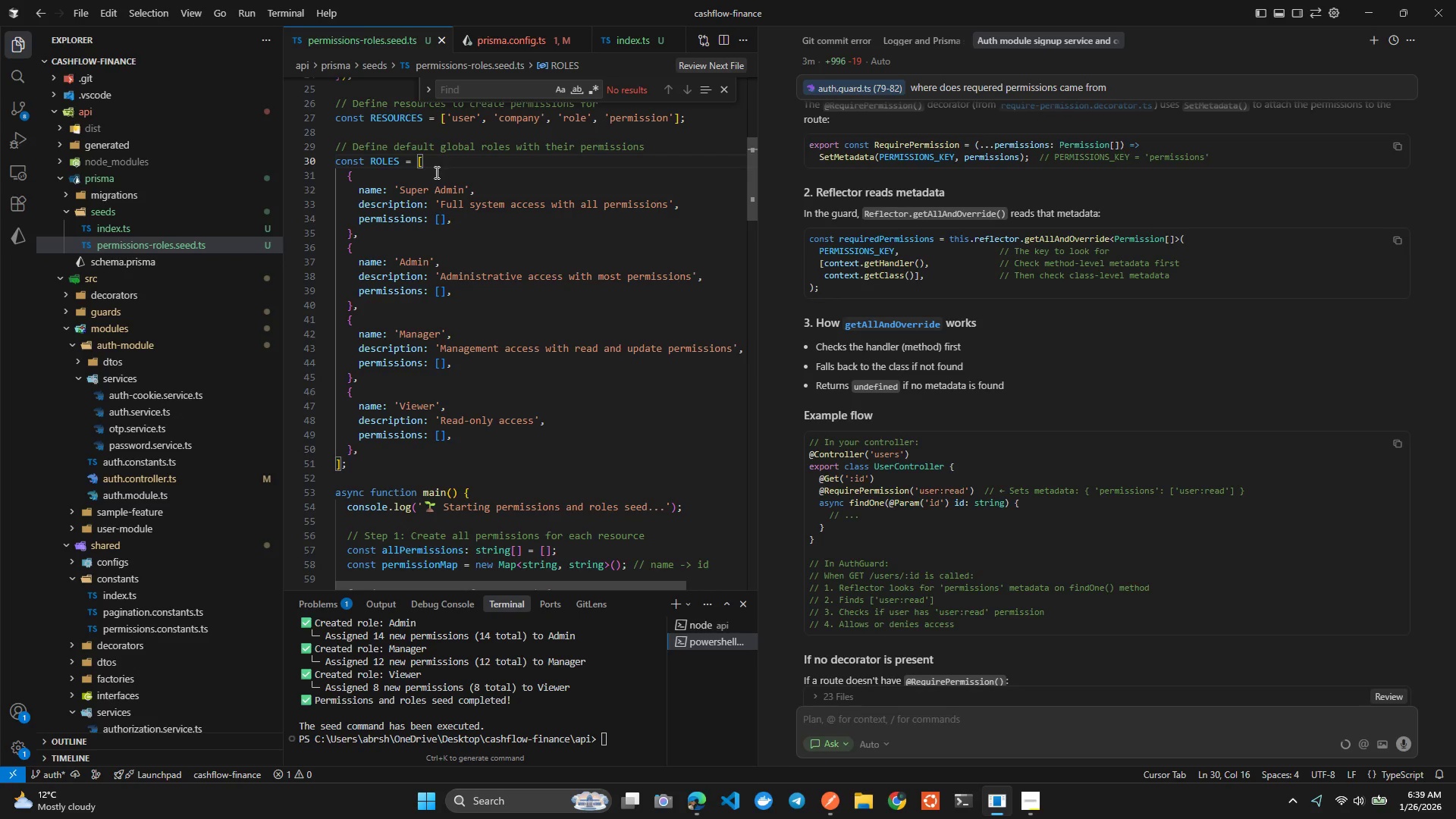 
left_click([435, 172])
 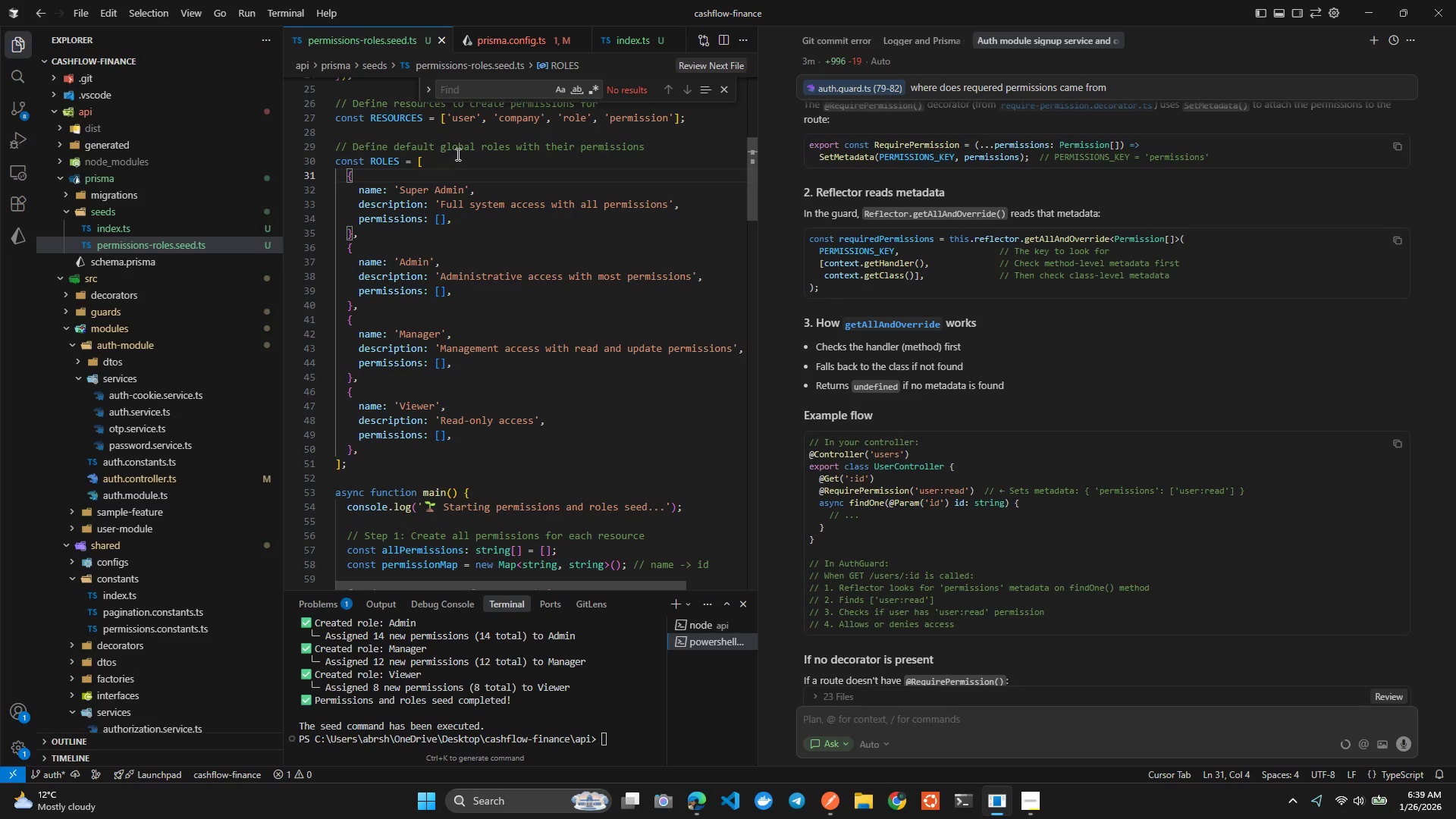 
left_click([457, 154])
 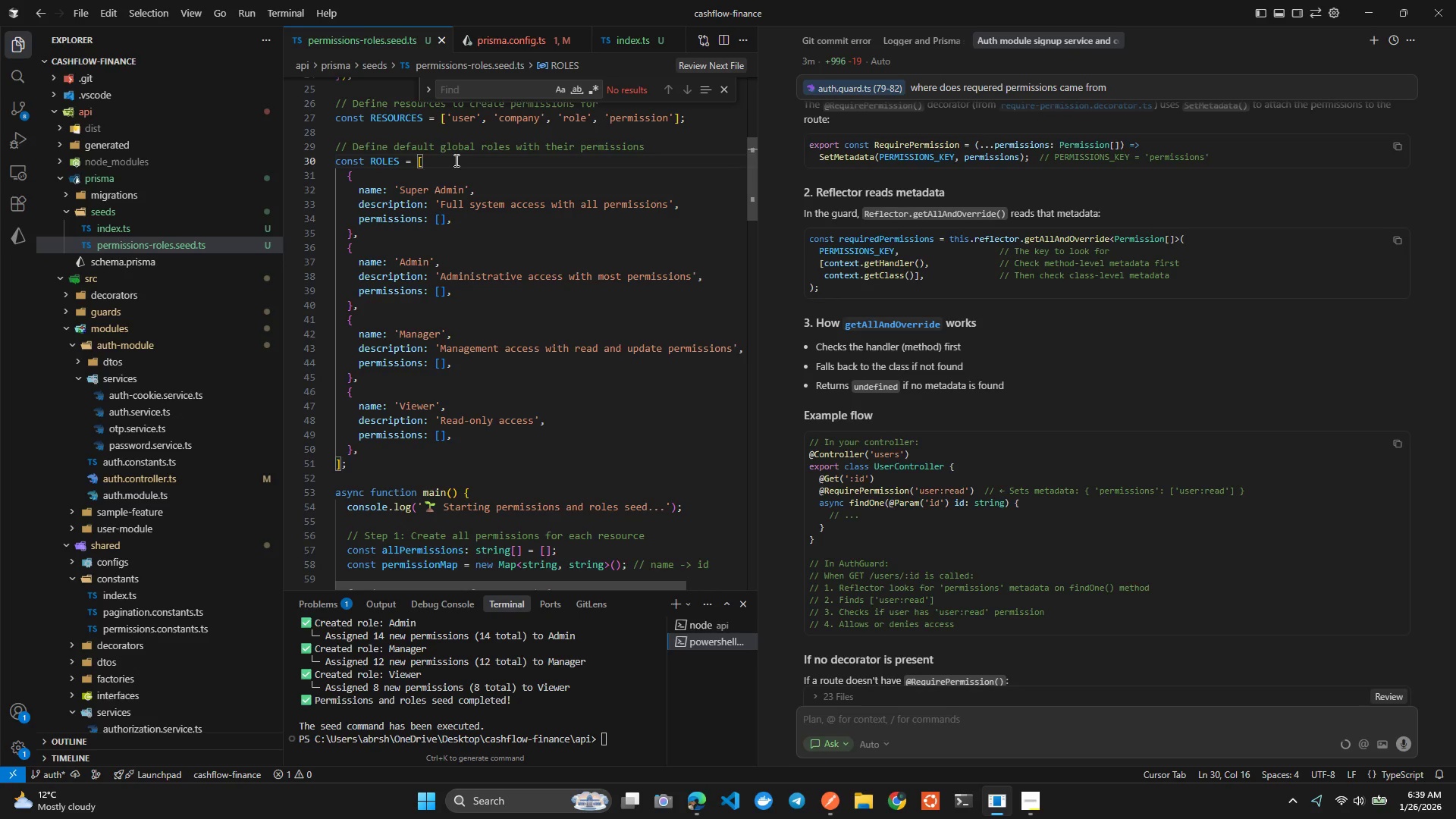 
key(Enter)
 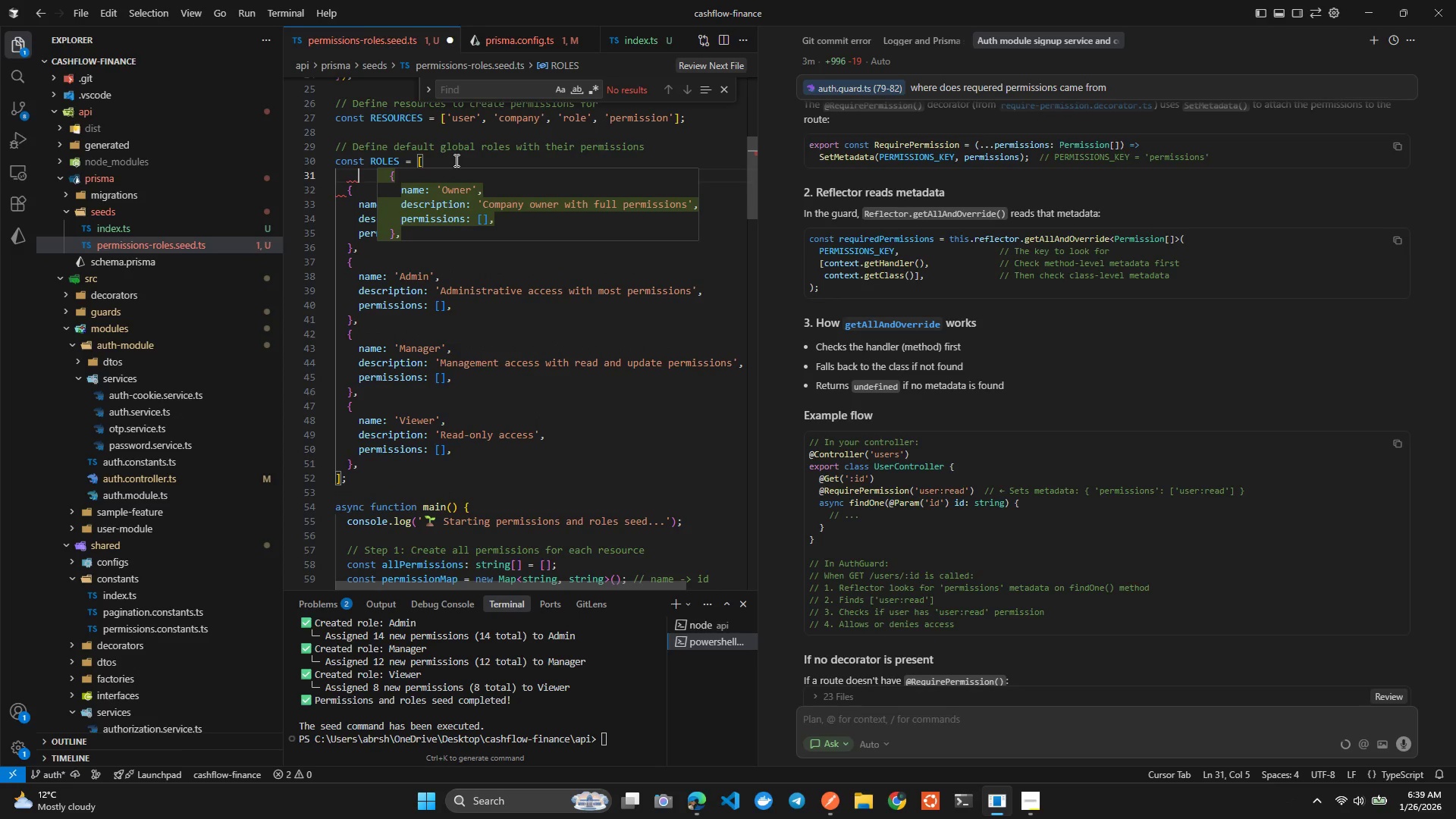 
key(Tab)
 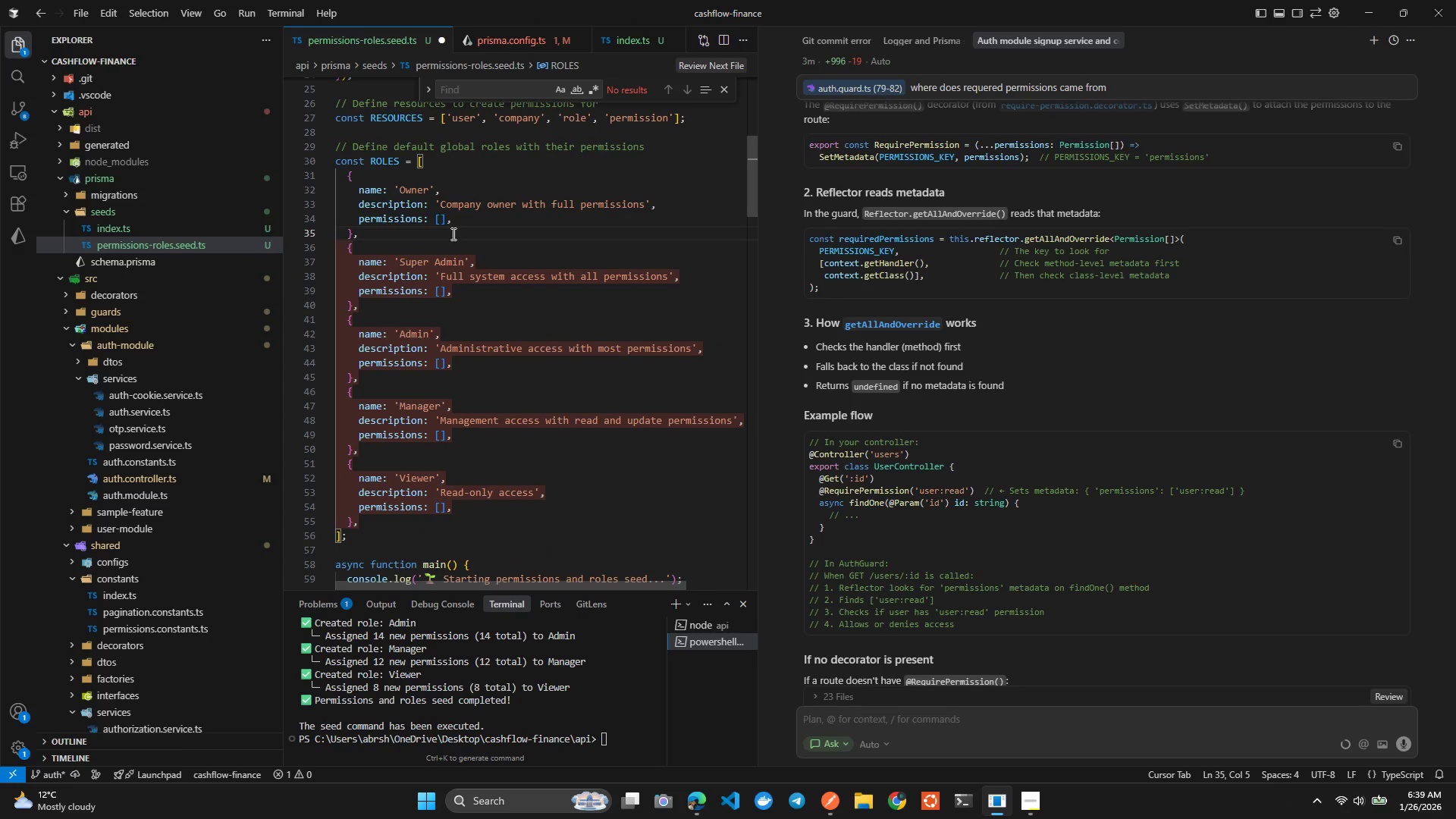 
key(Control+S)
 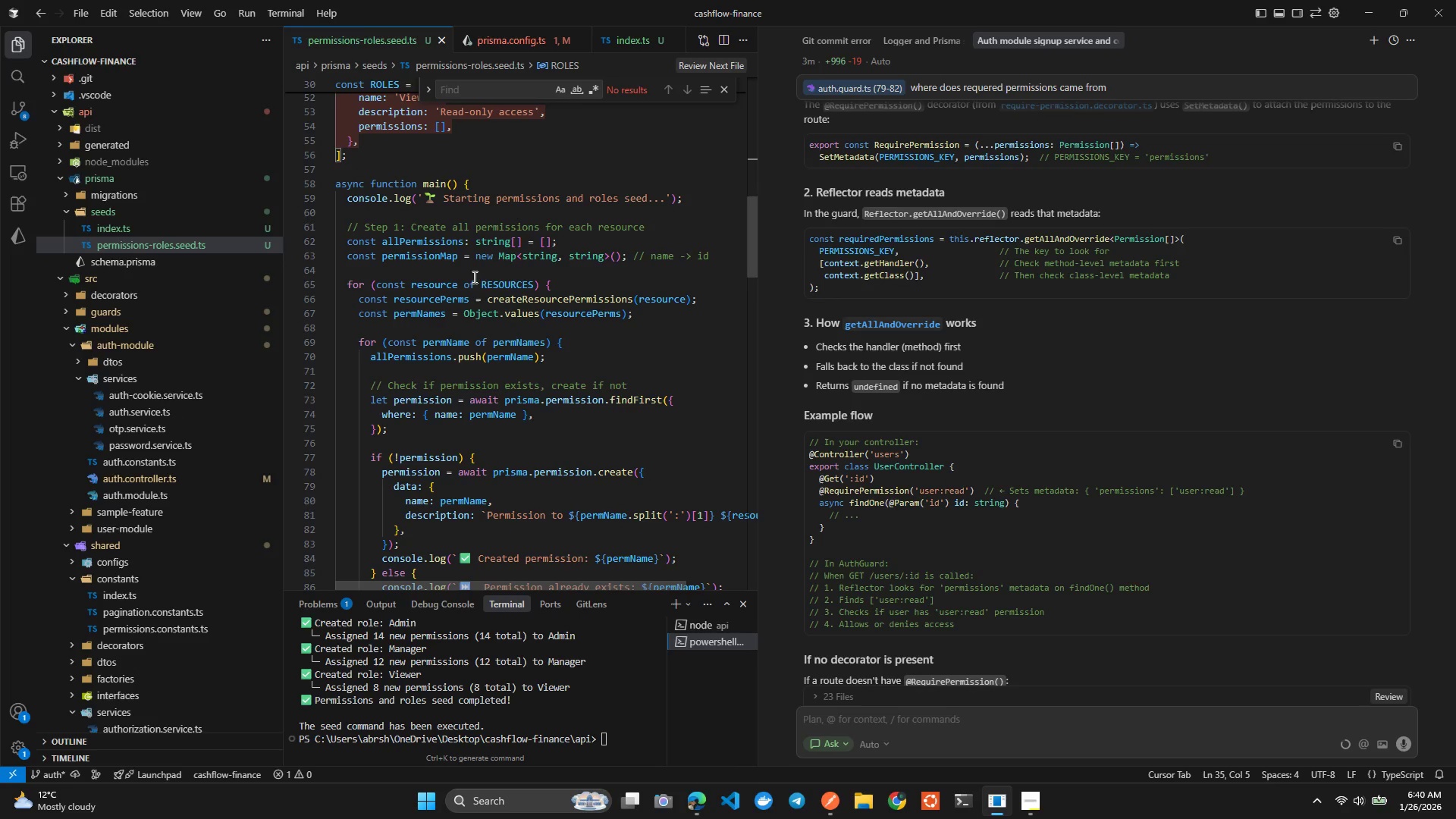 
left_click([523, 306])
 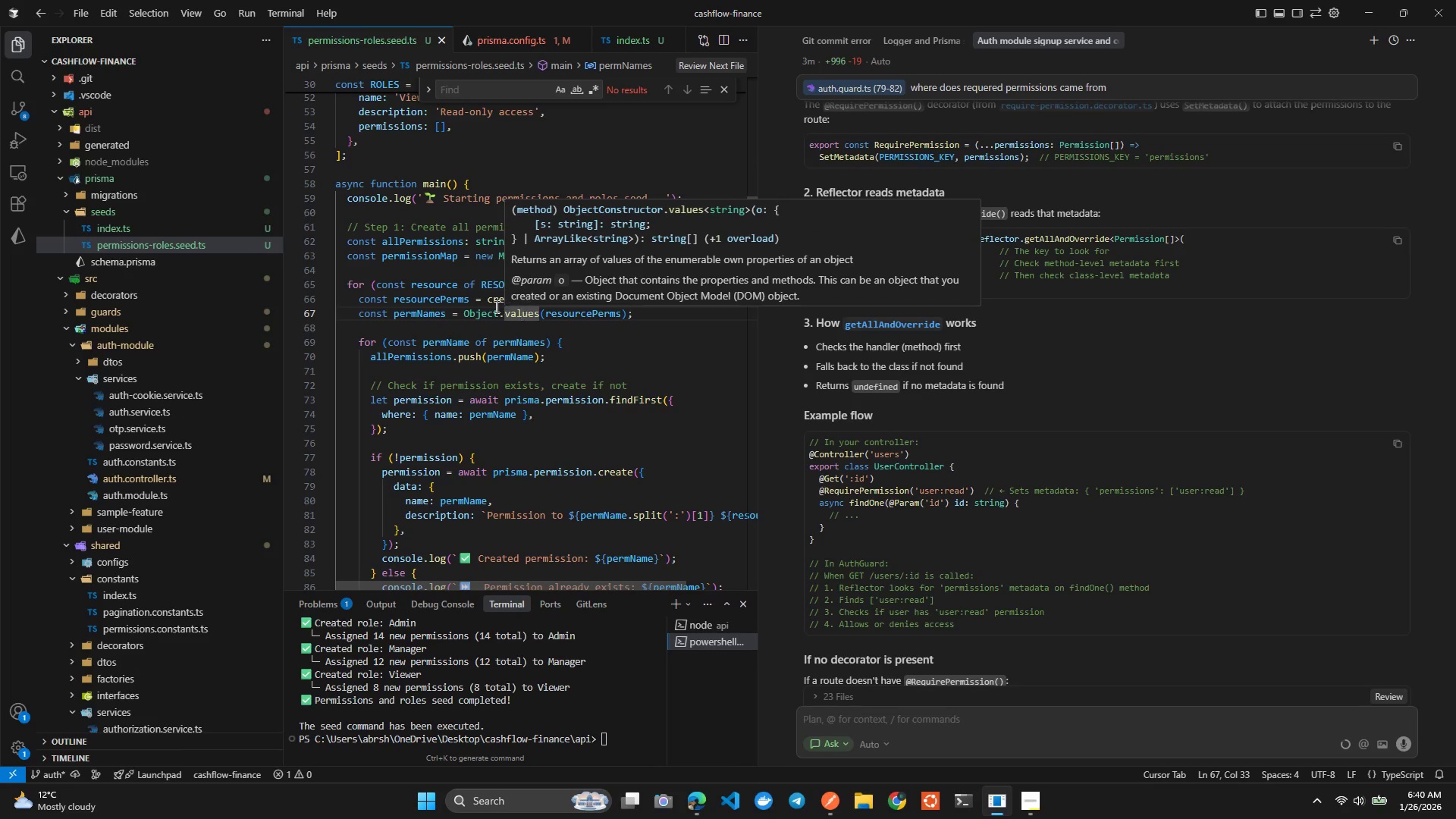 
left_click([495, 306])
 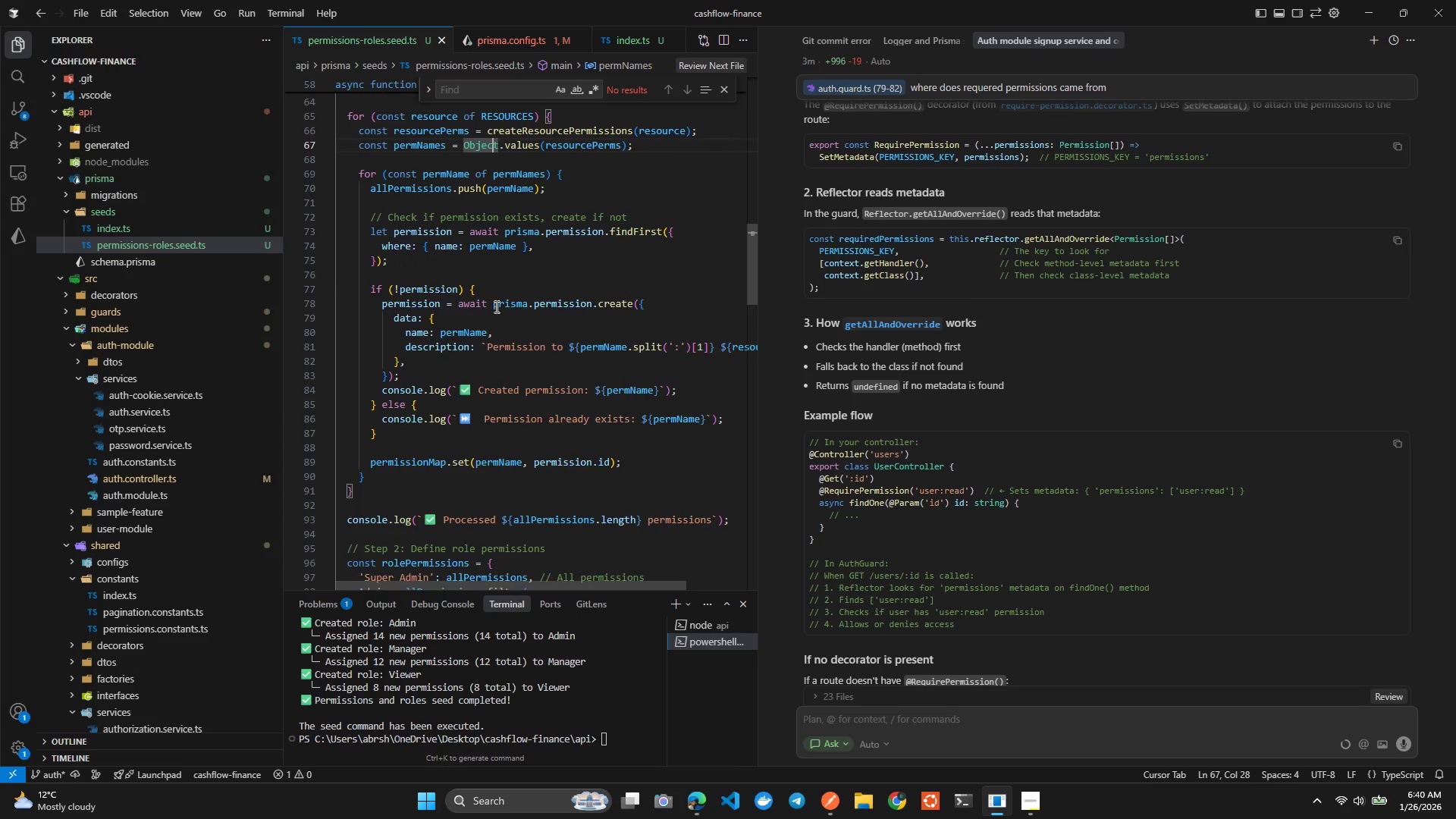 
wait(8.45)
 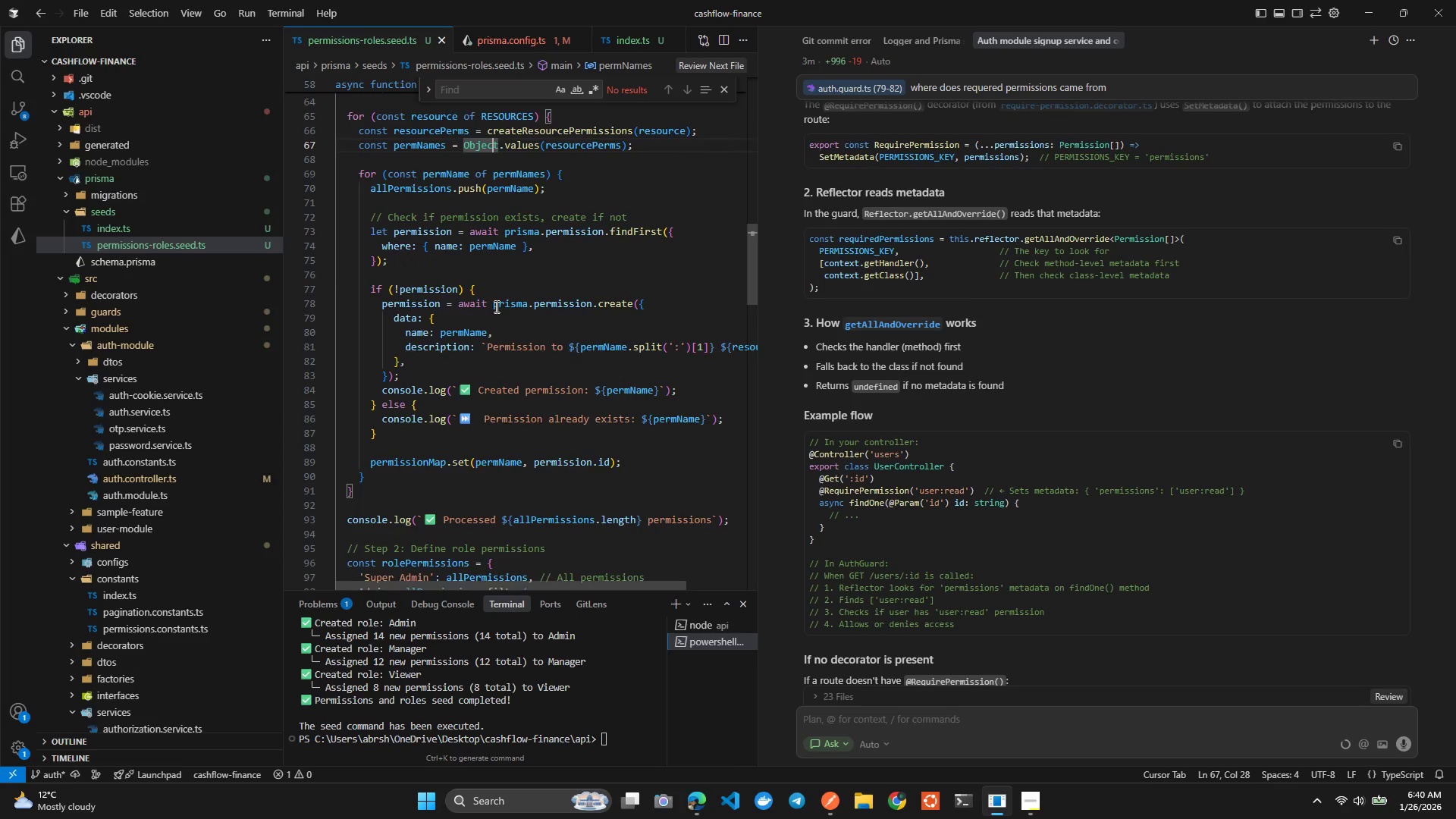 
left_click([453, 269])
 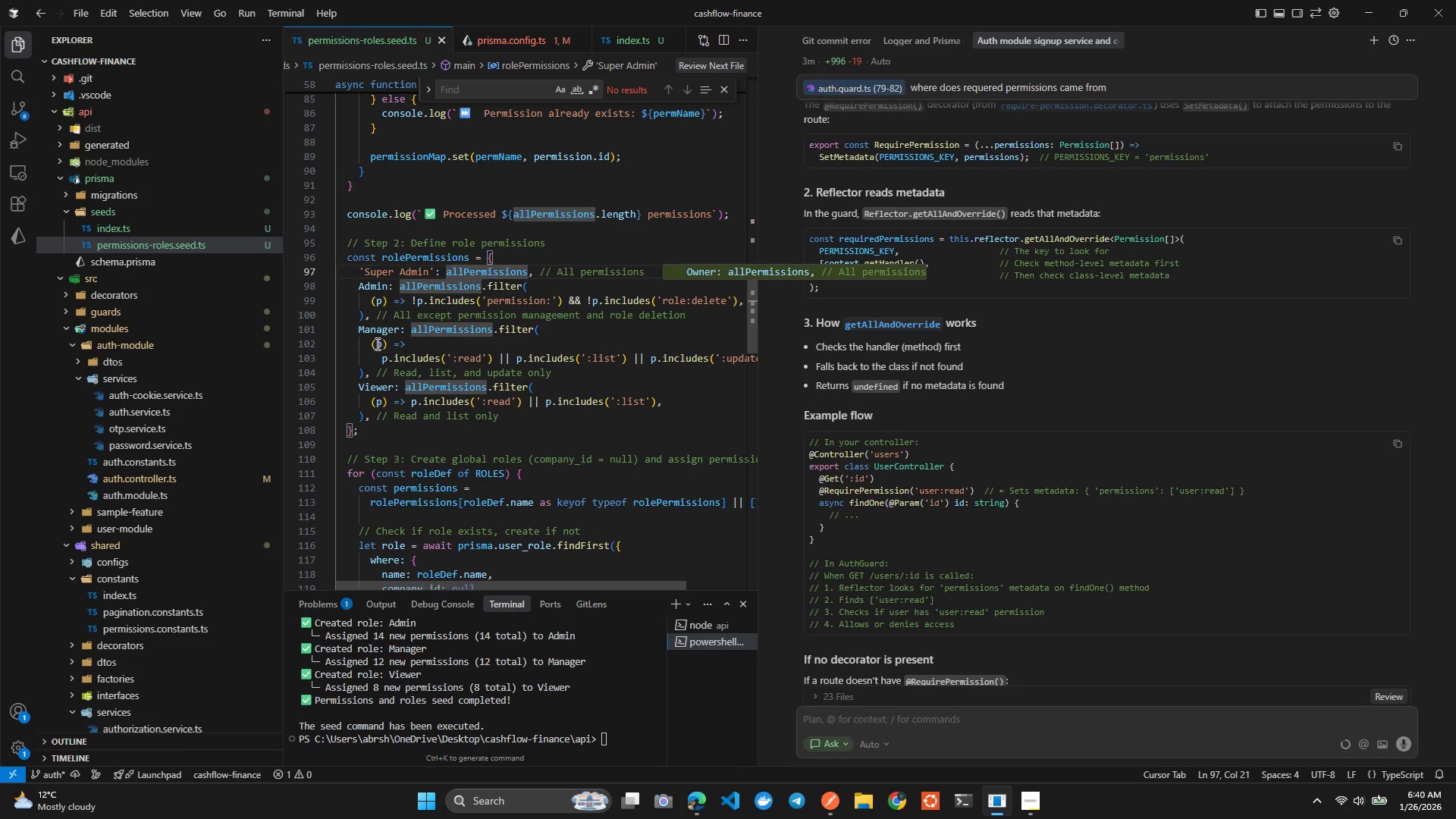 
wait(6.23)
 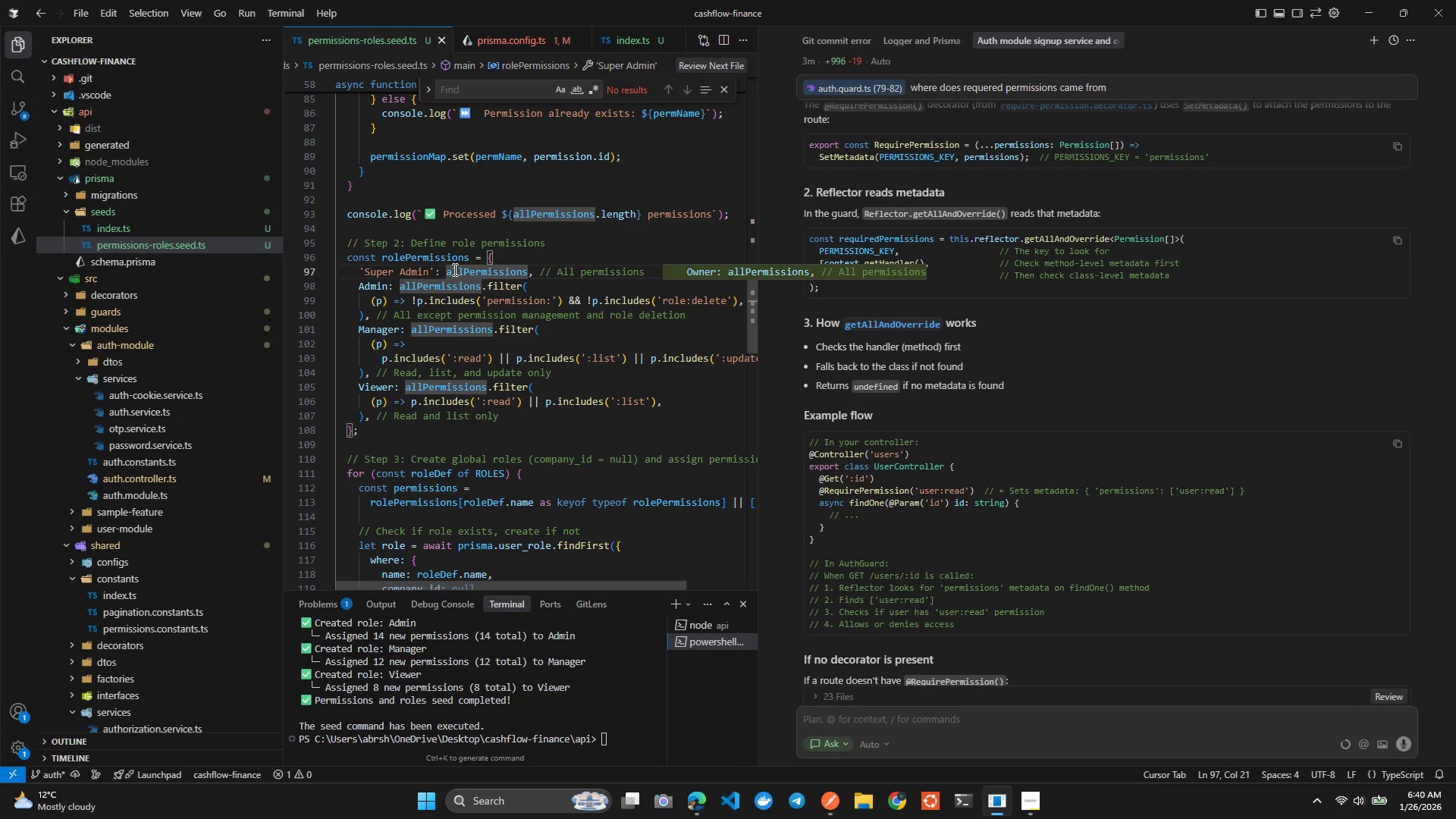 
left_click([707, 312])
 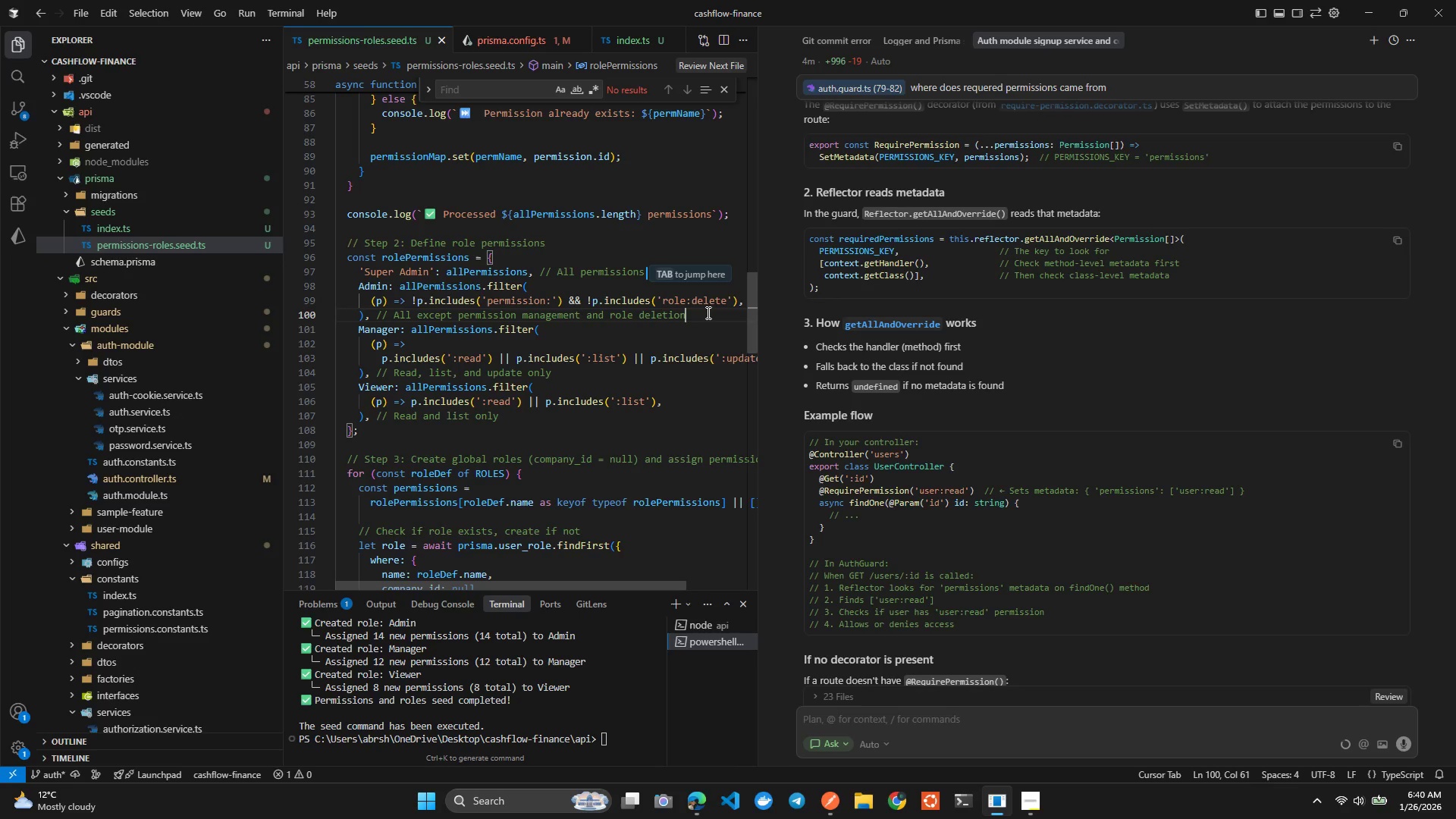 
wait(6.89)
 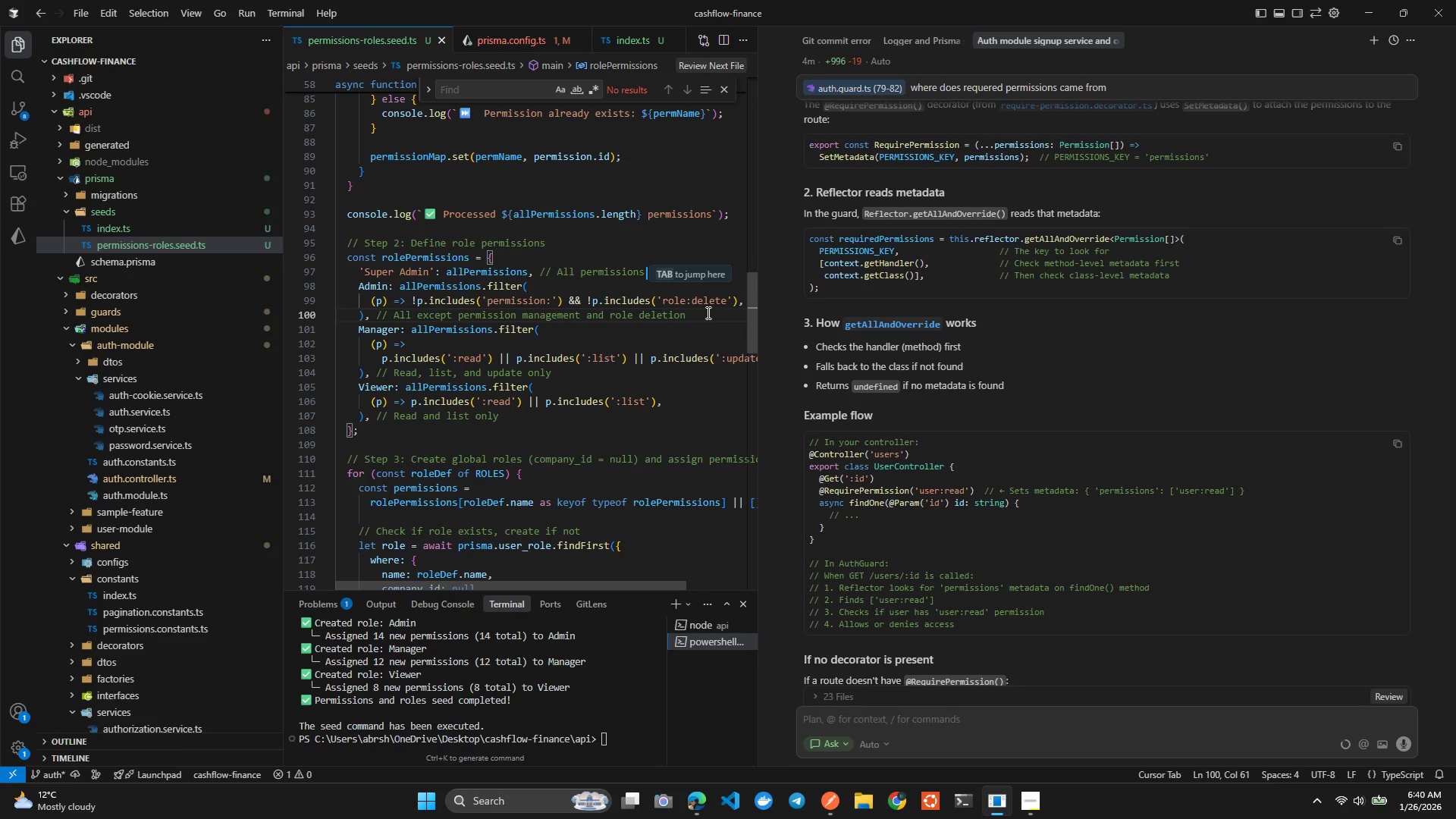 
key(Quote)
 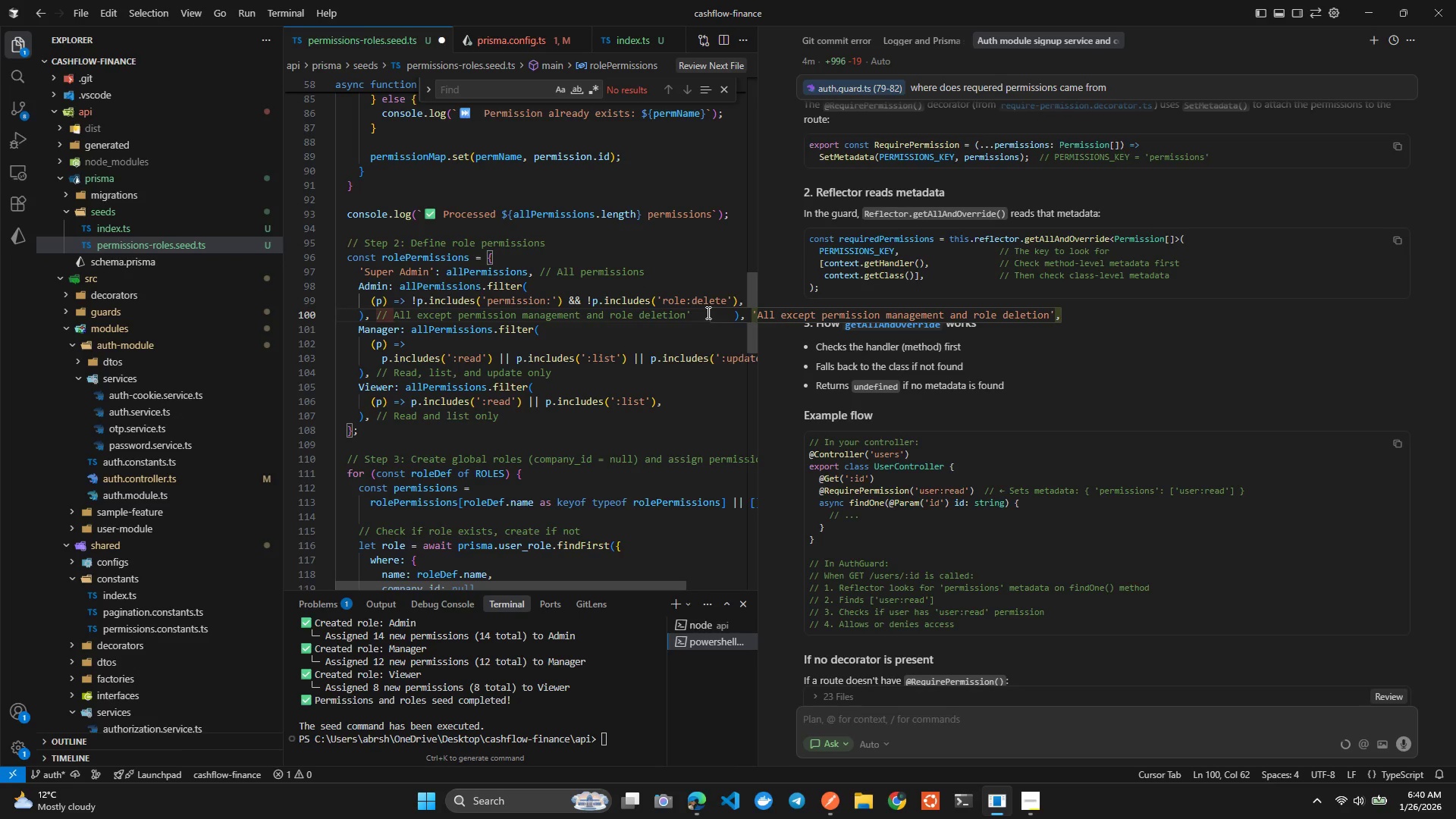 
left_click([554, 333])
 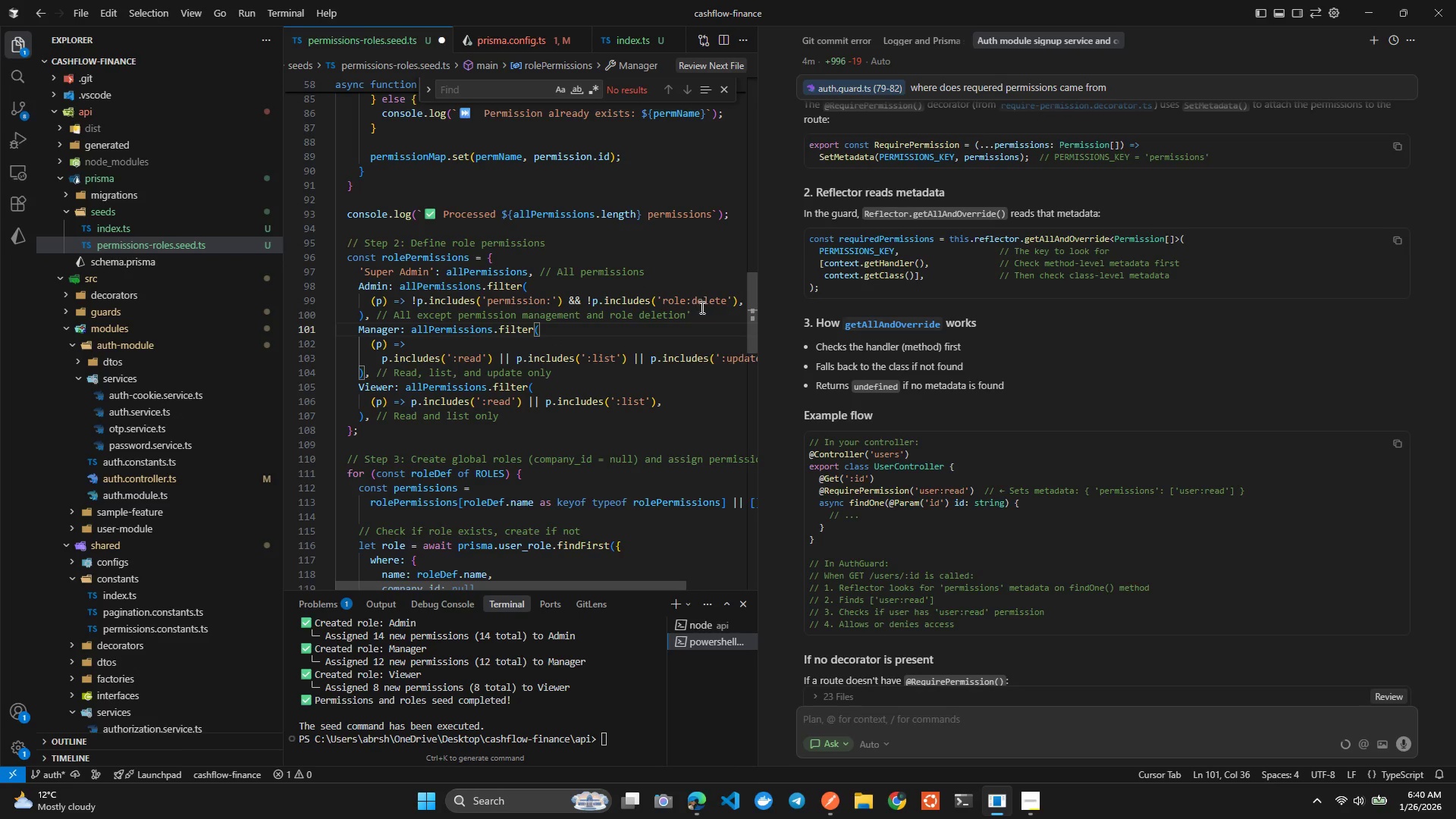 
left_click([697, 314])
 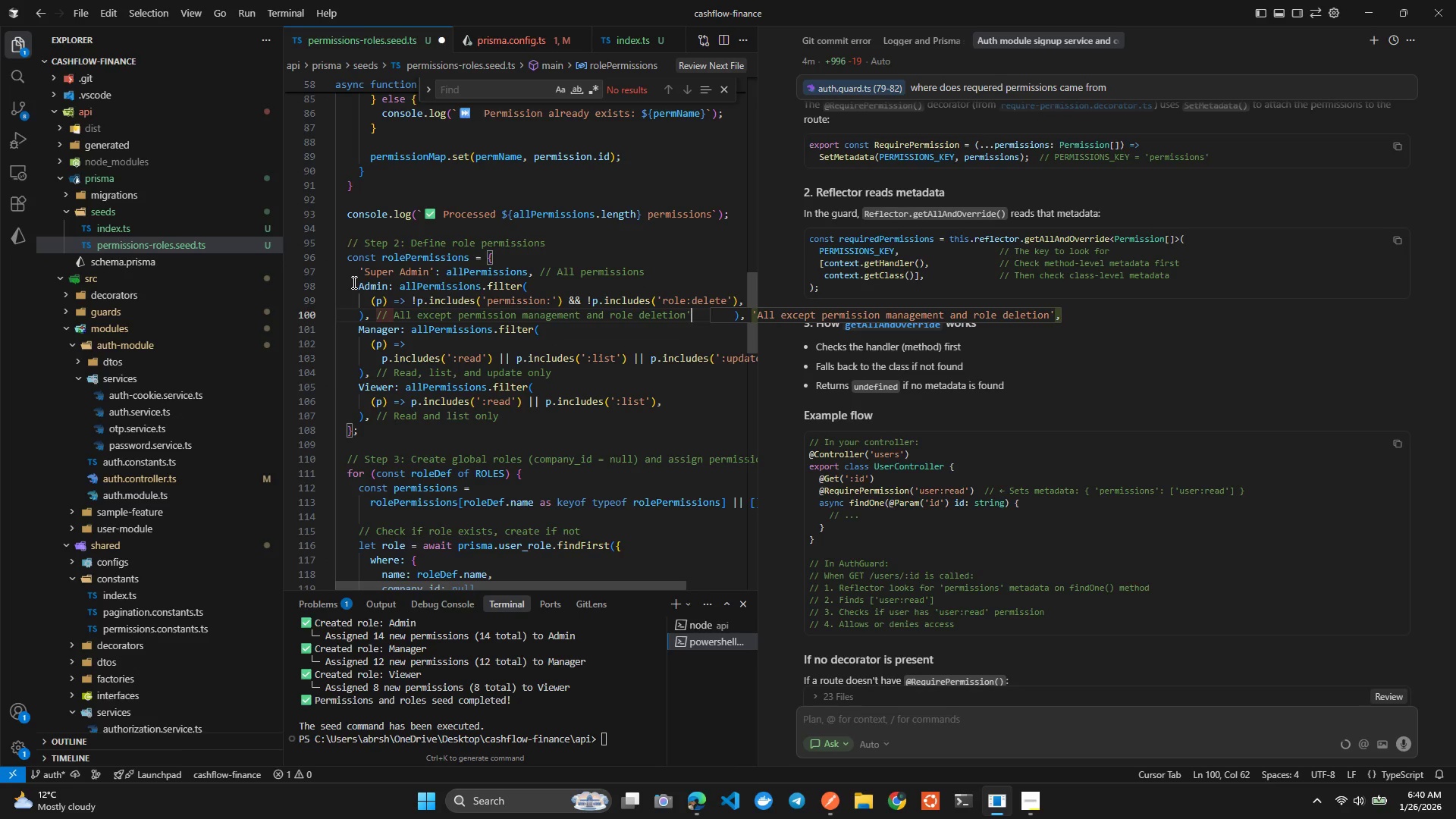 
left_click_drag(start_coordinate=[358, 284], to_coordinate=[367, 313])
 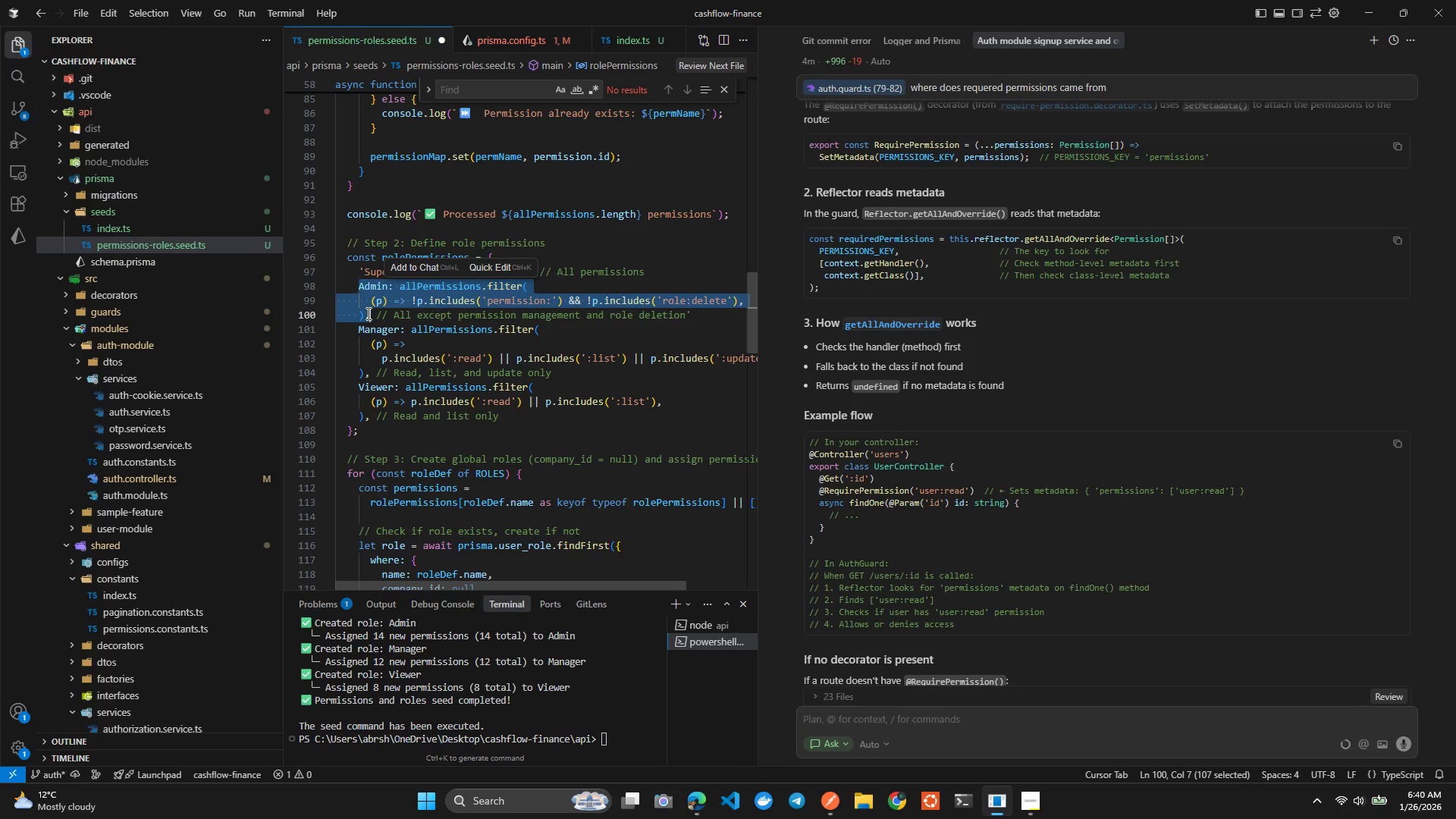 
key(Control+C)
 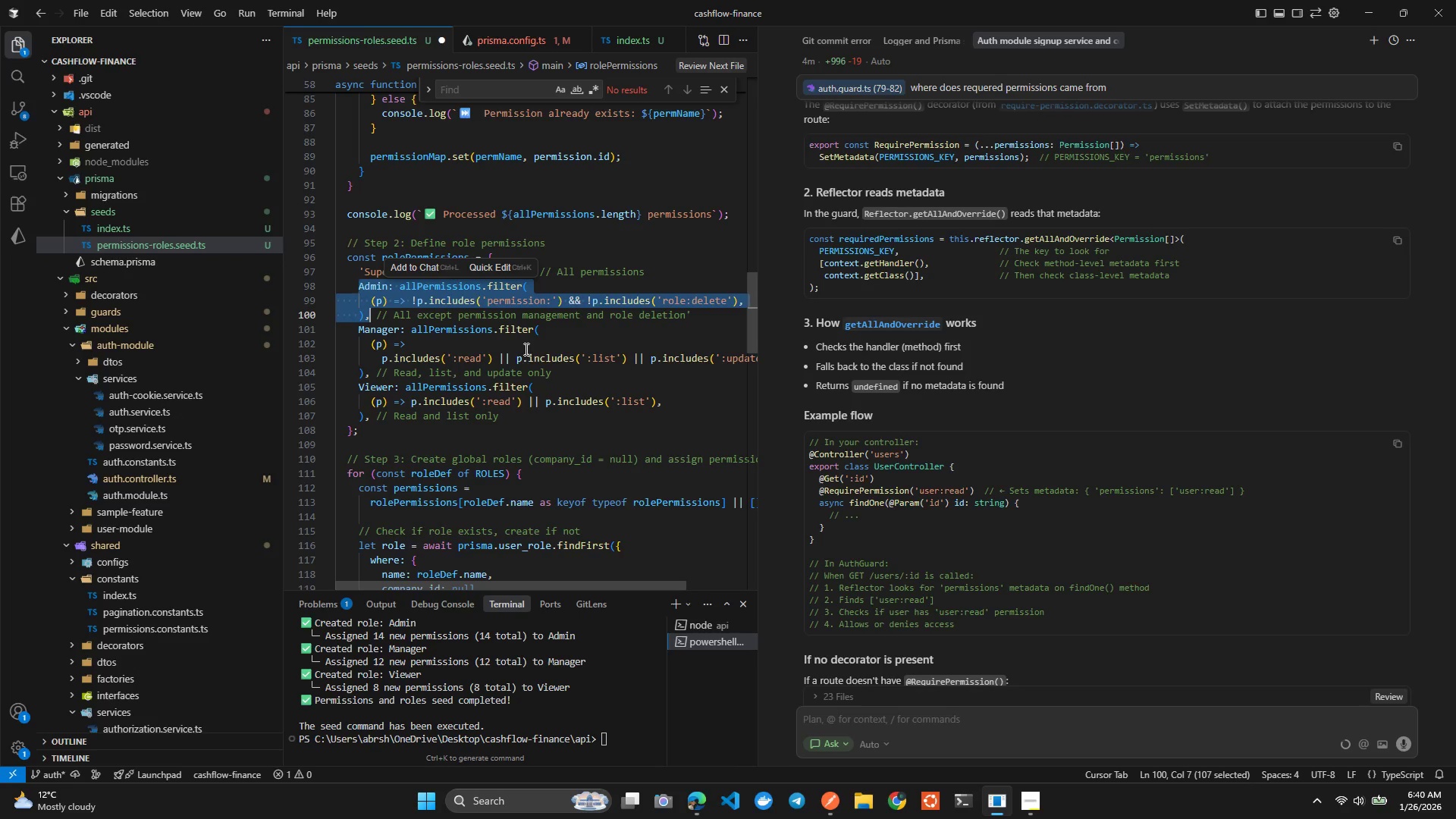 
left_click([525, 349])
 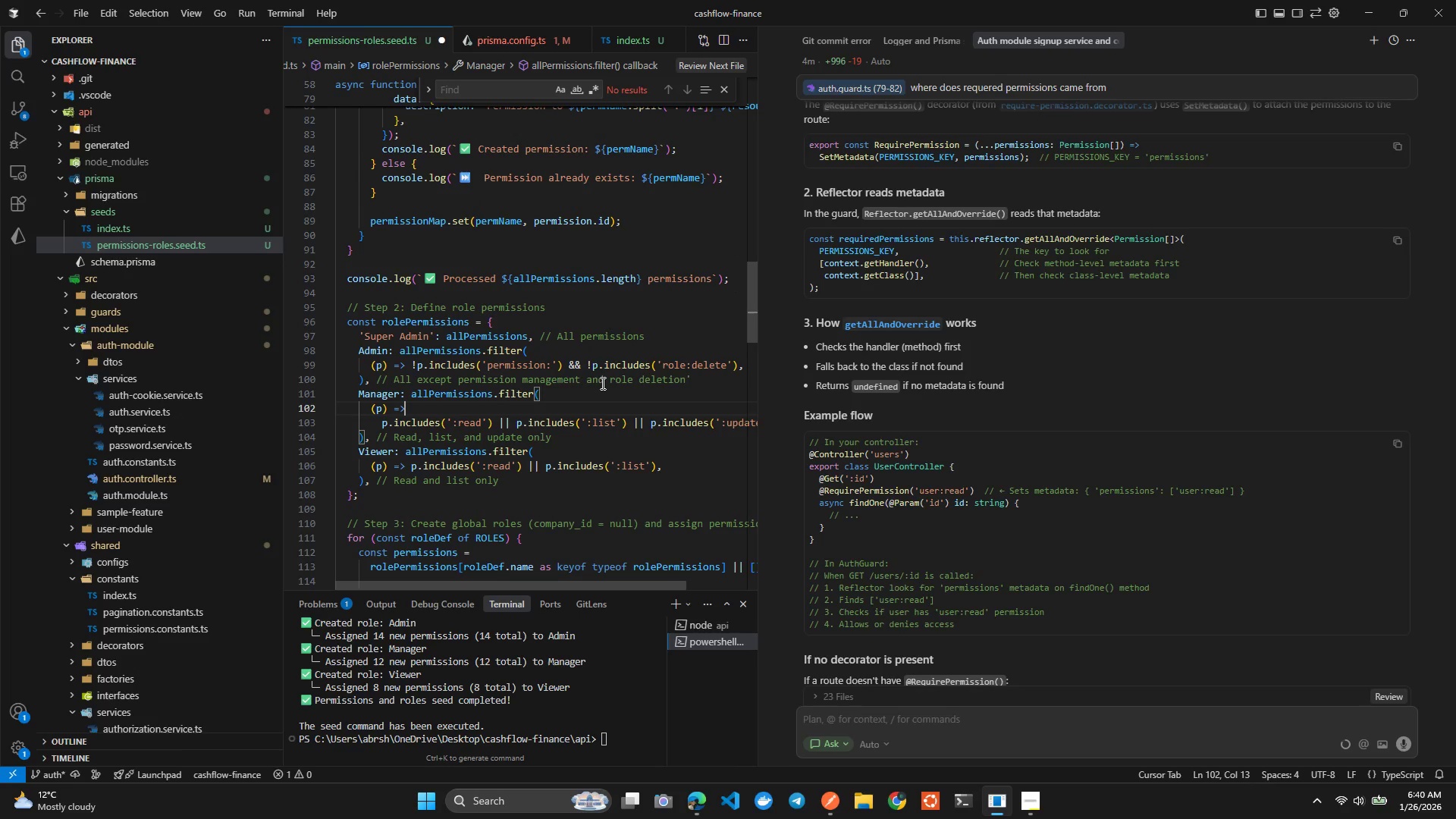 
wait(6.75)
 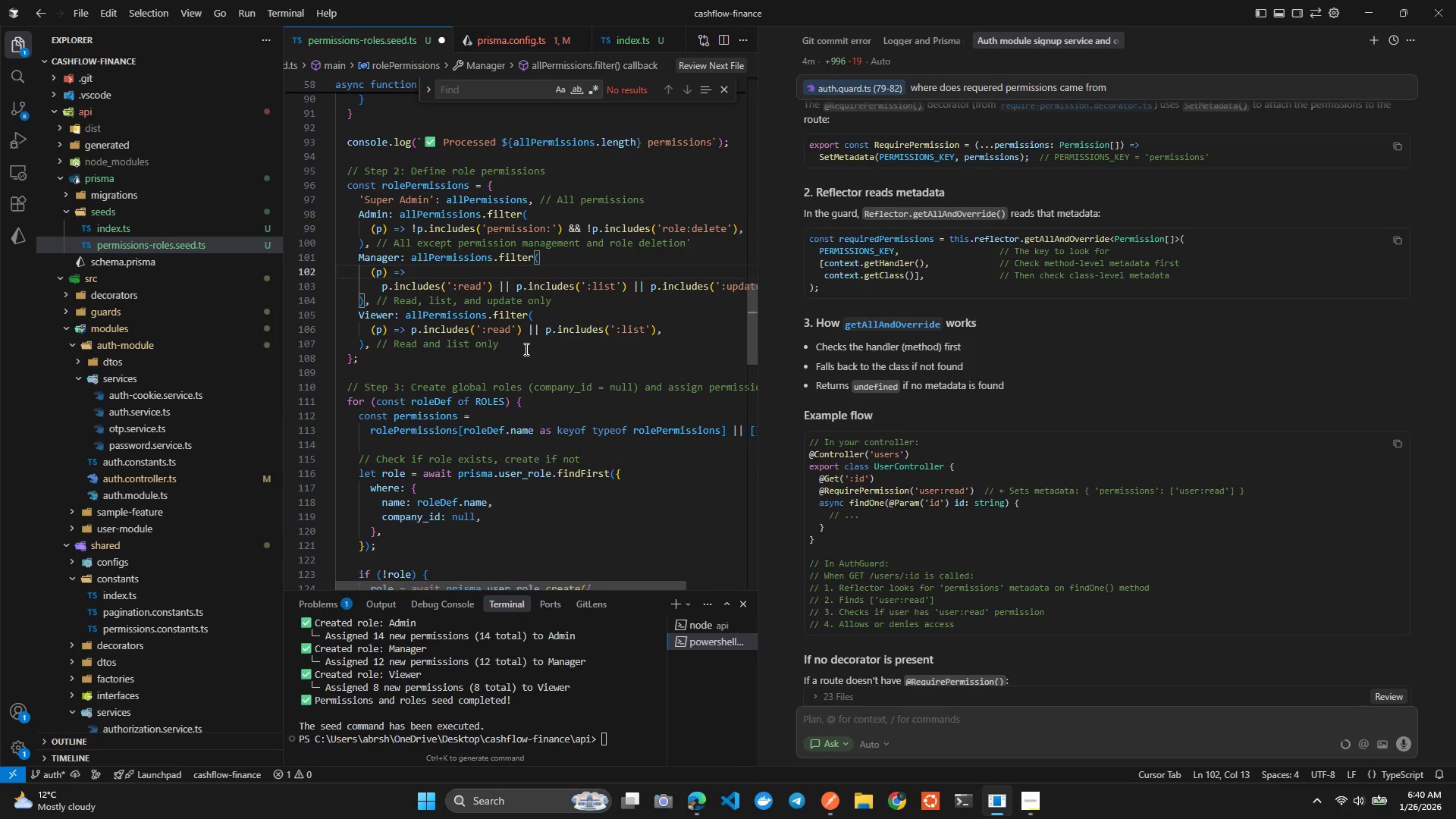 
left_click([704, 378])
 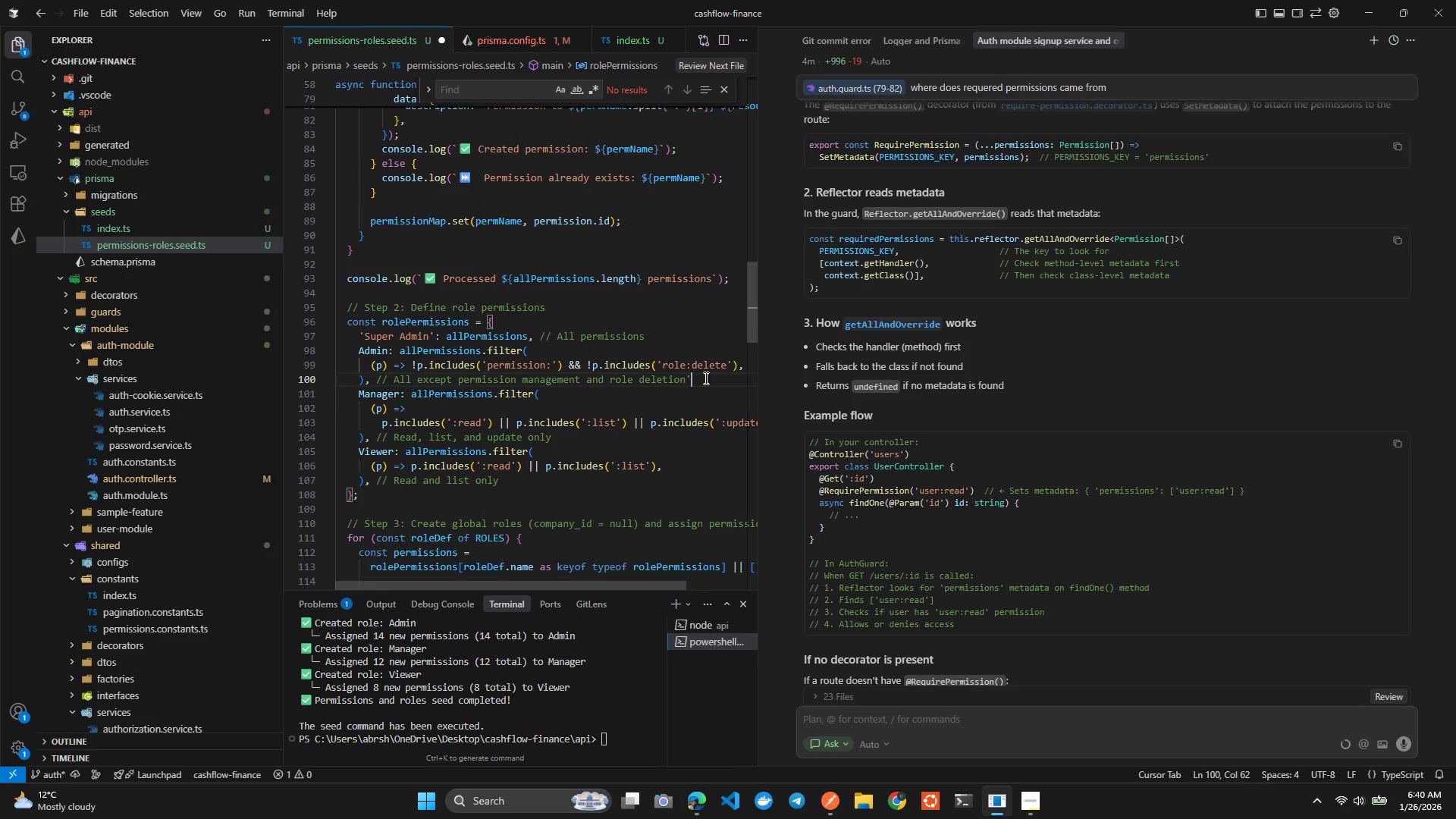 
key(Enter)
 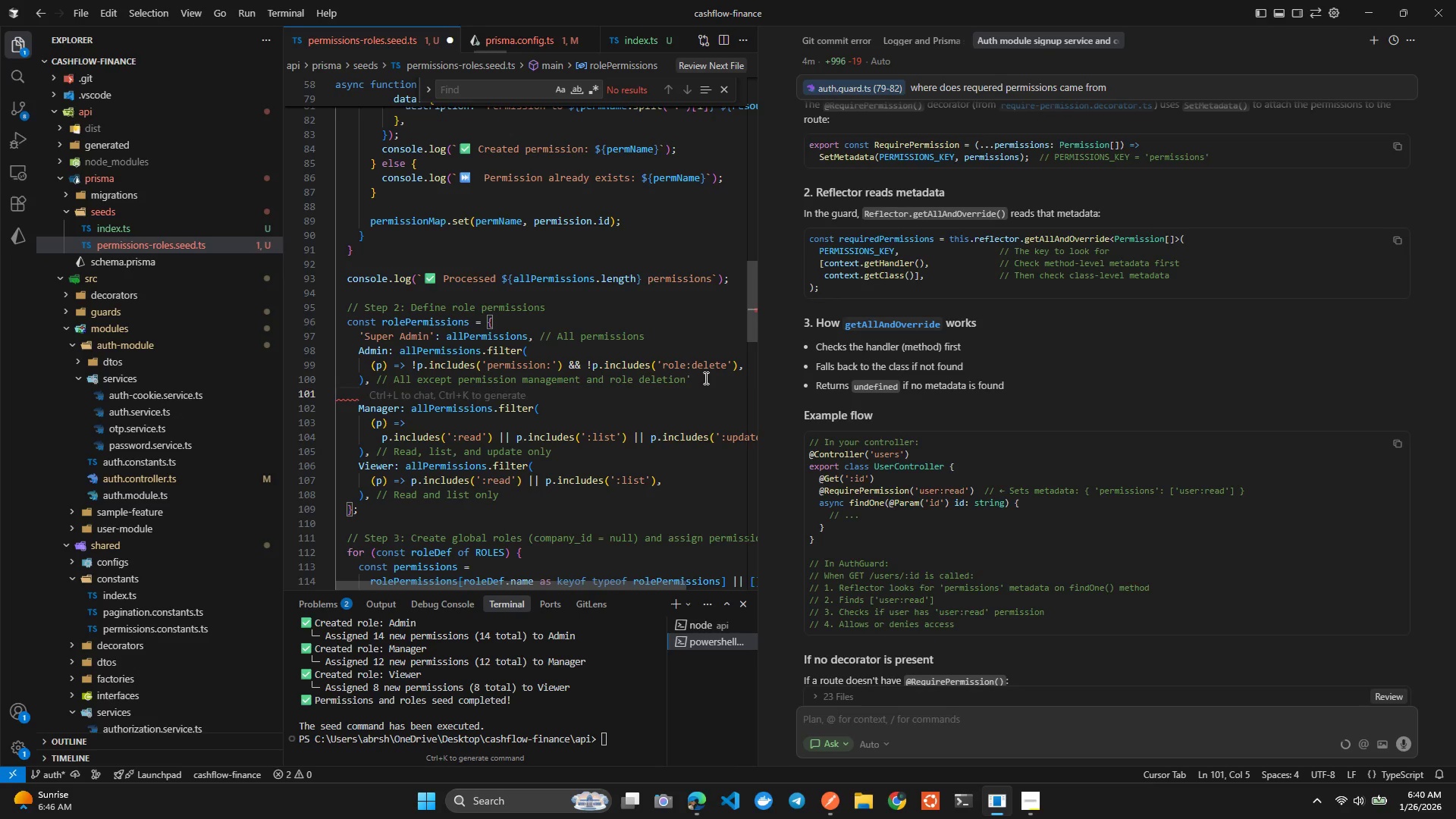 
key(Control+V)
 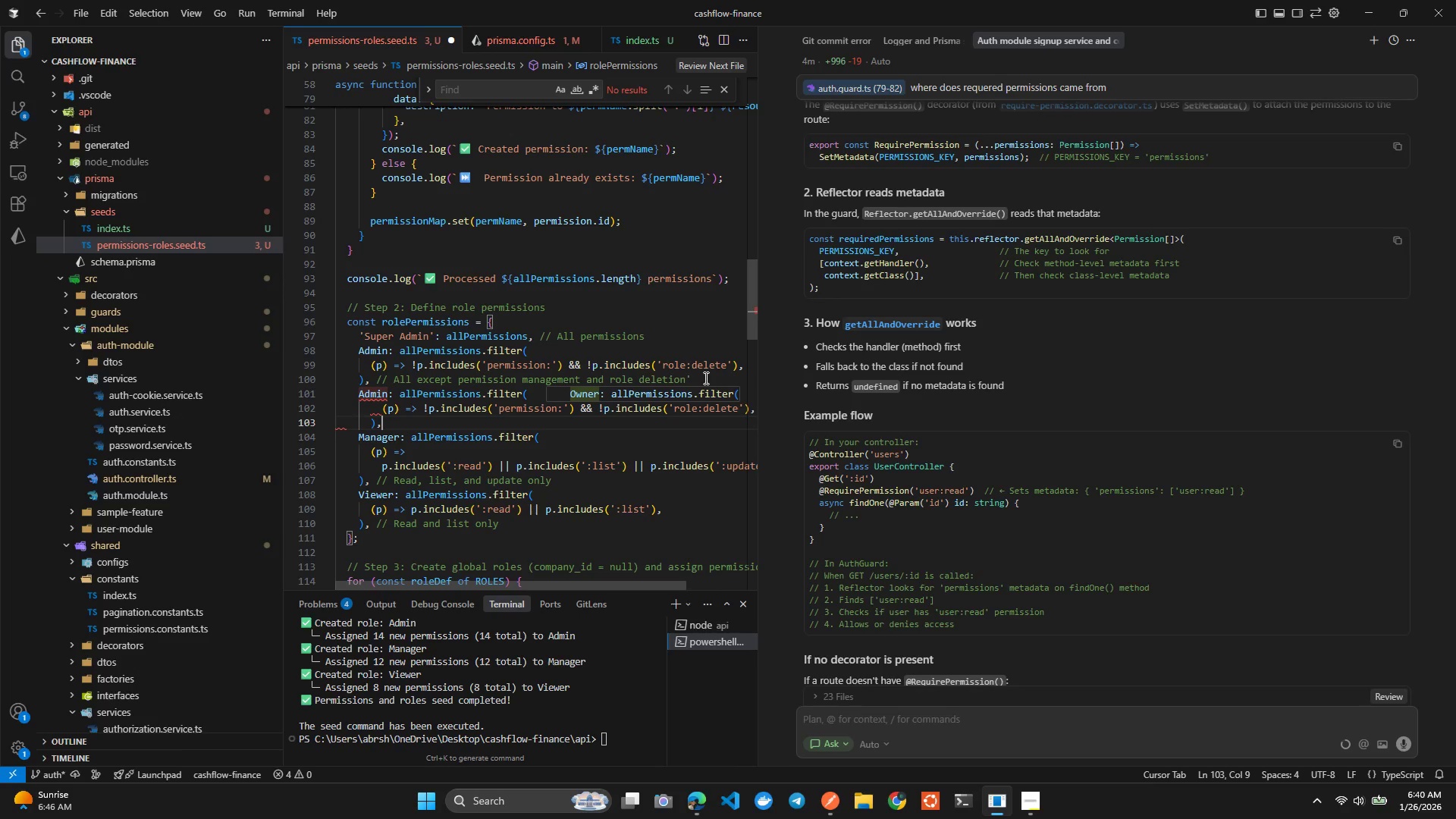 
key(Tab)
 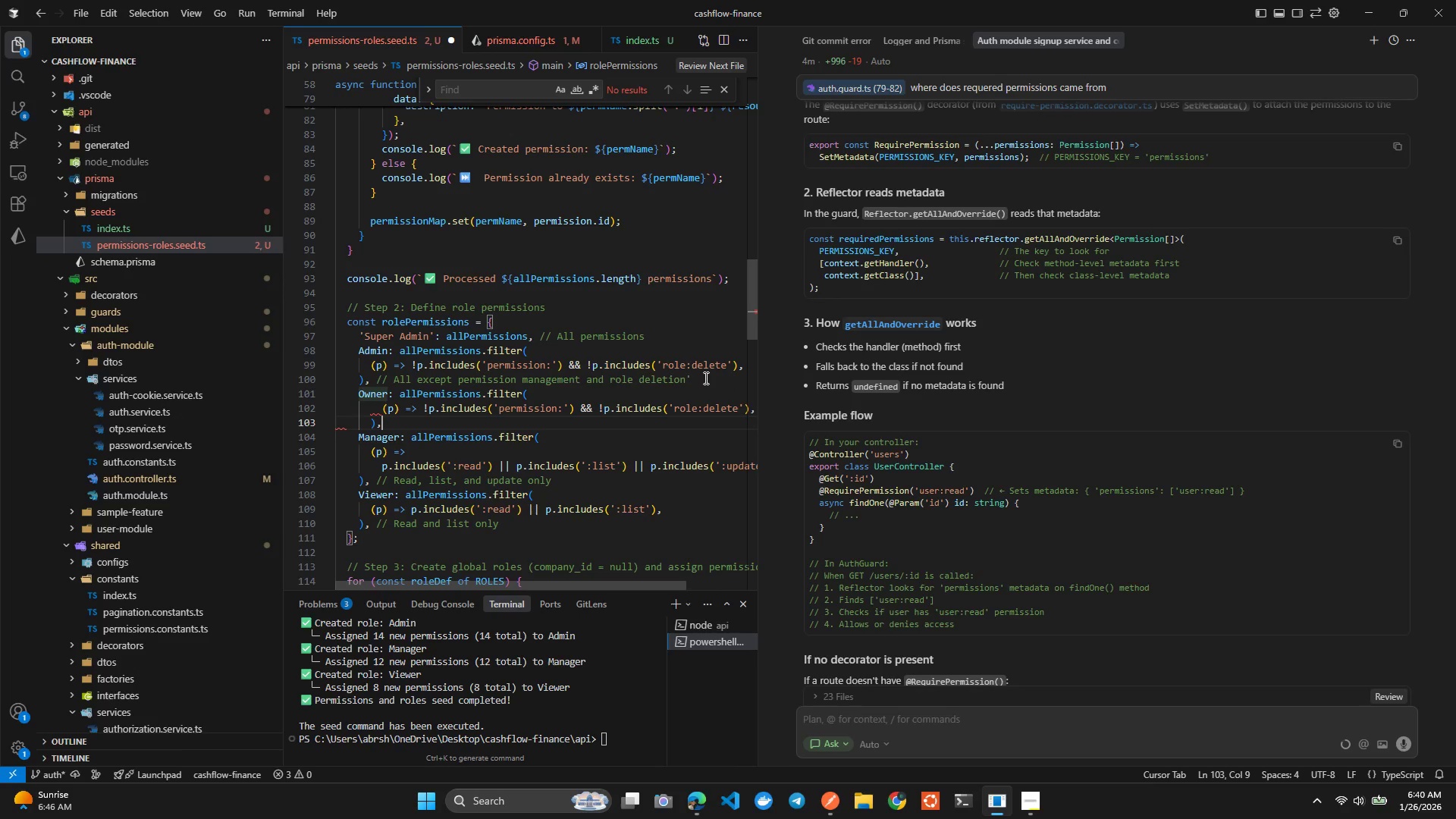 
key(Control+S)
 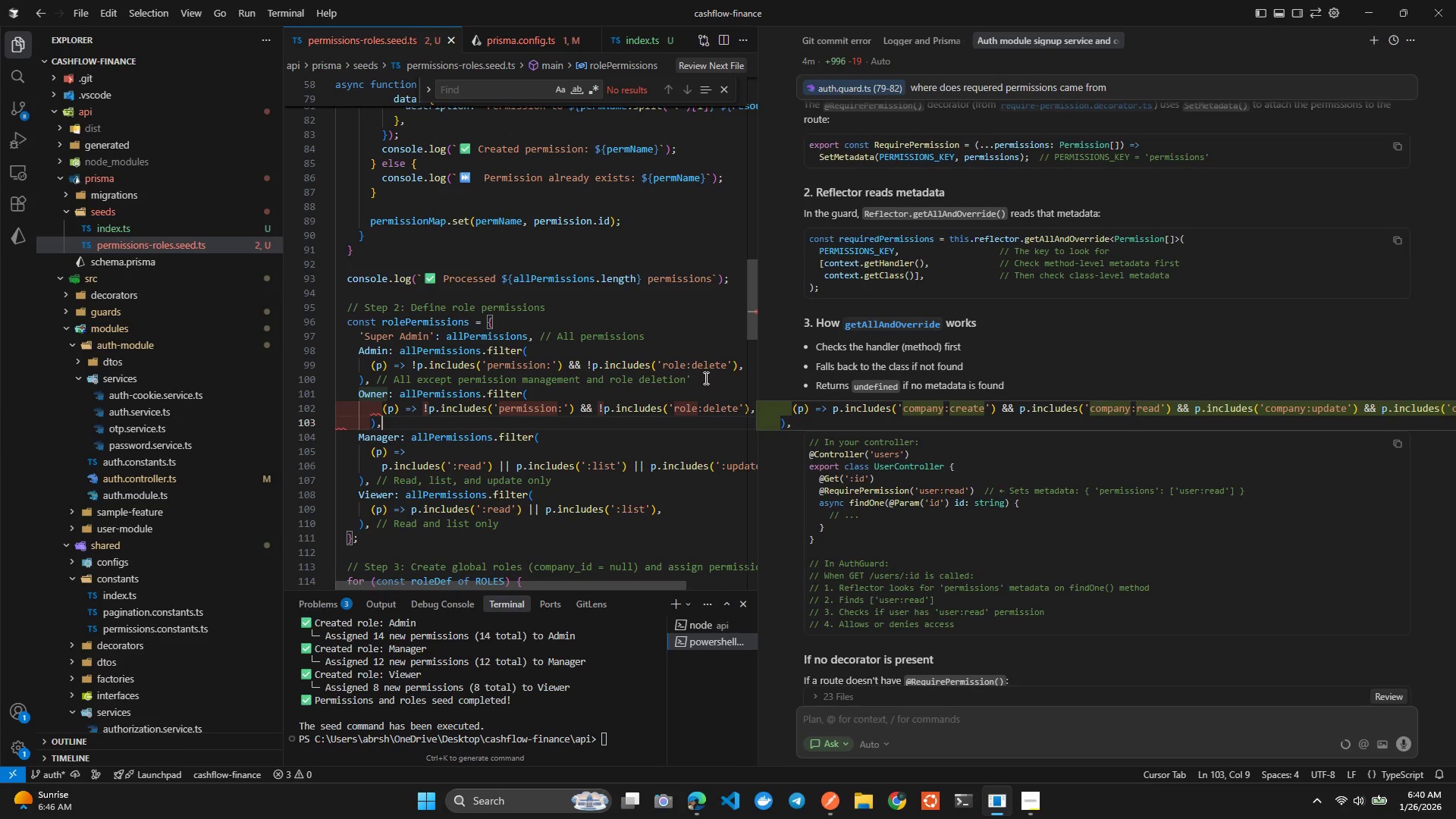 
left_click([569, 714])
 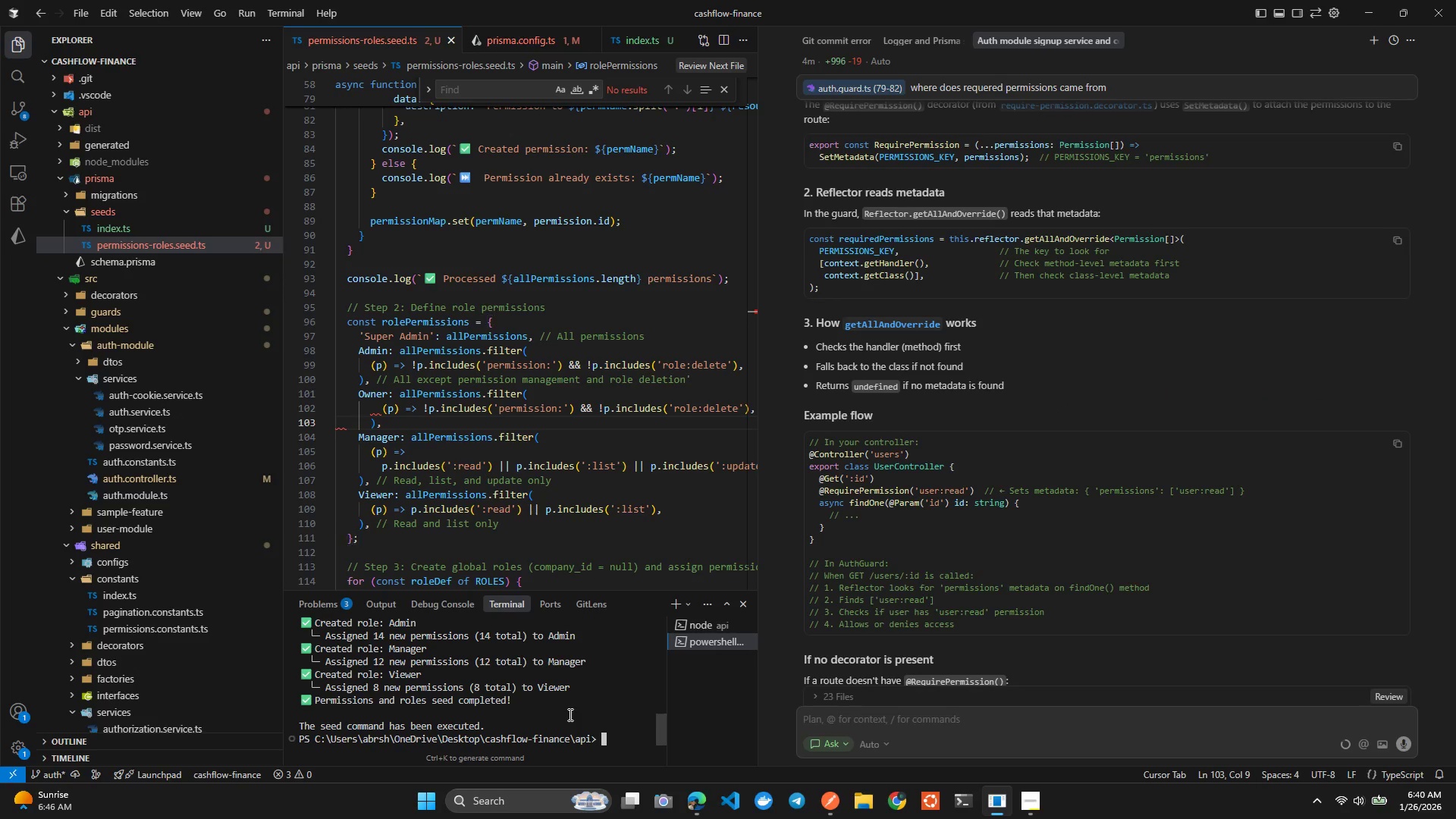 
key(ArrowUp)
 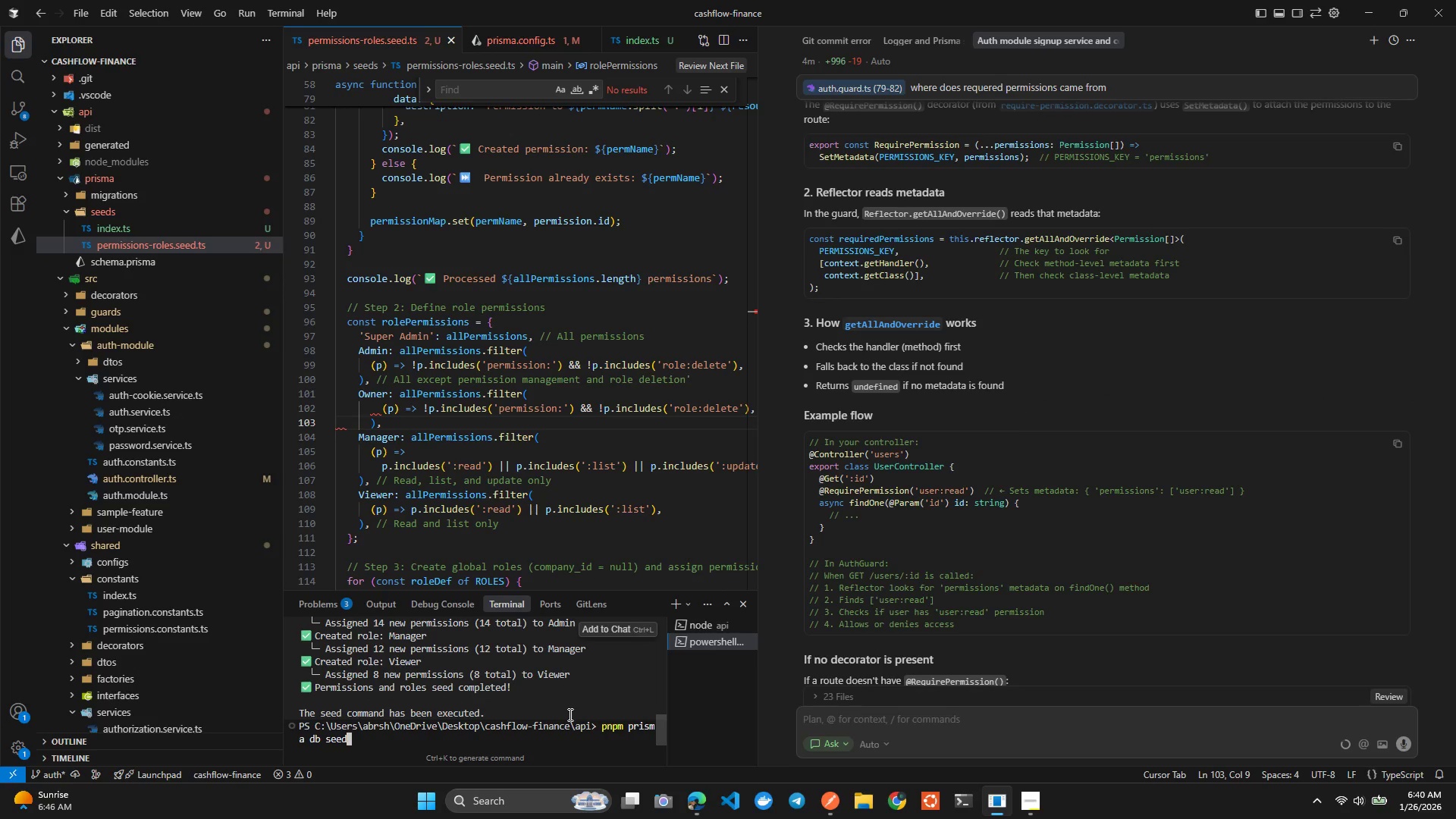 
key(ArrowUp)
 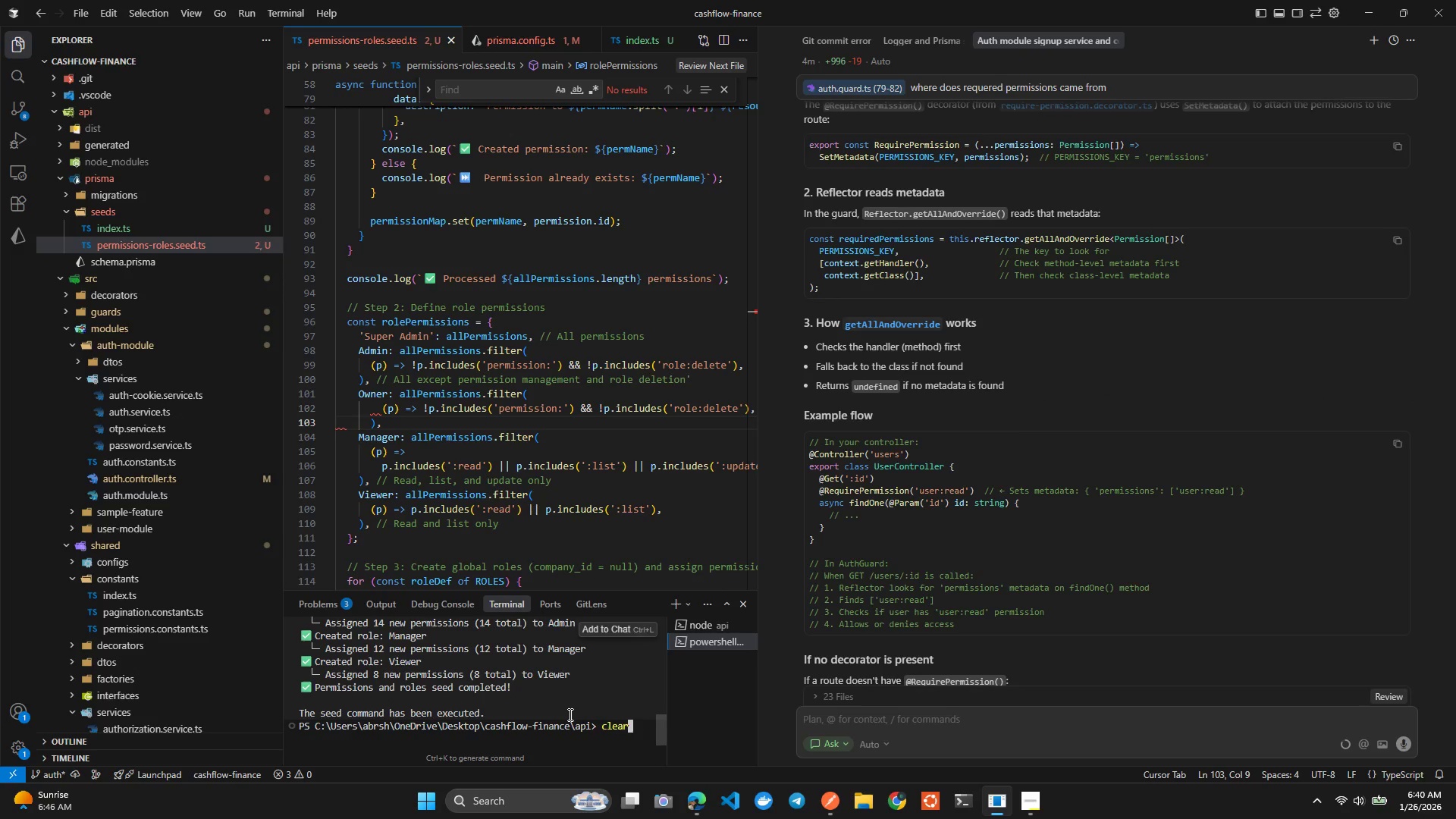 
key(ArrowUp)
 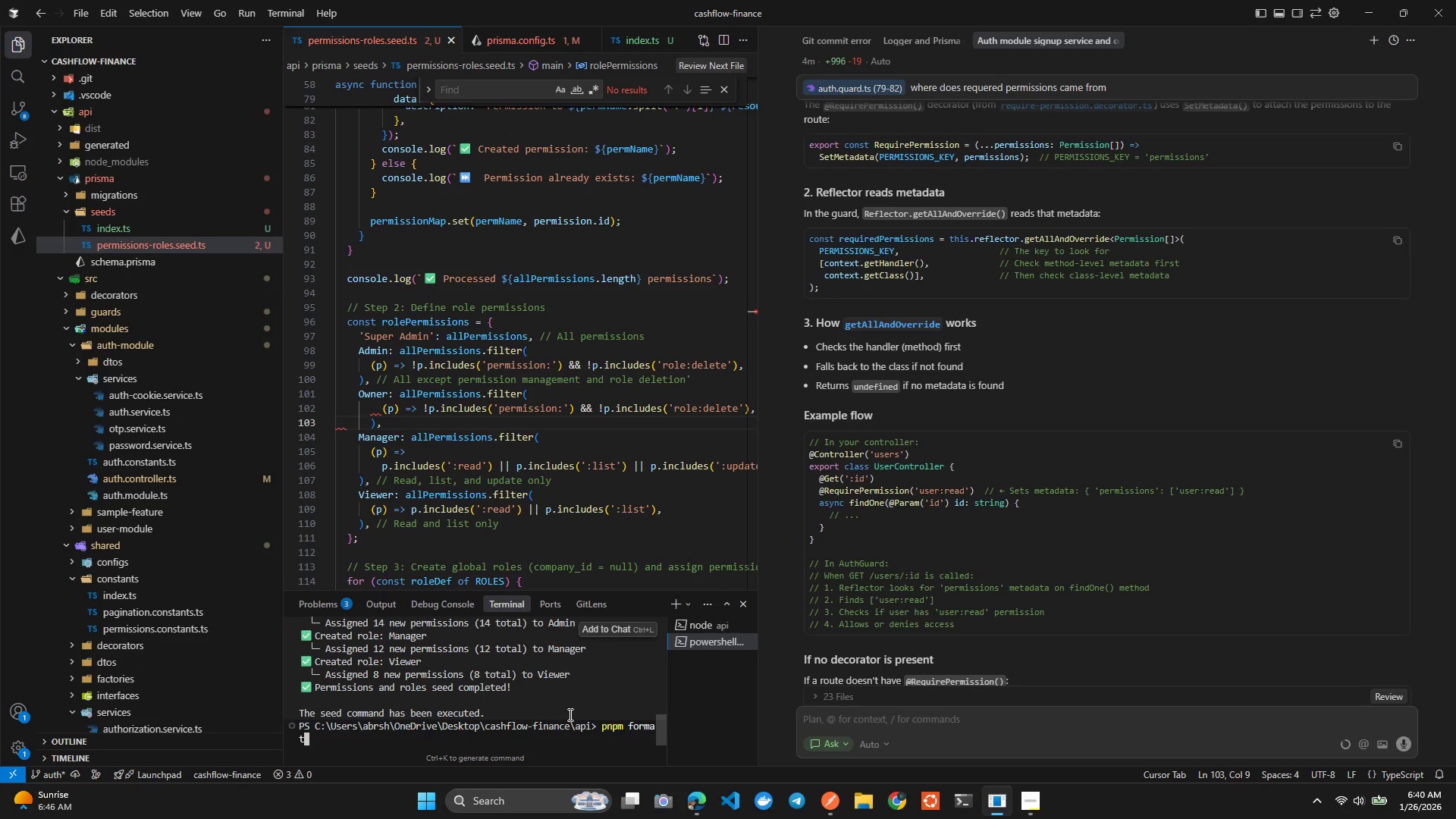 
key(Enter)
 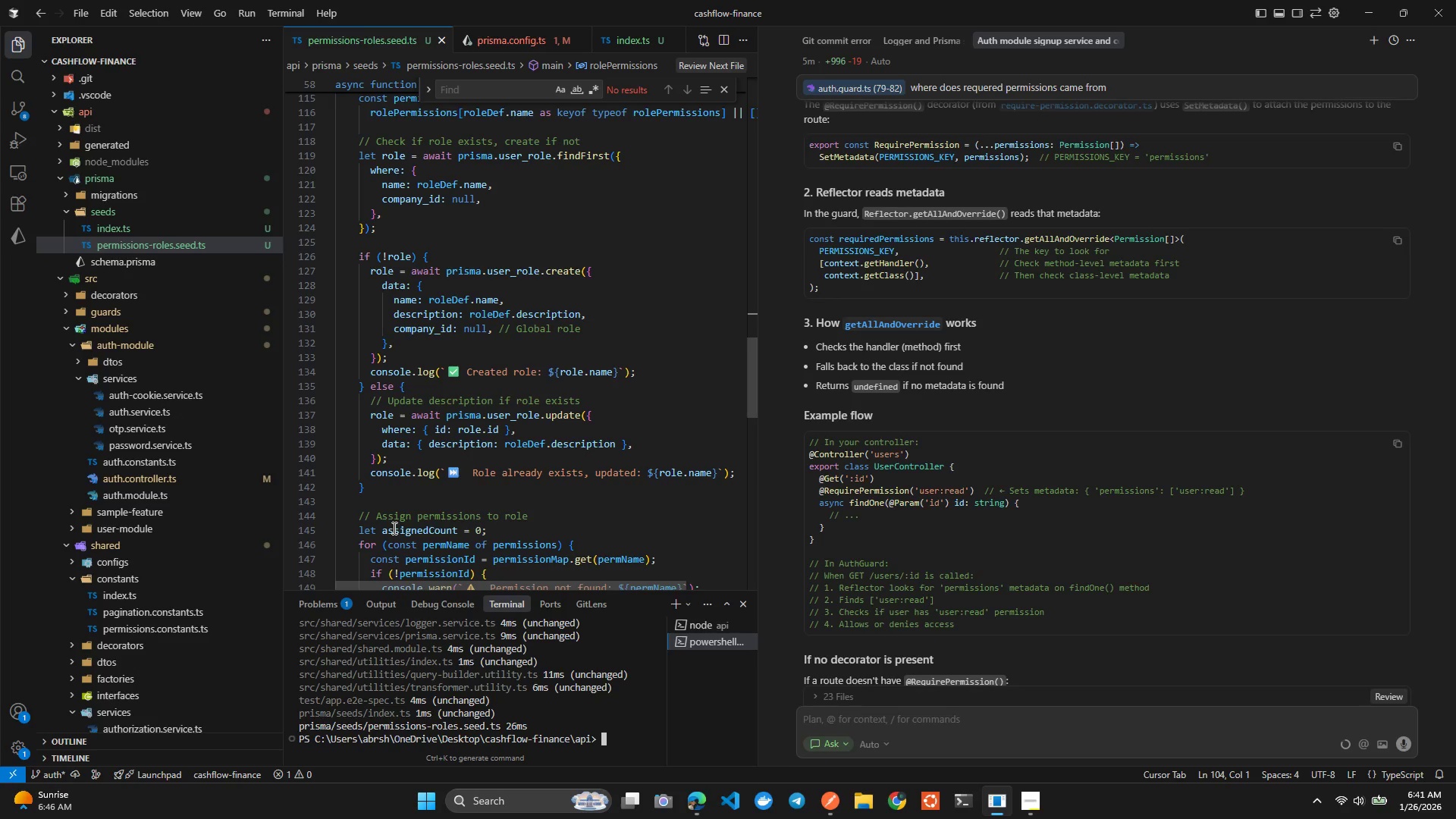 
wait(65.34)
 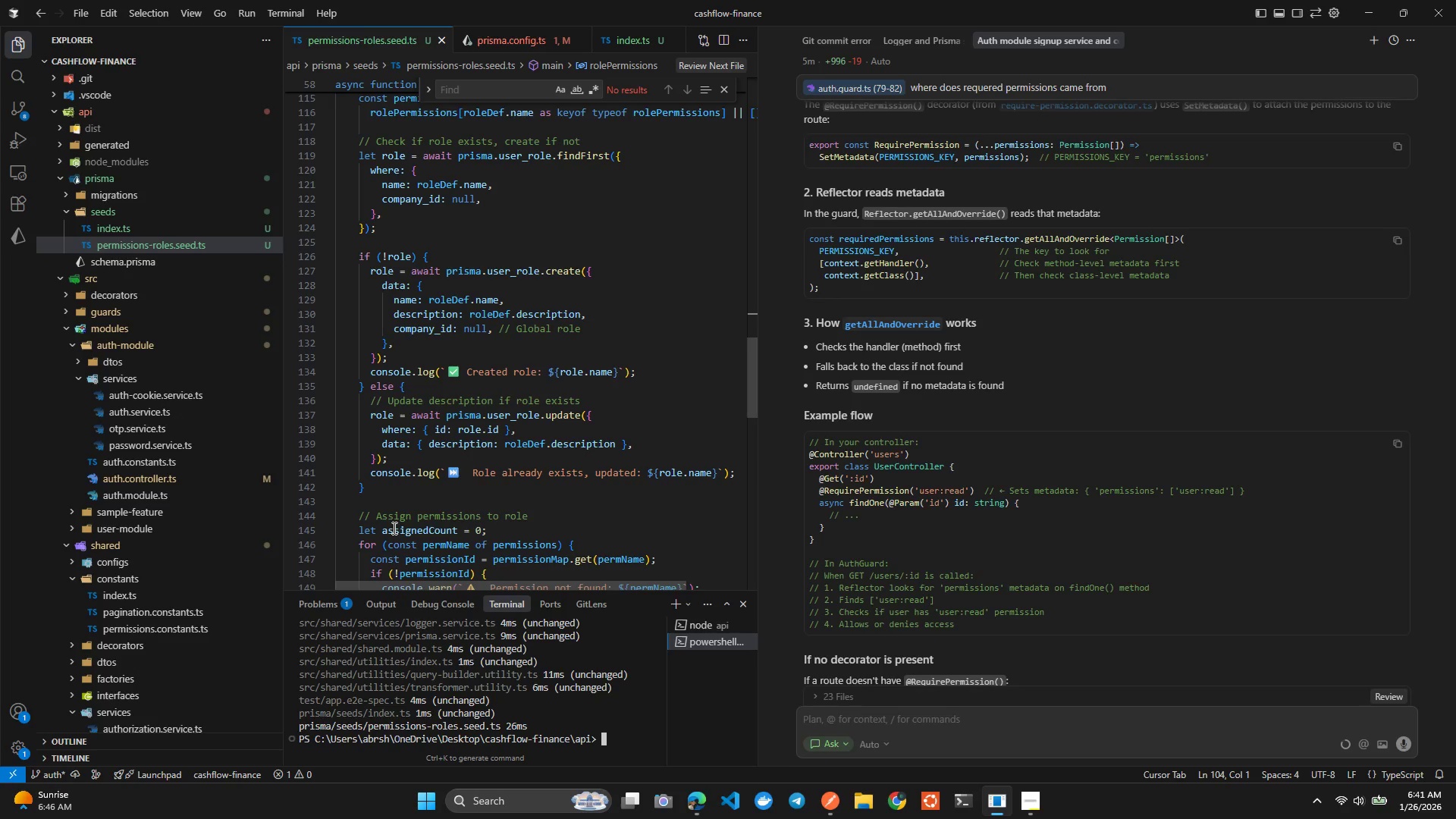 
left_click([307, 239])
 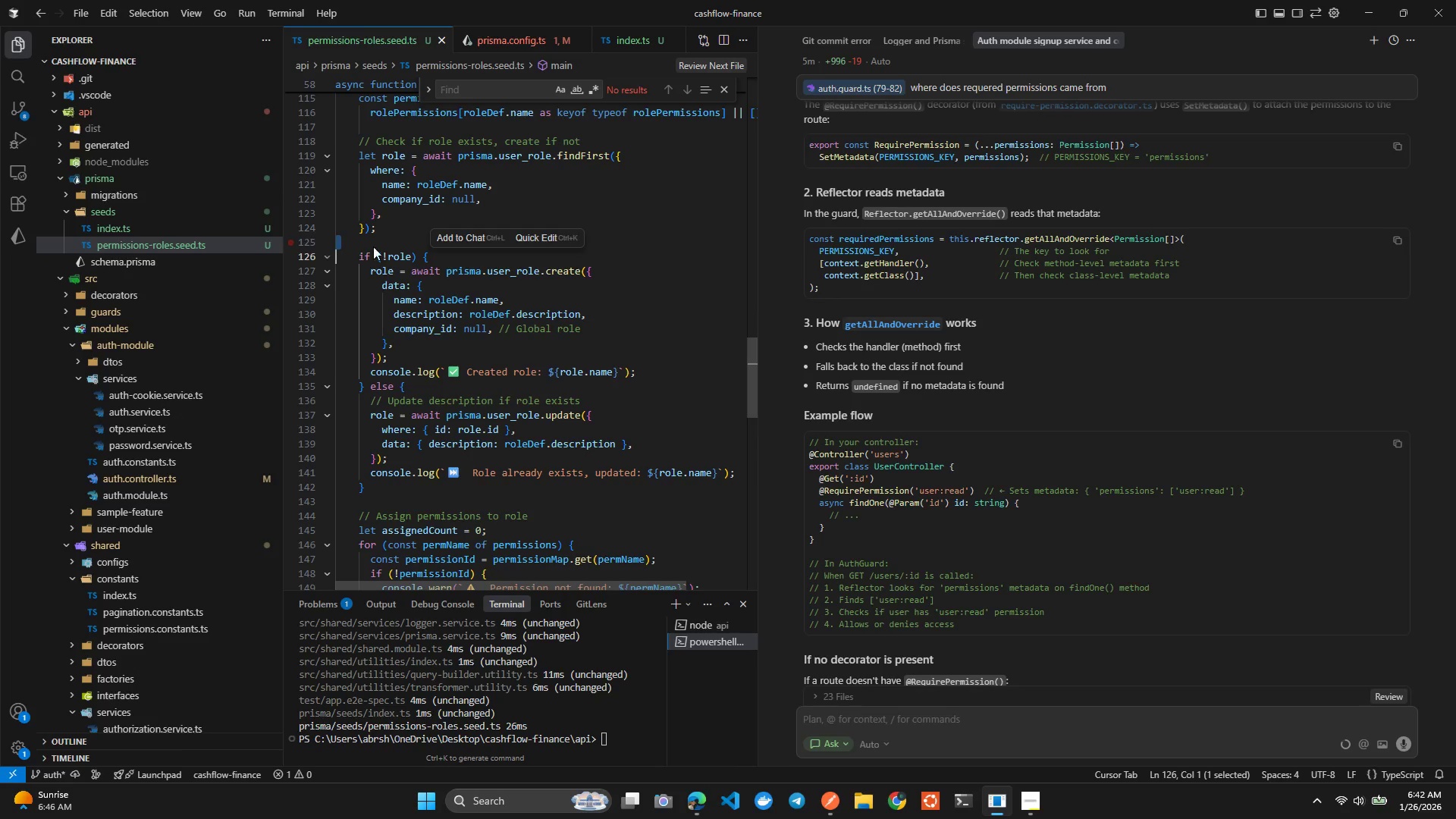 
left_click([422, 262])
 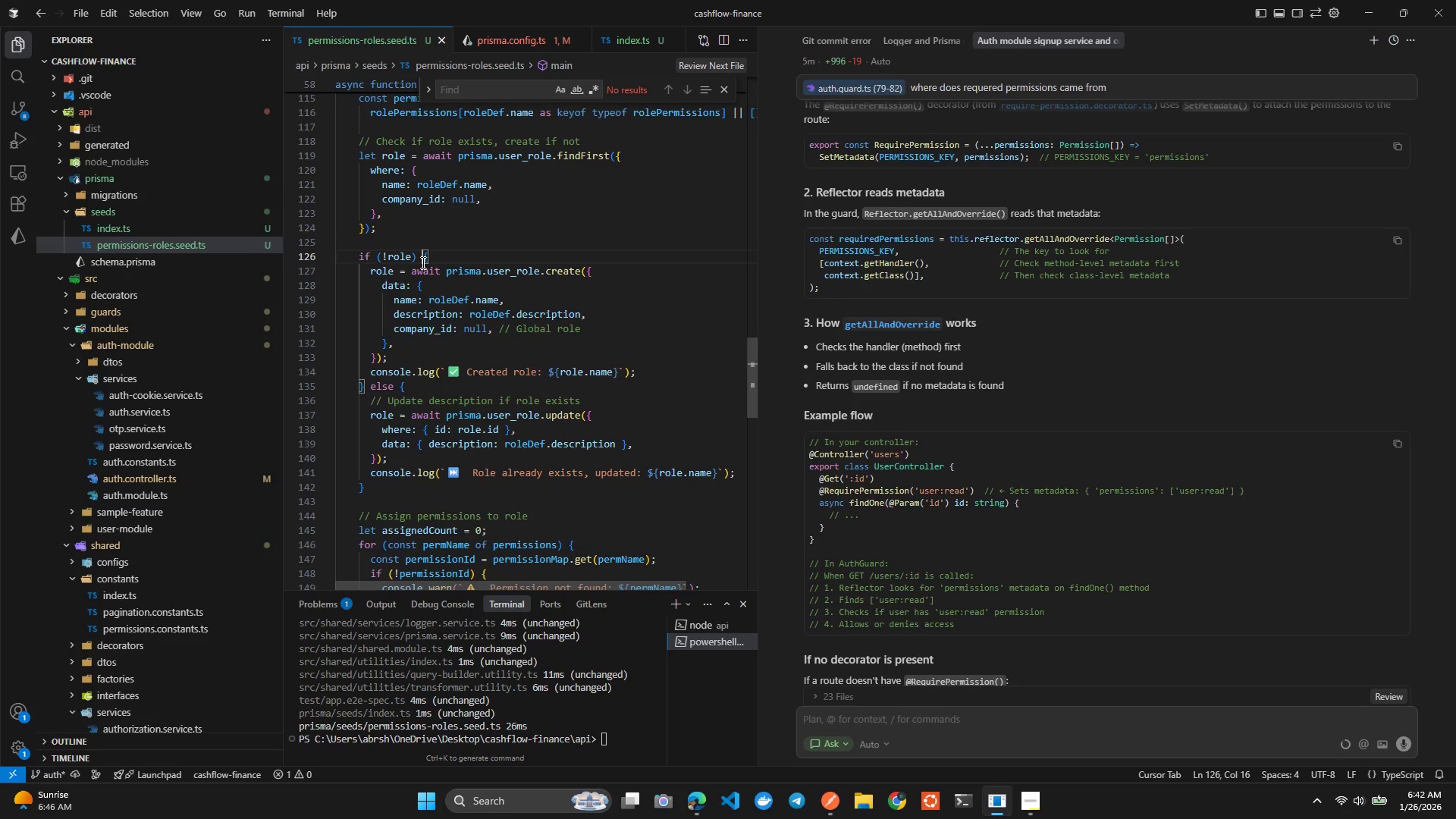 
left_click([425, 337])
 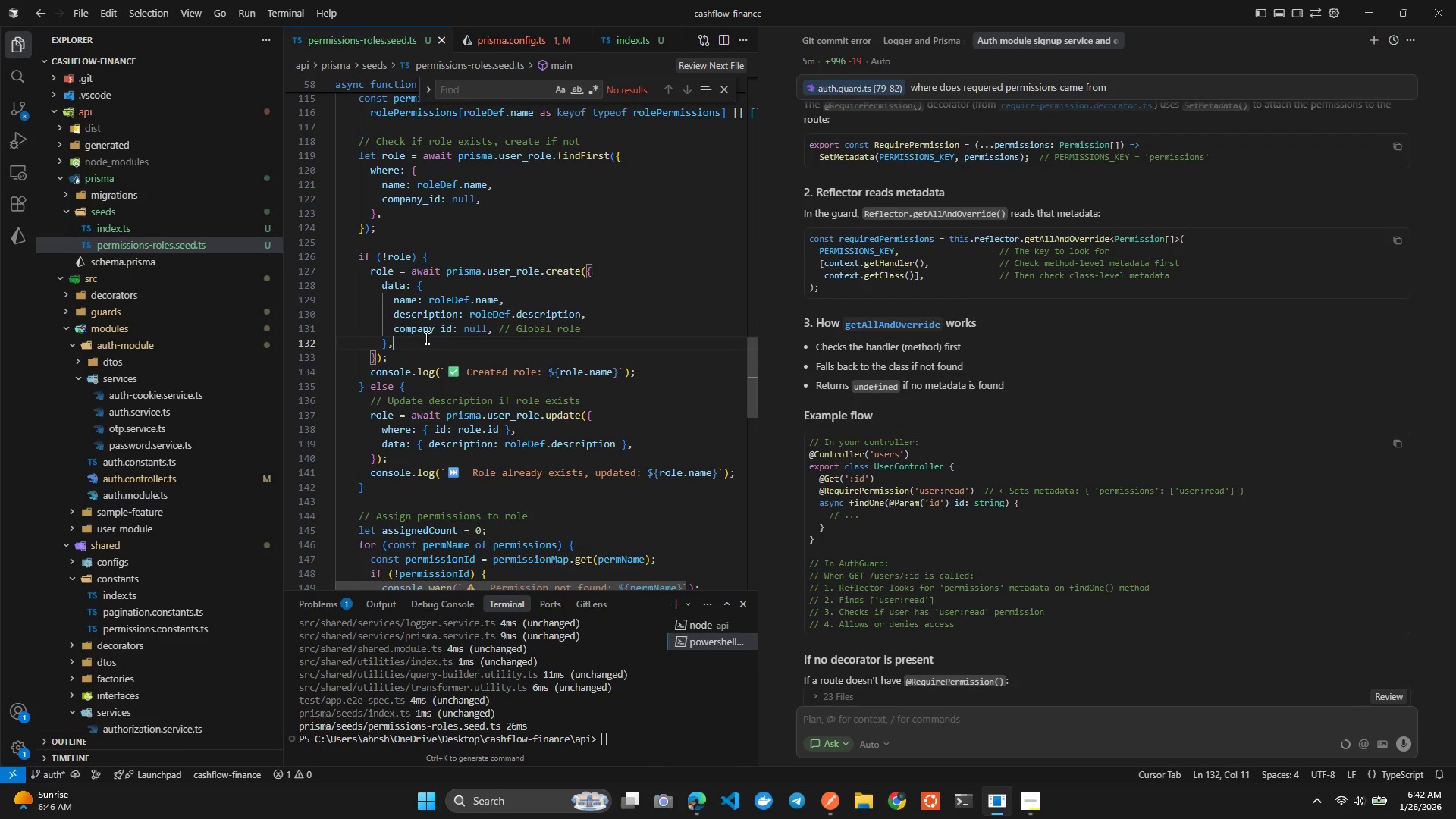 
key(Control+Tab)
 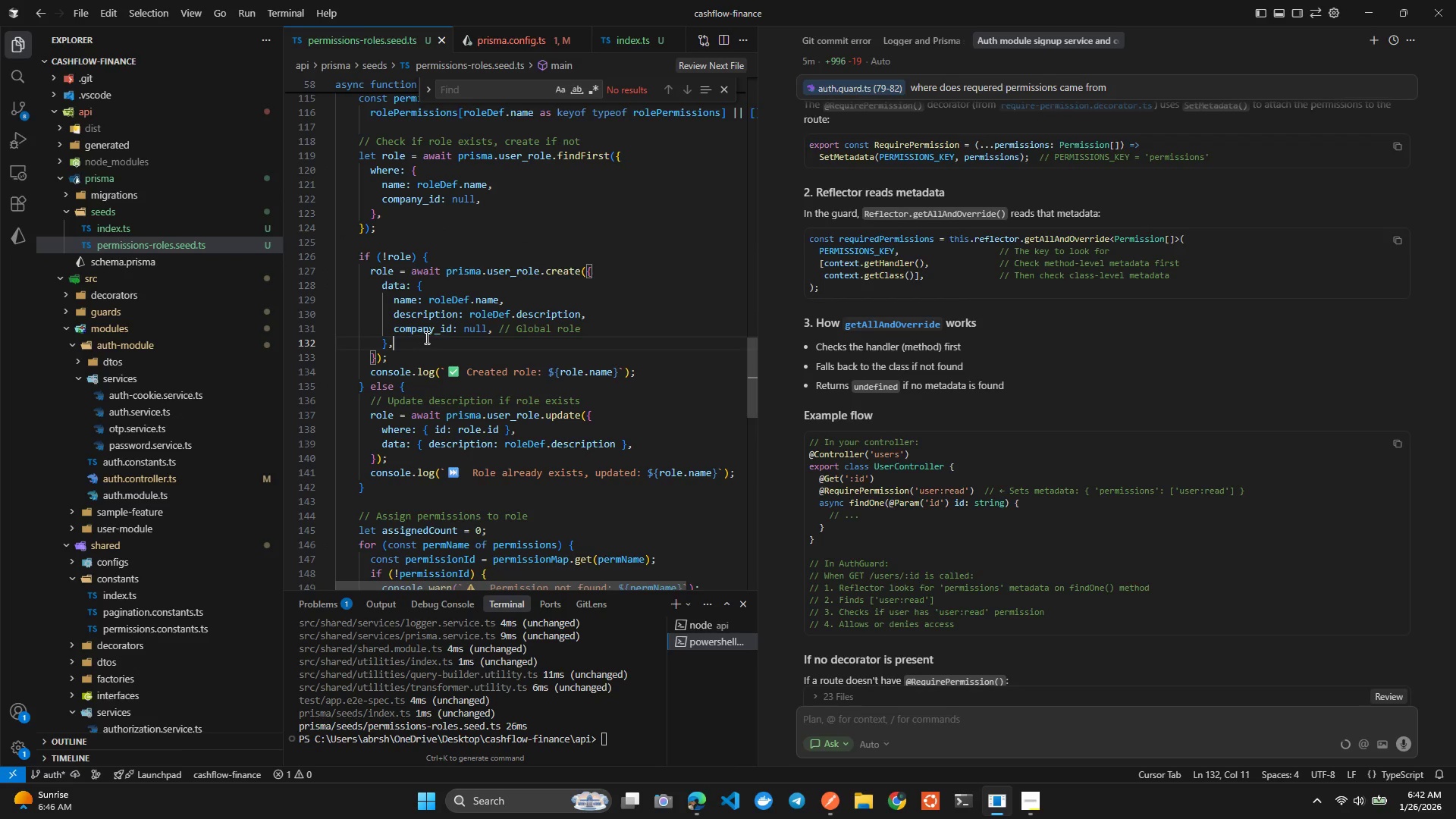 
key(Control+Tab)
 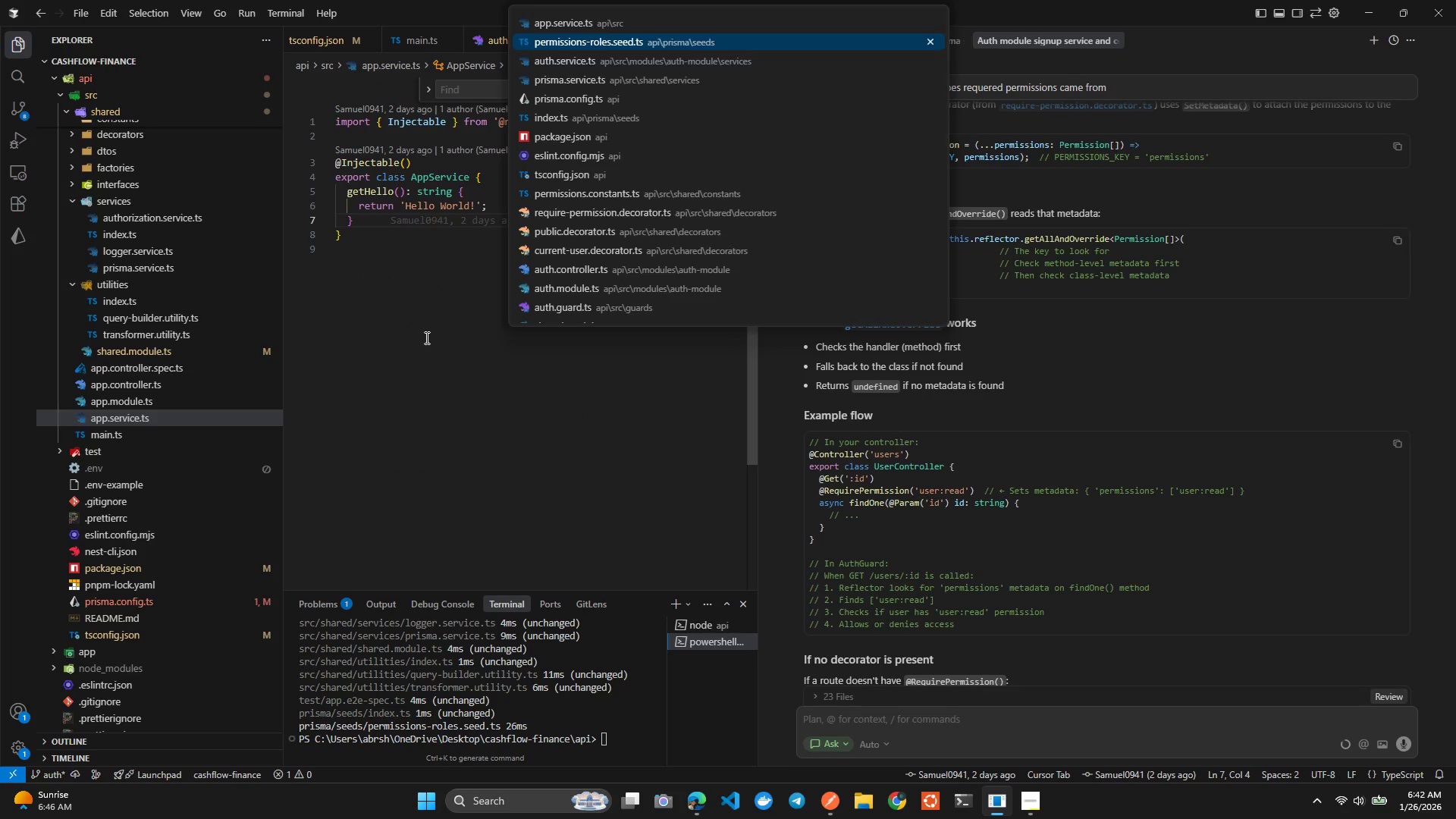 
hold_key(key=Tab, duration=0.69)
 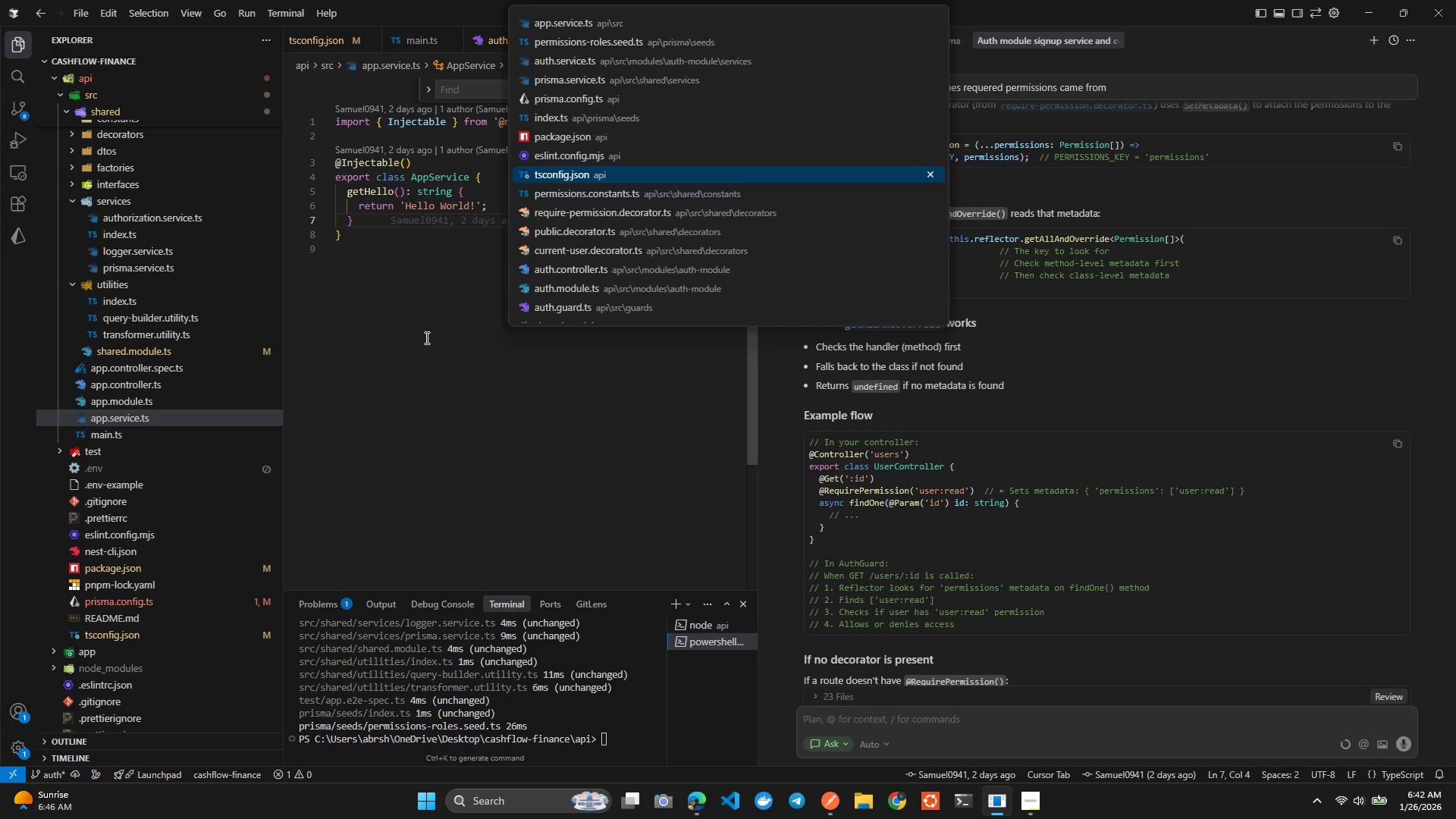 
key(Control+Tab)
 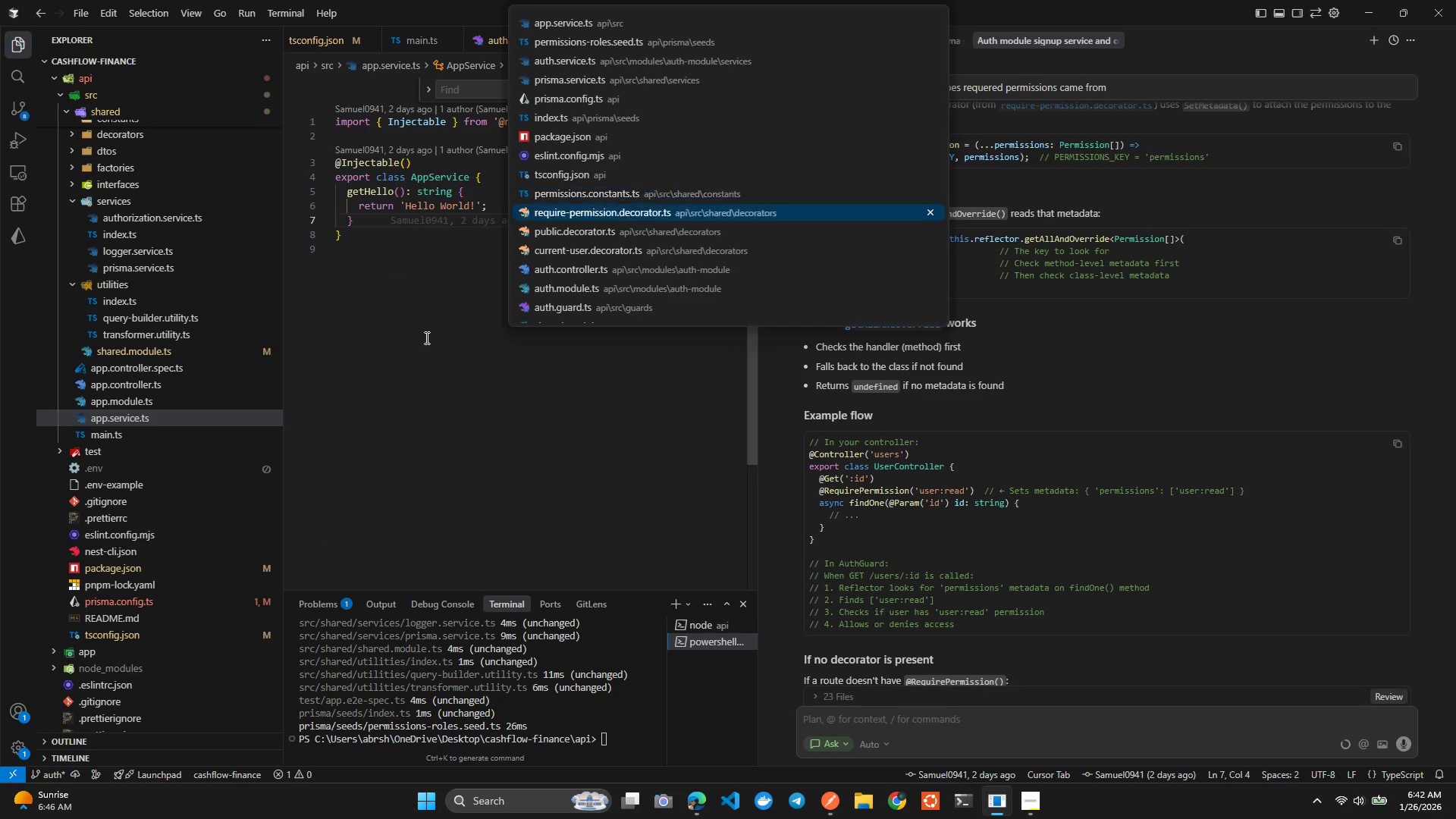 
hold_key(key=Tab, duration=0.59)
 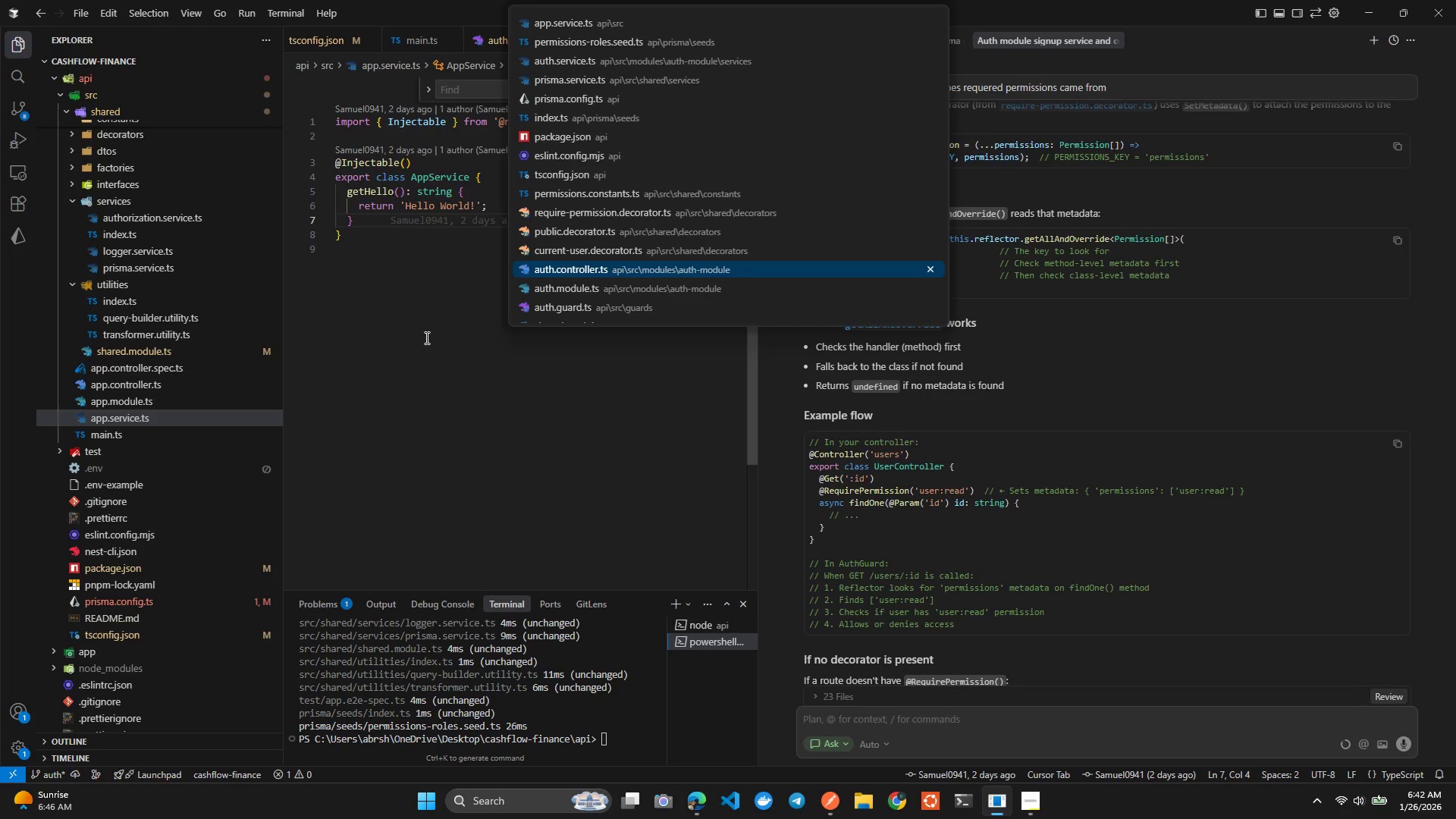 
hold_key(key=ArrowUp, duration=0.75)
 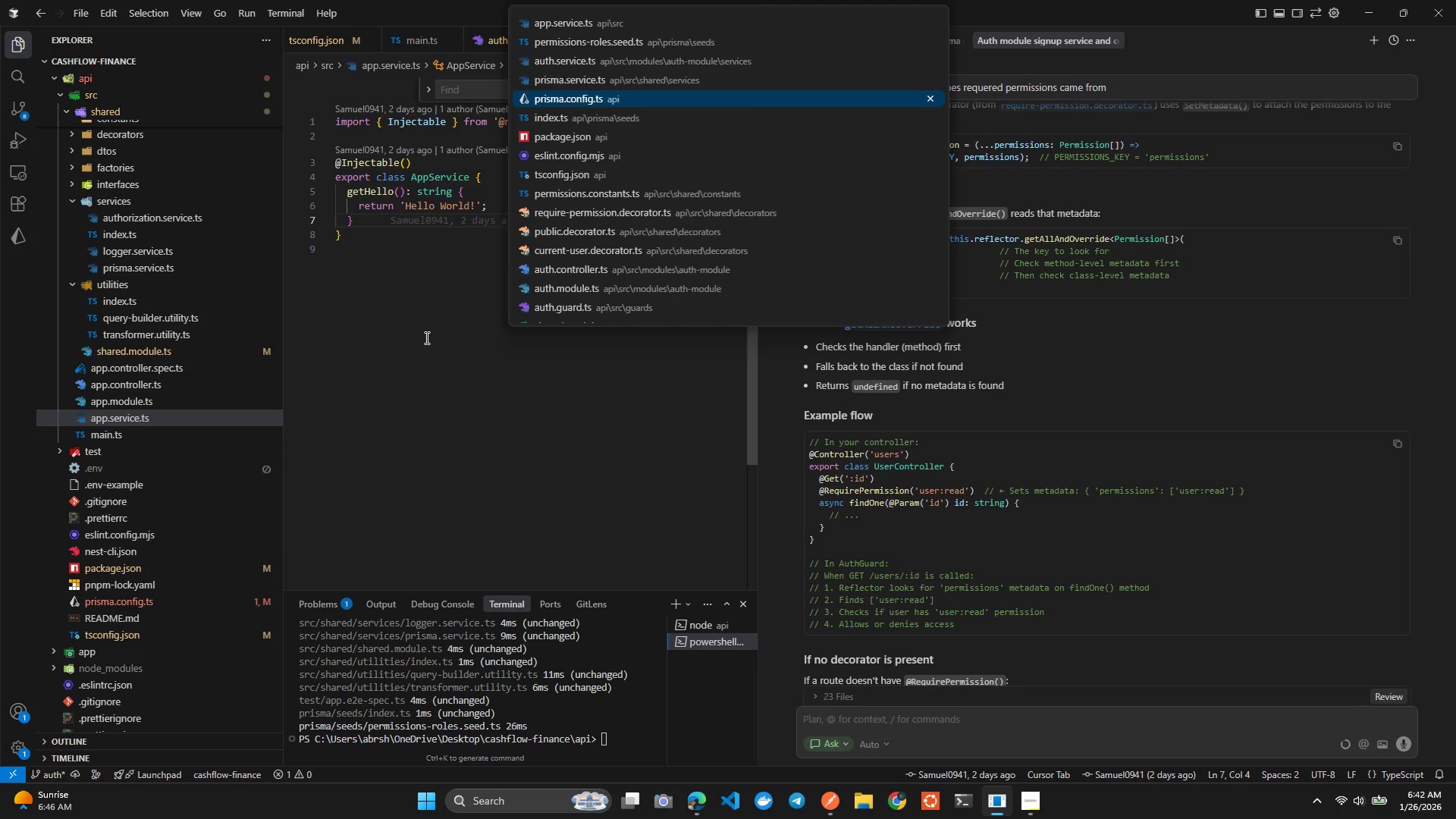 
key(Control+ArrowUp)
 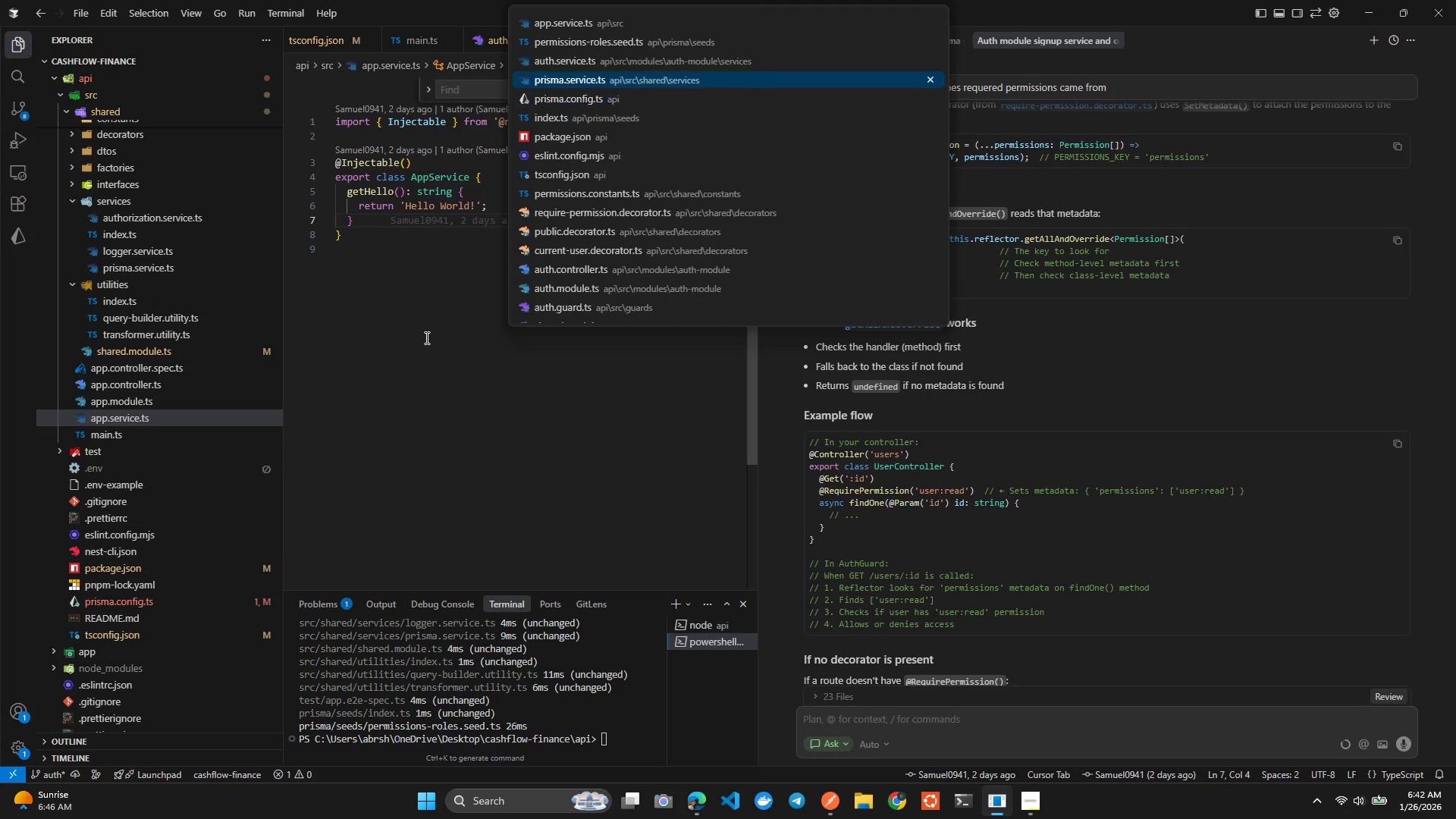 
key(Control+ArrowUp)
 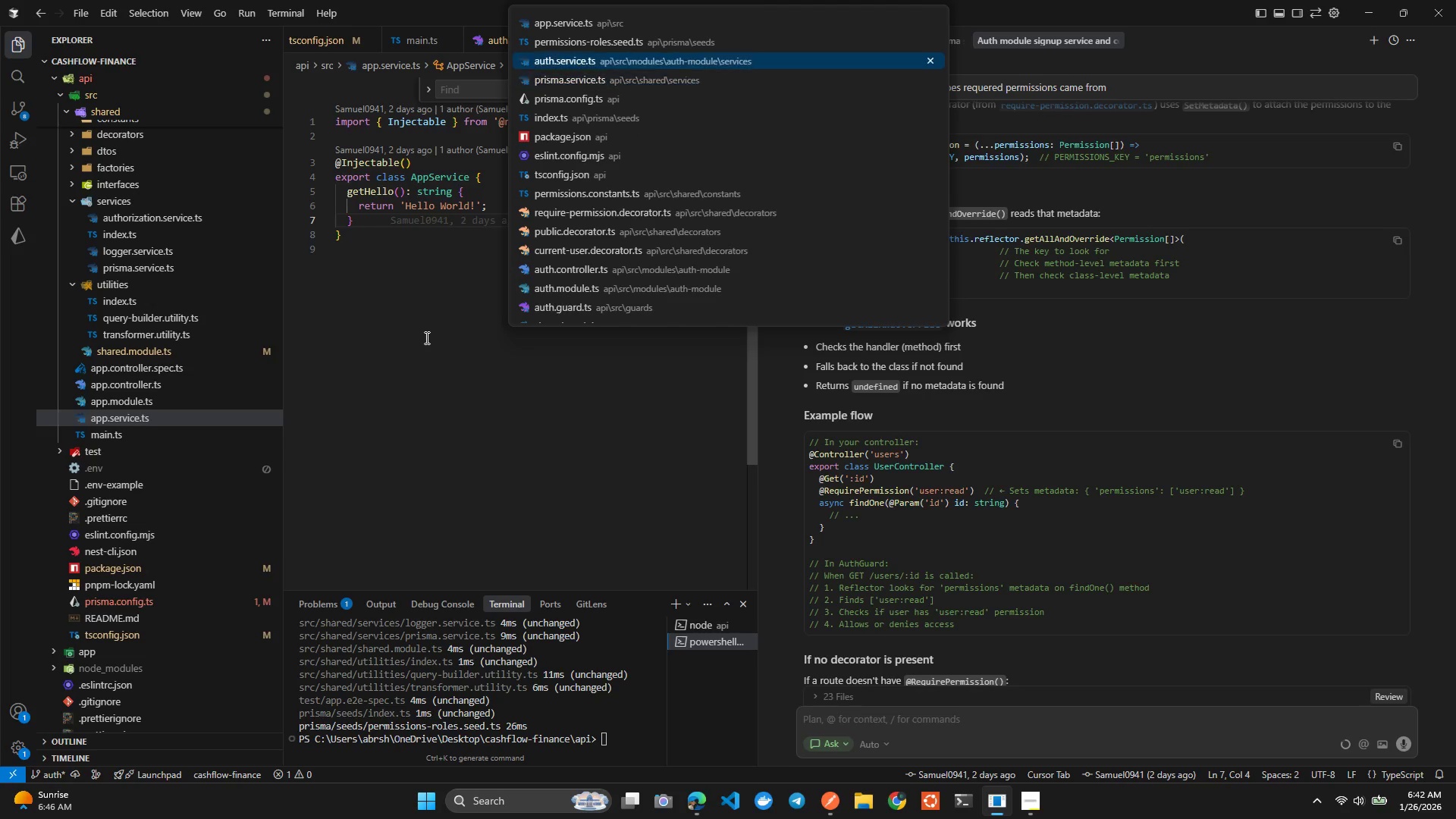 
key(Control+ArrowUp)
 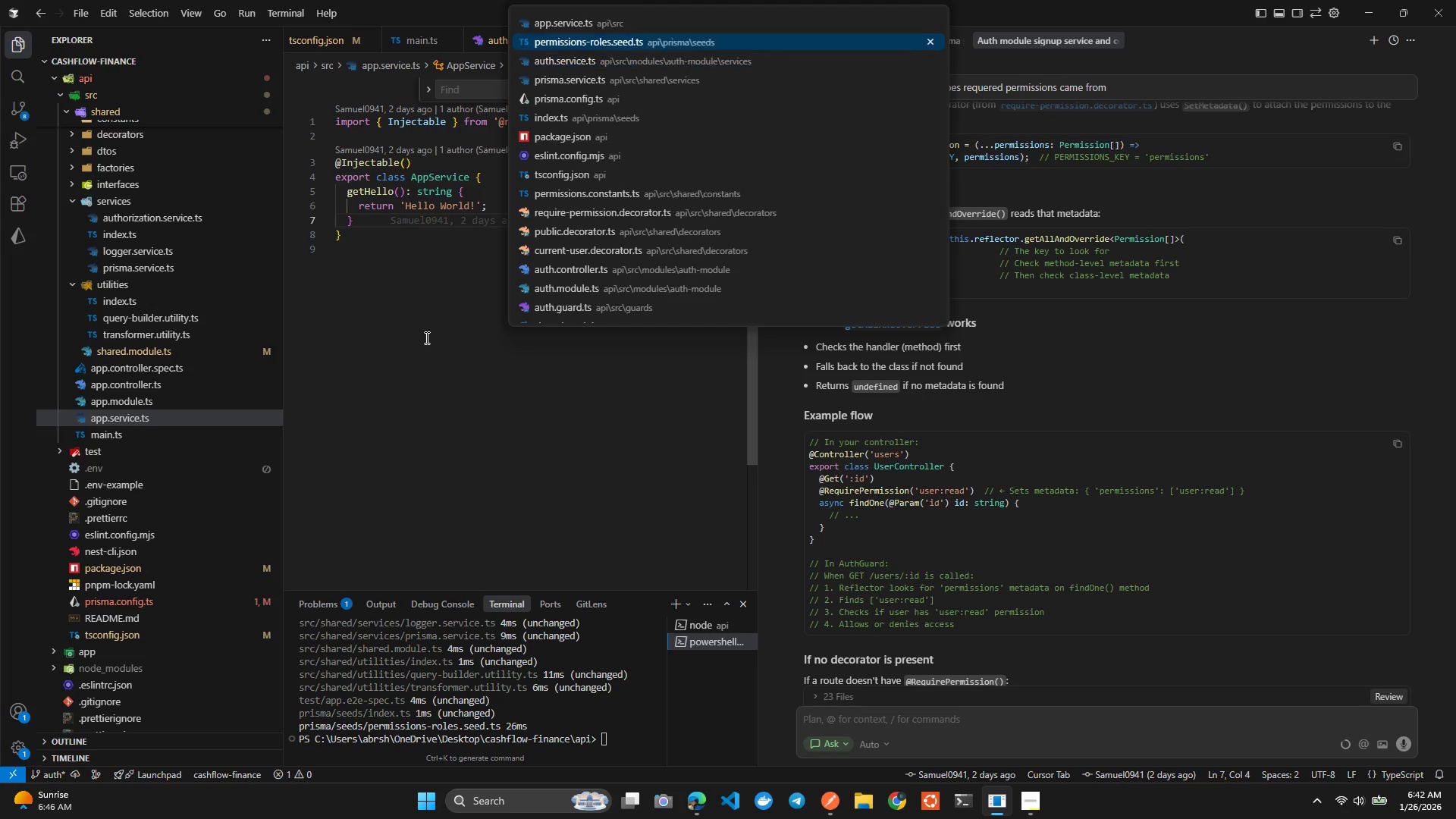 
key(Control+ArrowUp)
 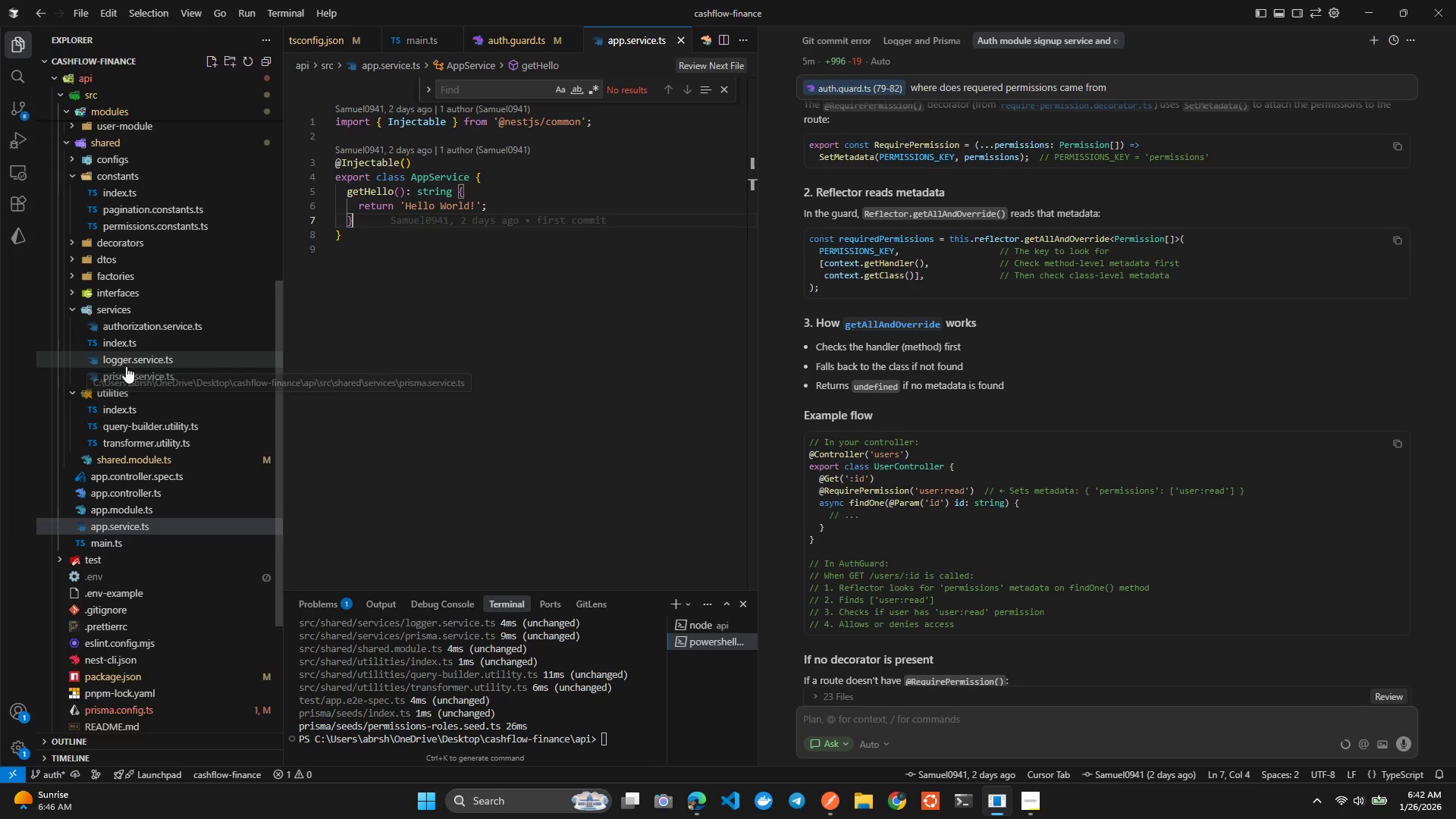 
left_click([152, 345])
 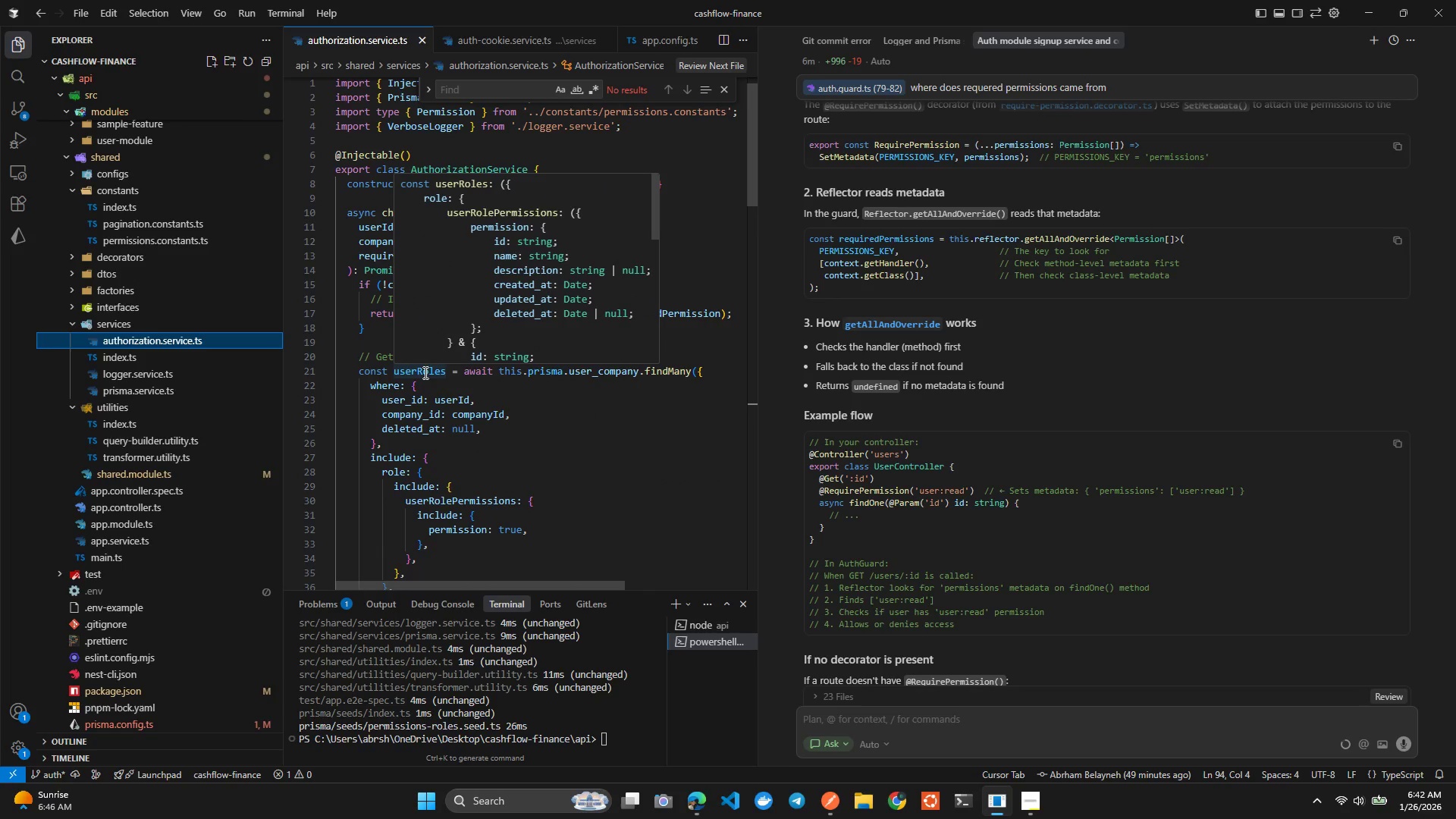 
wait(6.64)
 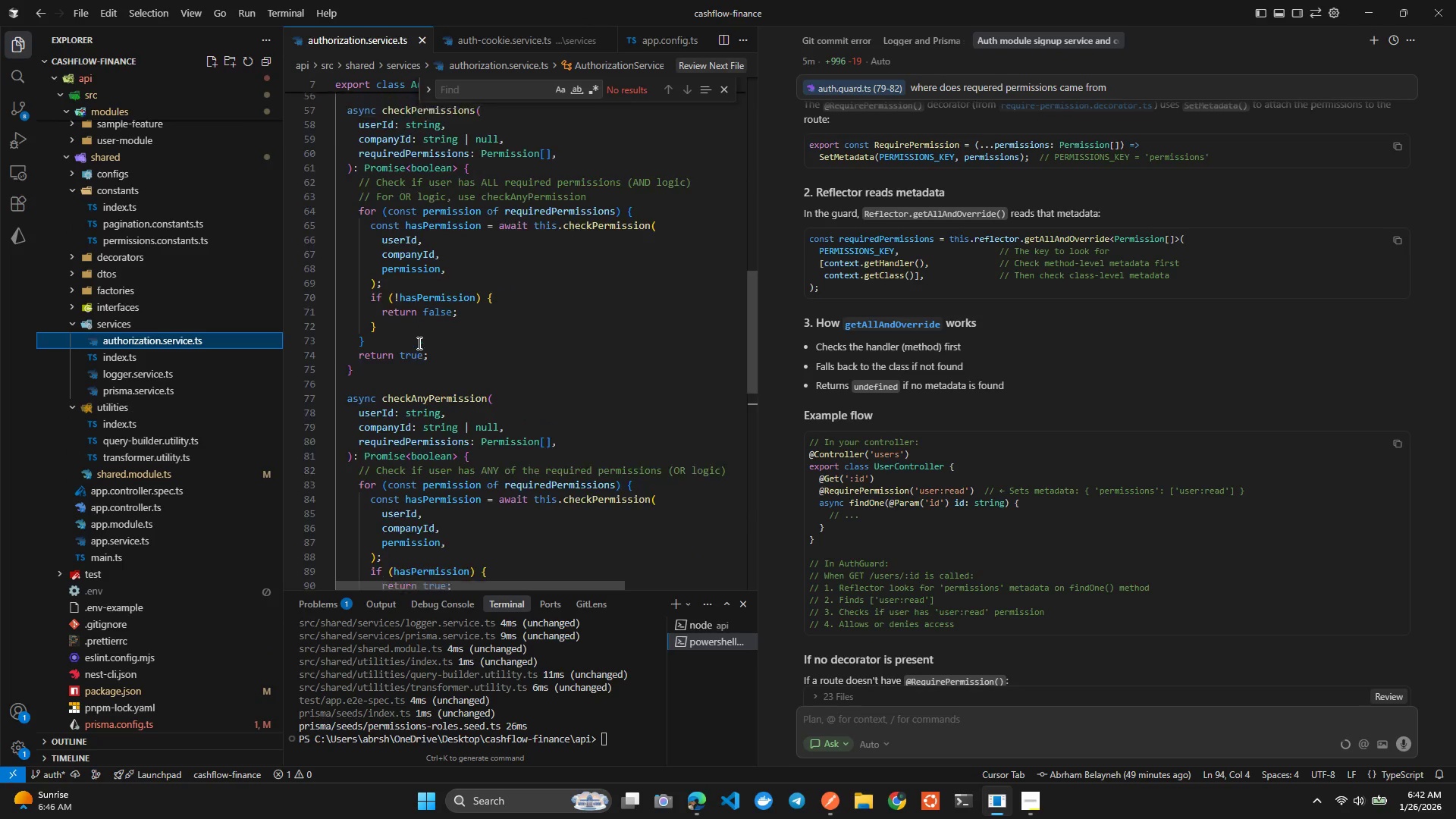 
left_click([421, 301])
 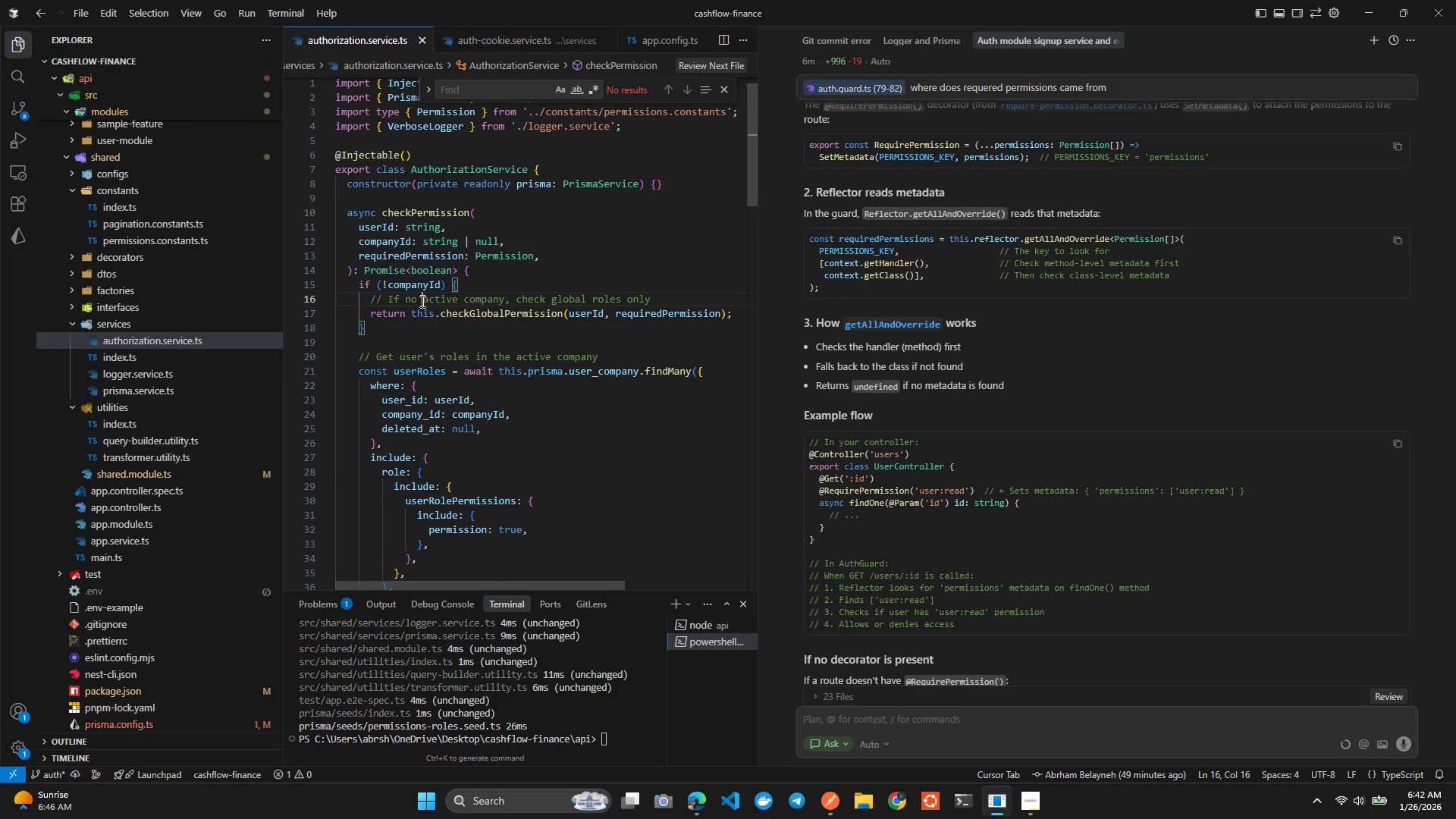 
wait(7.11)
 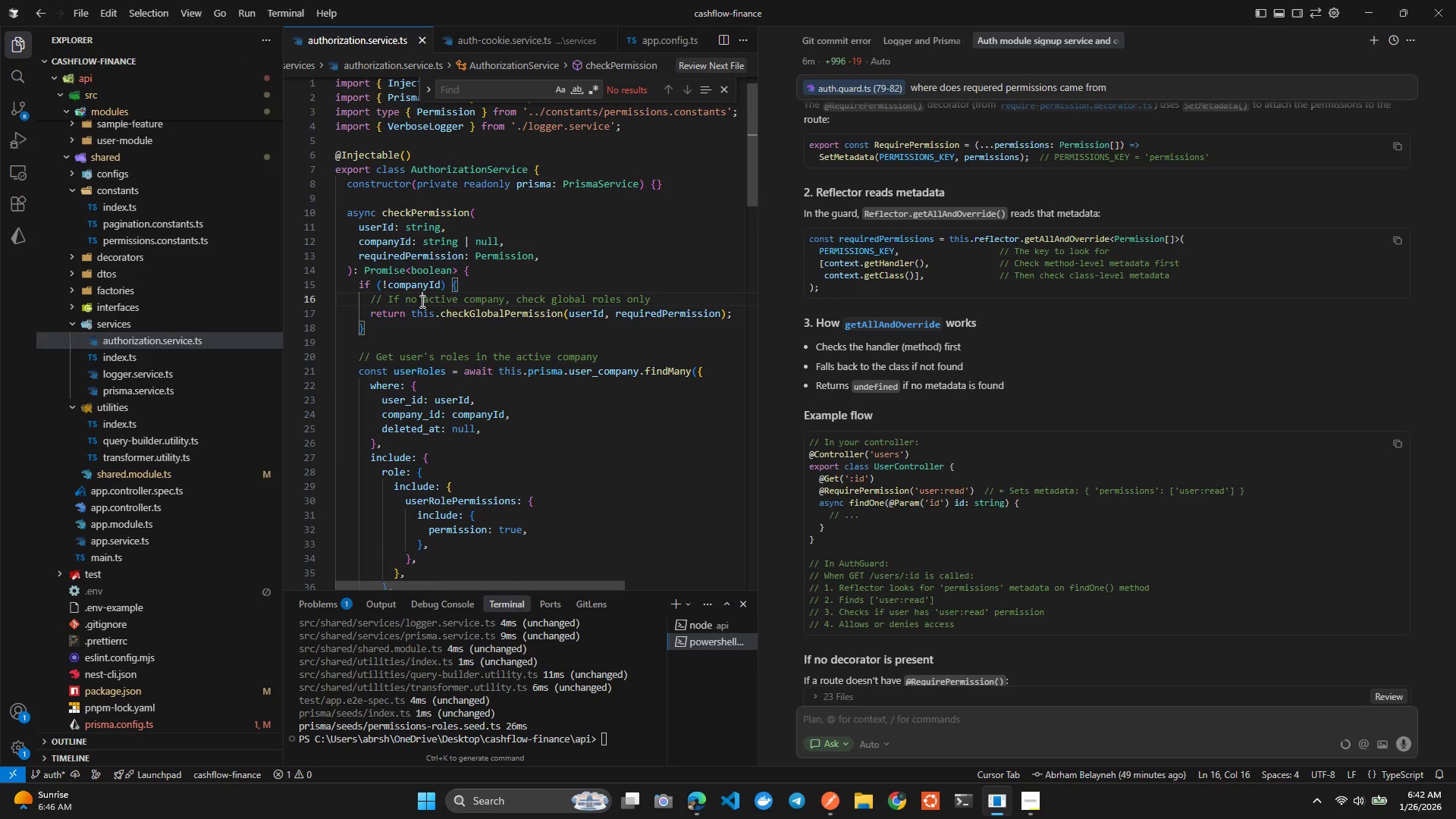 
left_click([489, 313])
 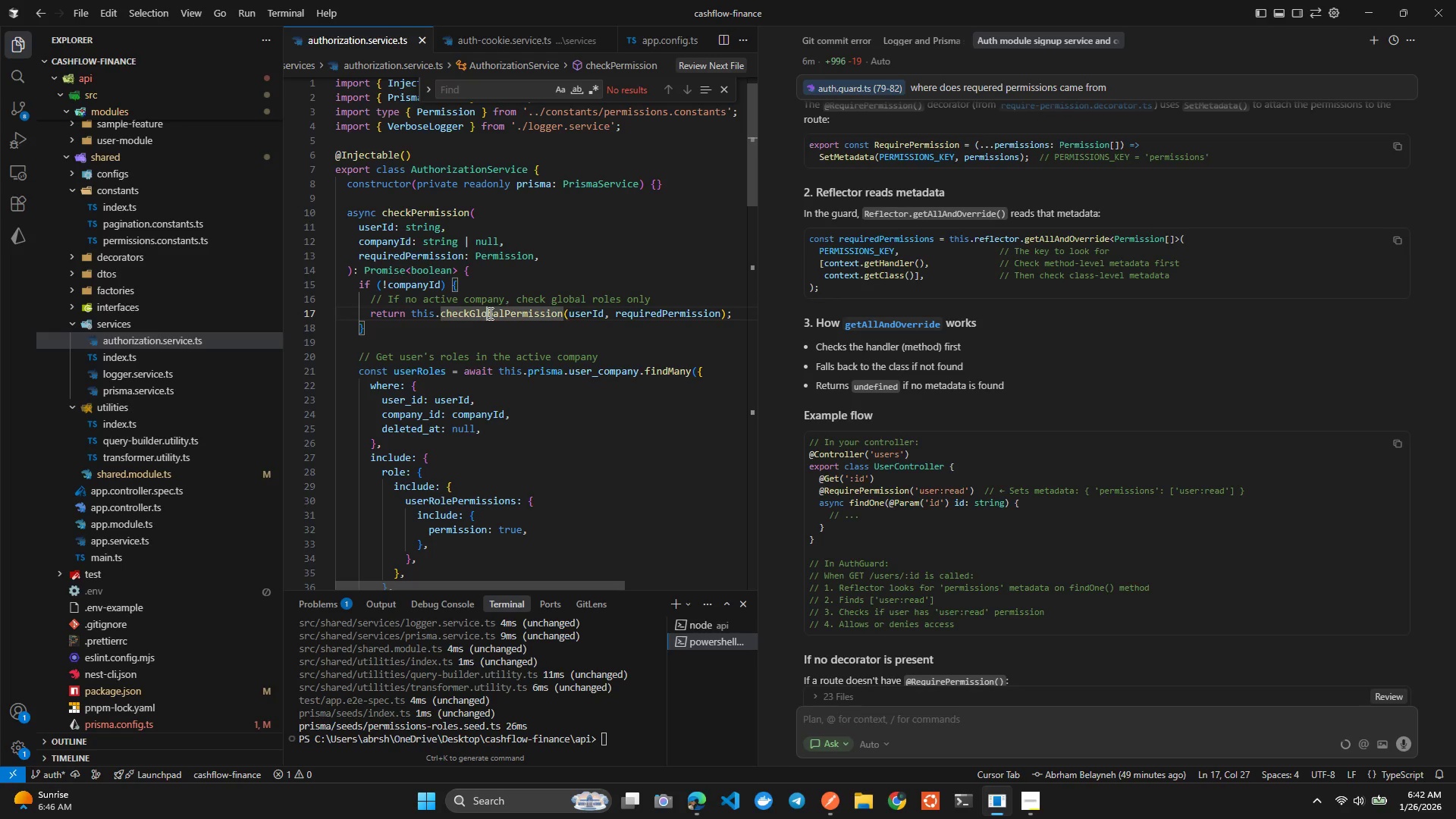 
hold_key(key=ControlLeft, duration=0.47)
left_click([489, 313])
 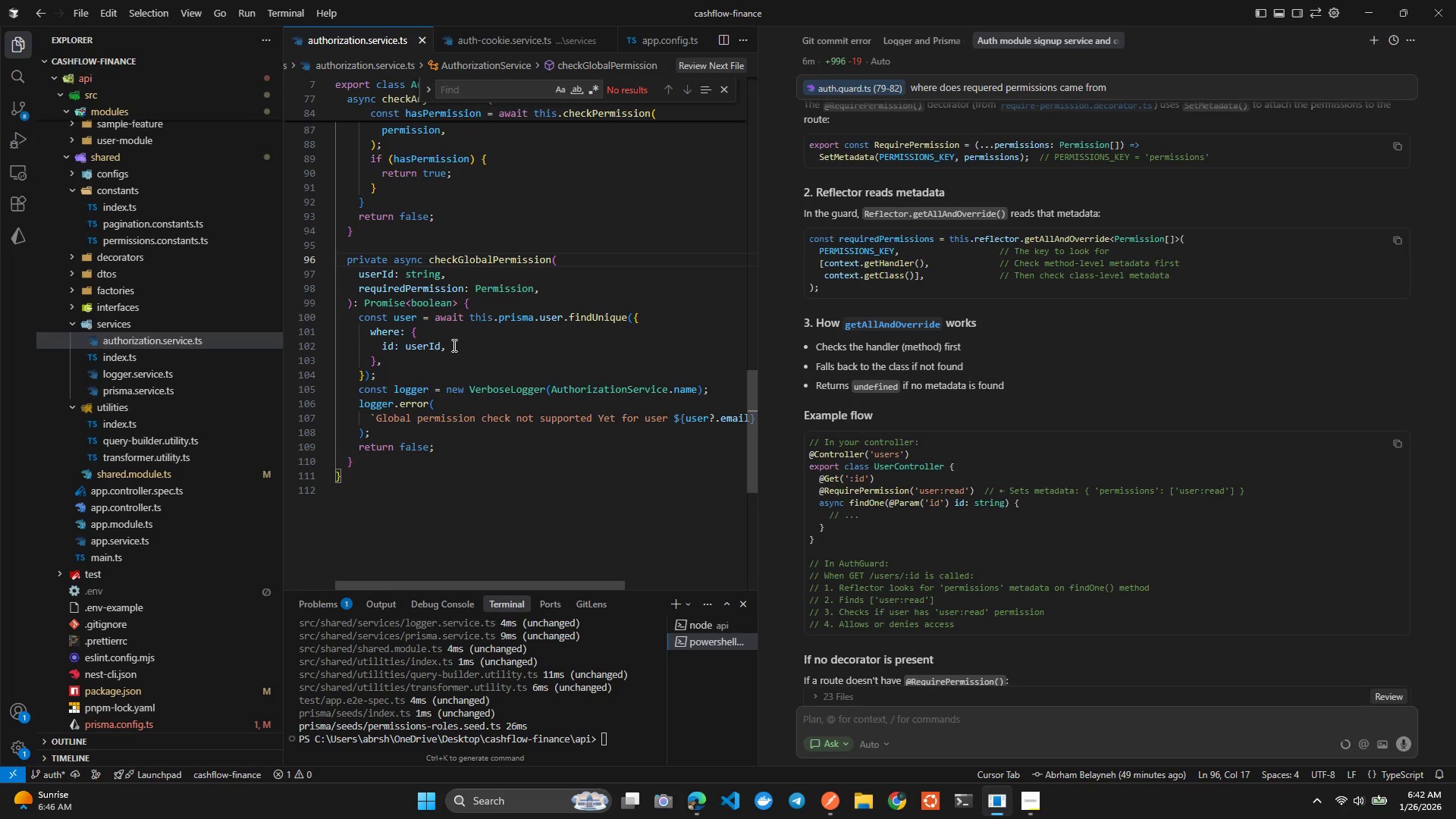 
left_click([433, 370])
 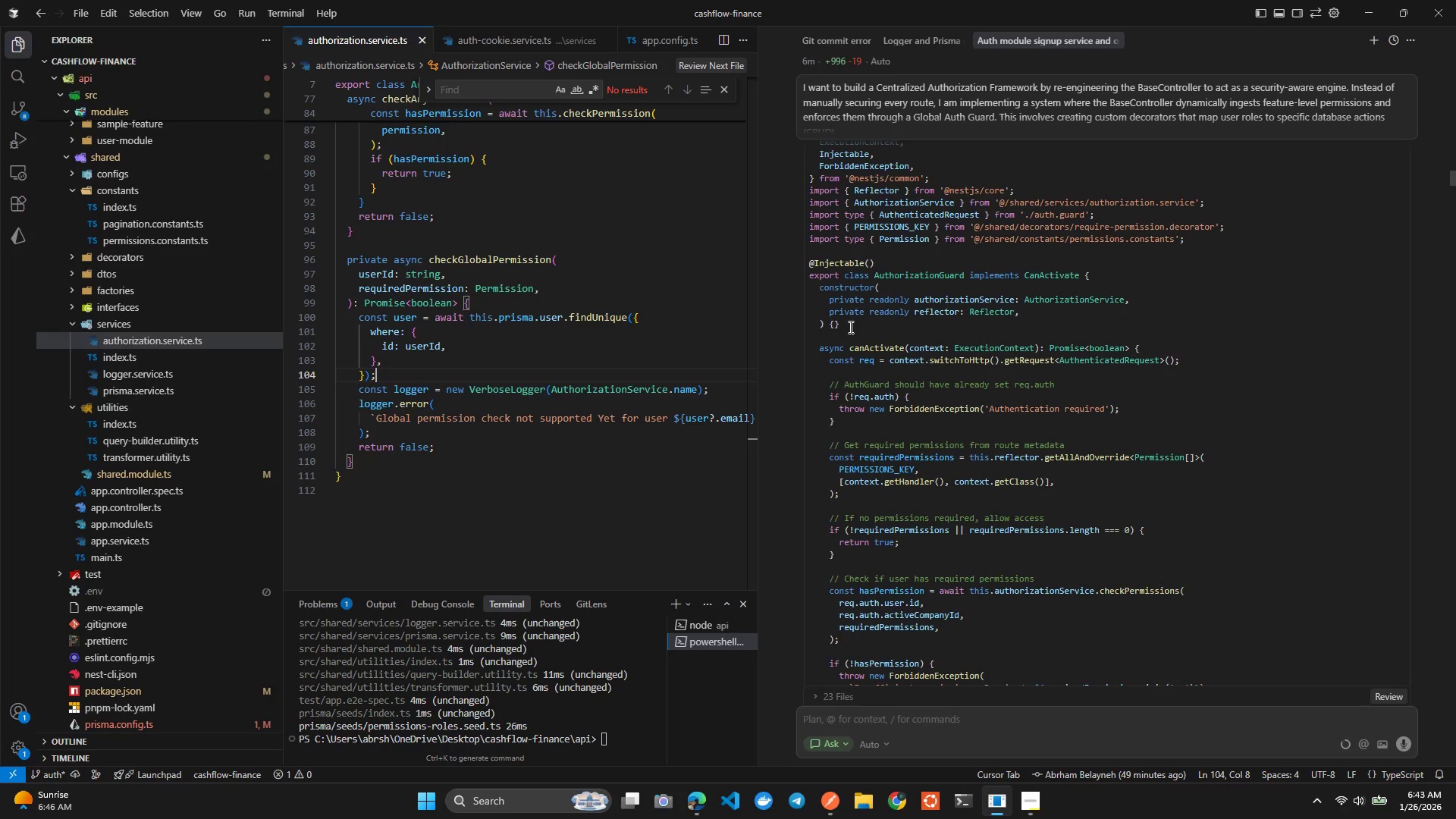 
wait(31.7)
 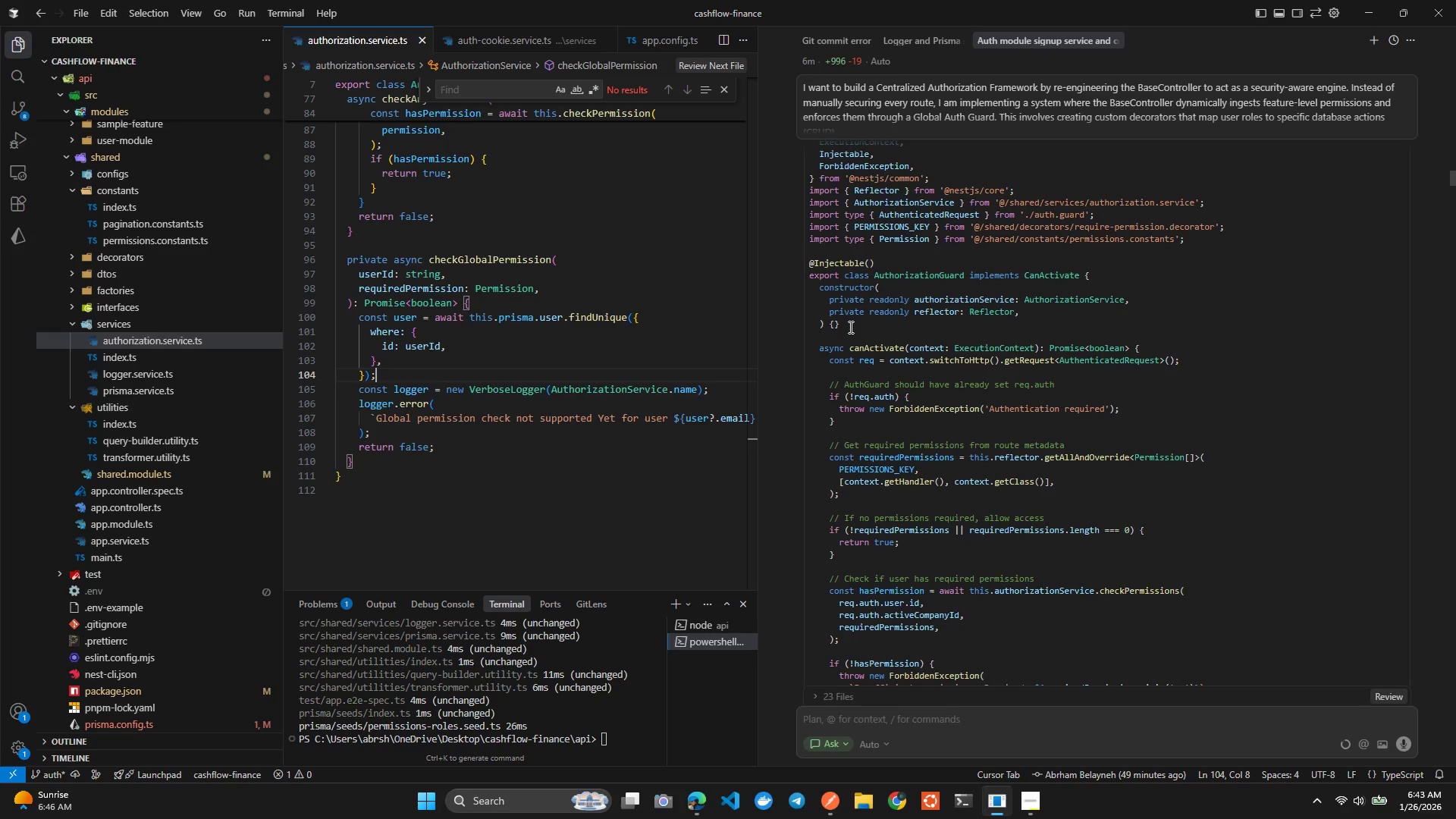 
left_click_drag(start_coordinate=[820, 221], to_coordinate=[808, 378])
 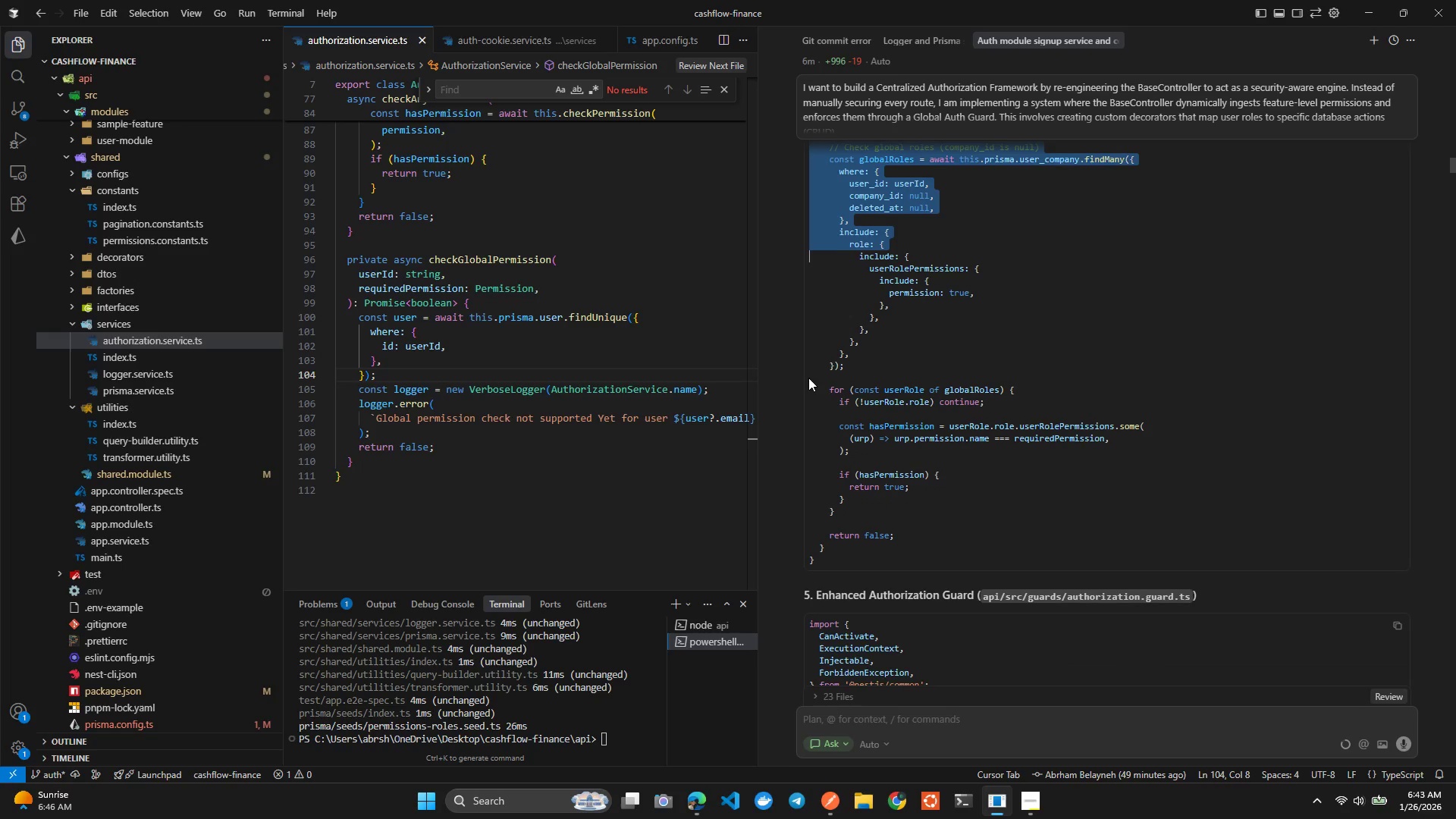 
hold_key(key=ShiftLeft, duration=1.51)
left_click([816, 551])
 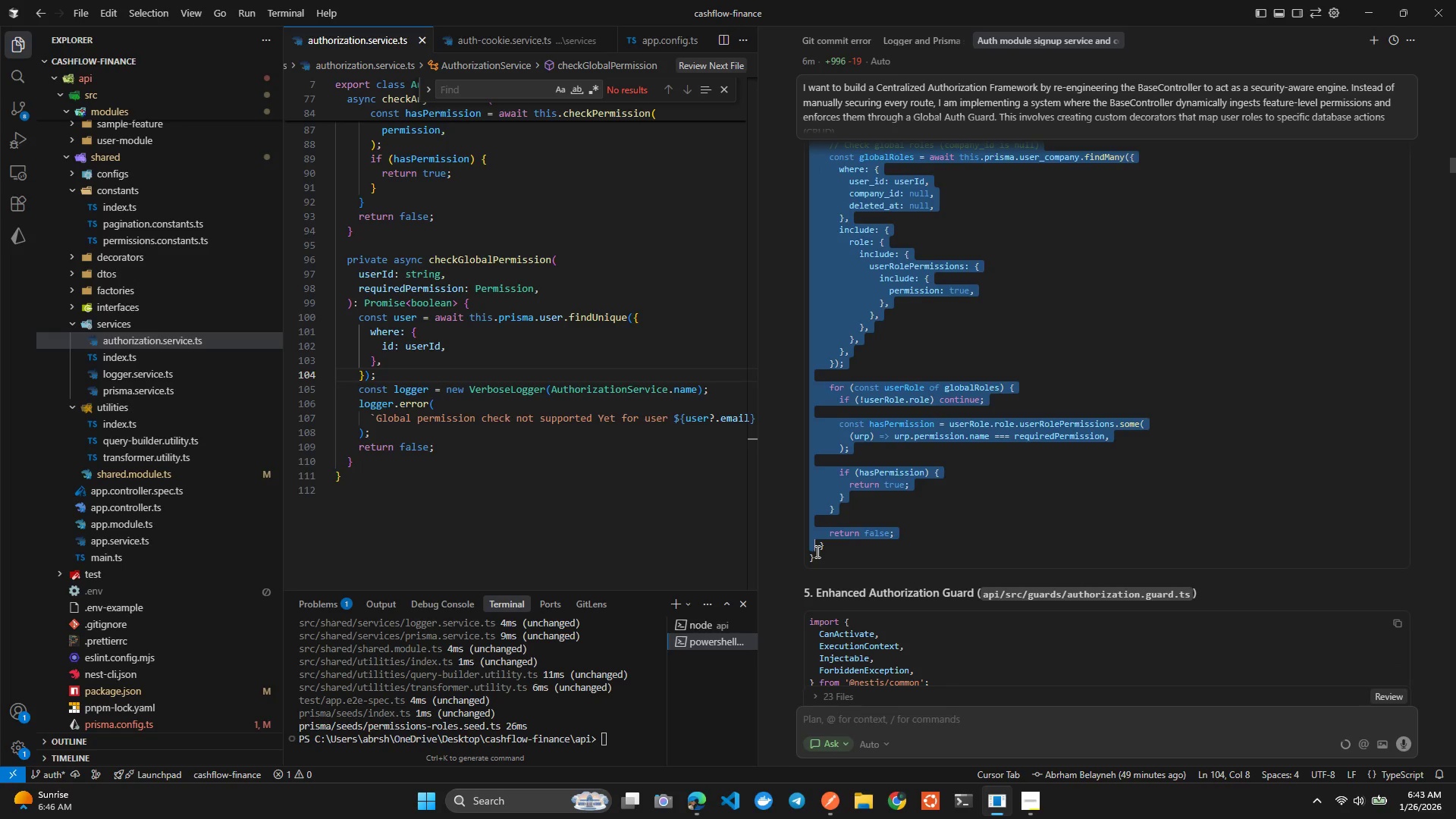 
hold_key(key=ShiftLeft, duration=0.73)
left_click([817, 556])
 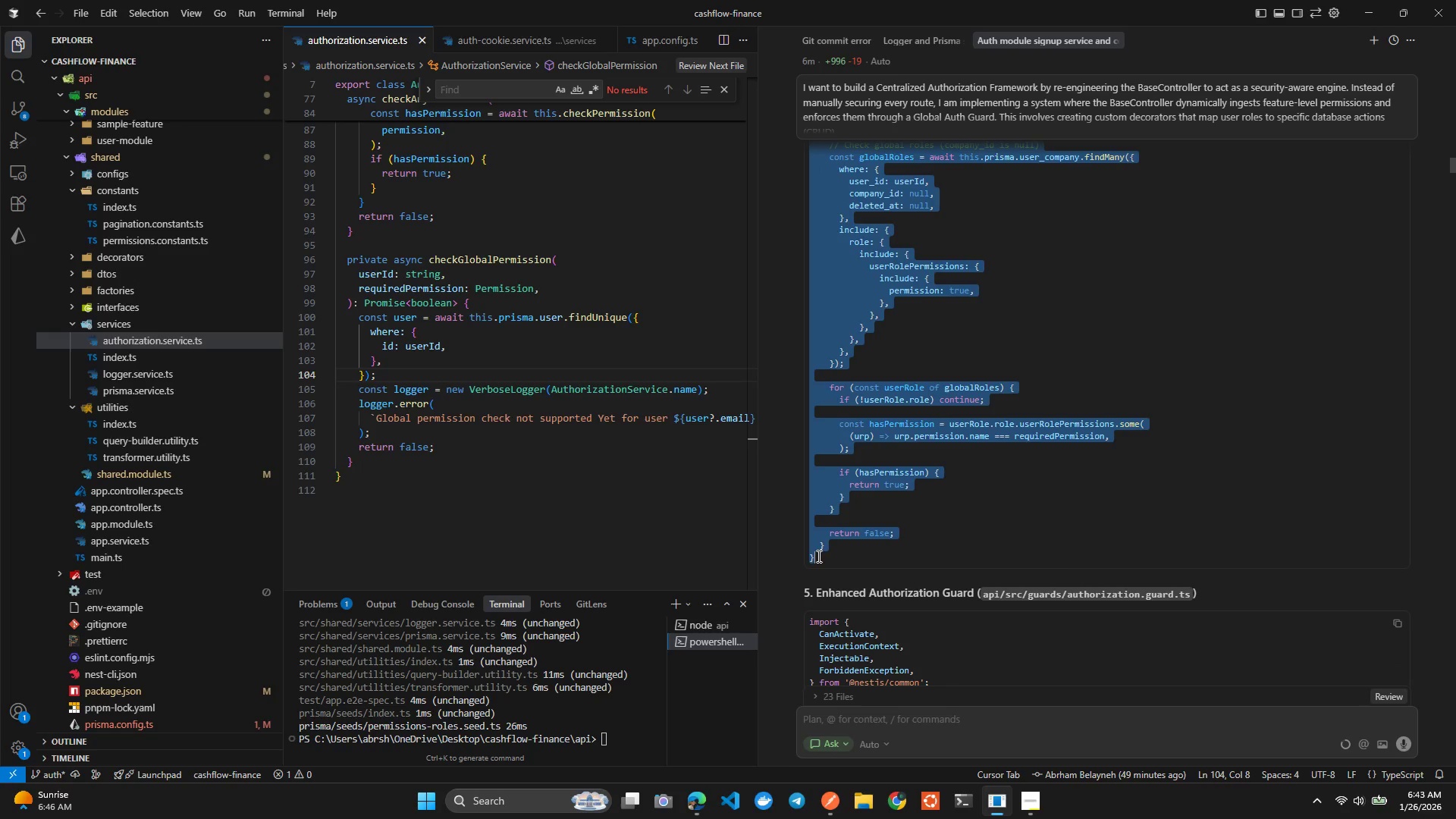 
key(Control+C)
 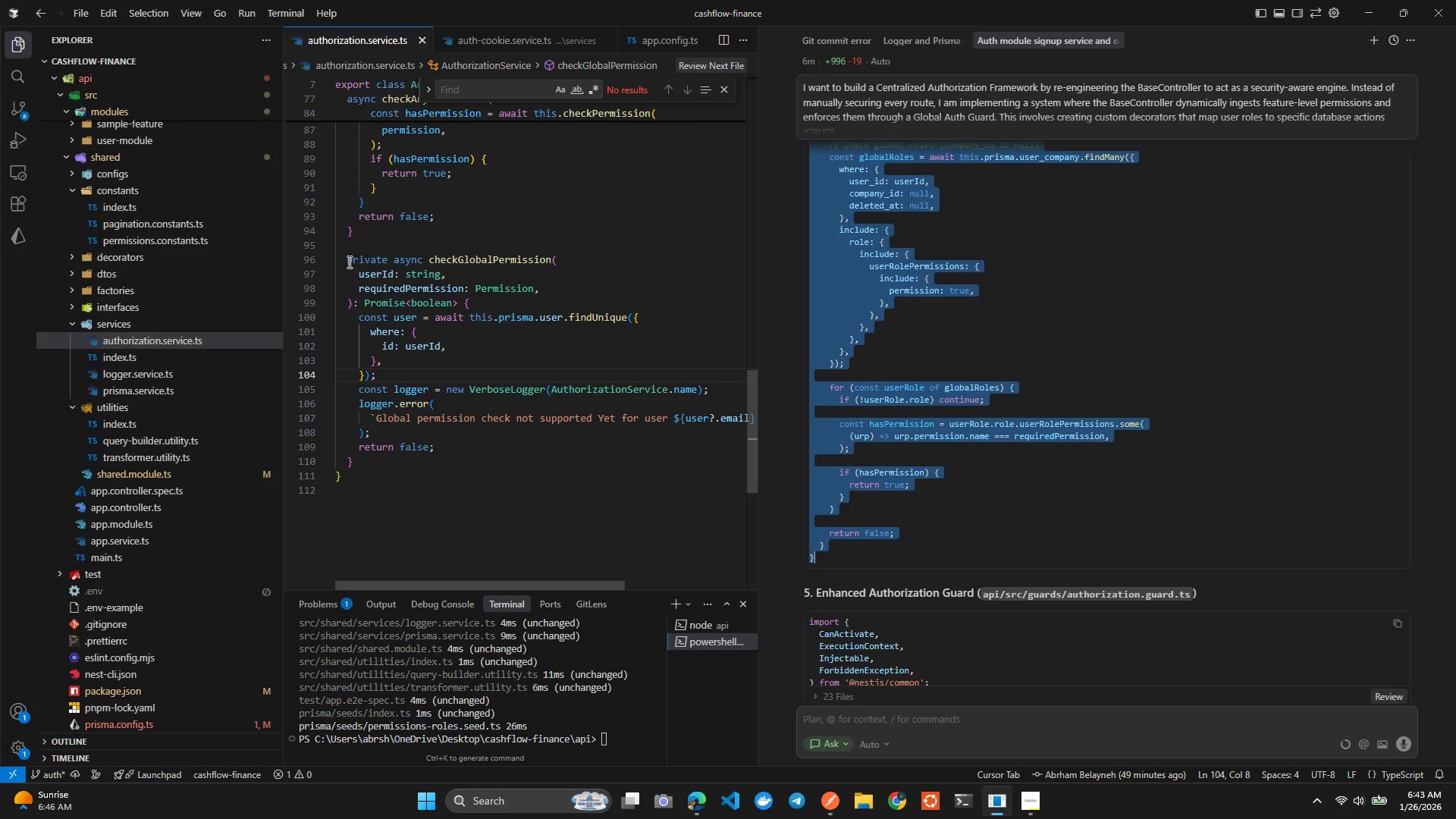 
left_click_drag(start_coordinate=[346, 262], to_coordinate=[348, 475])
 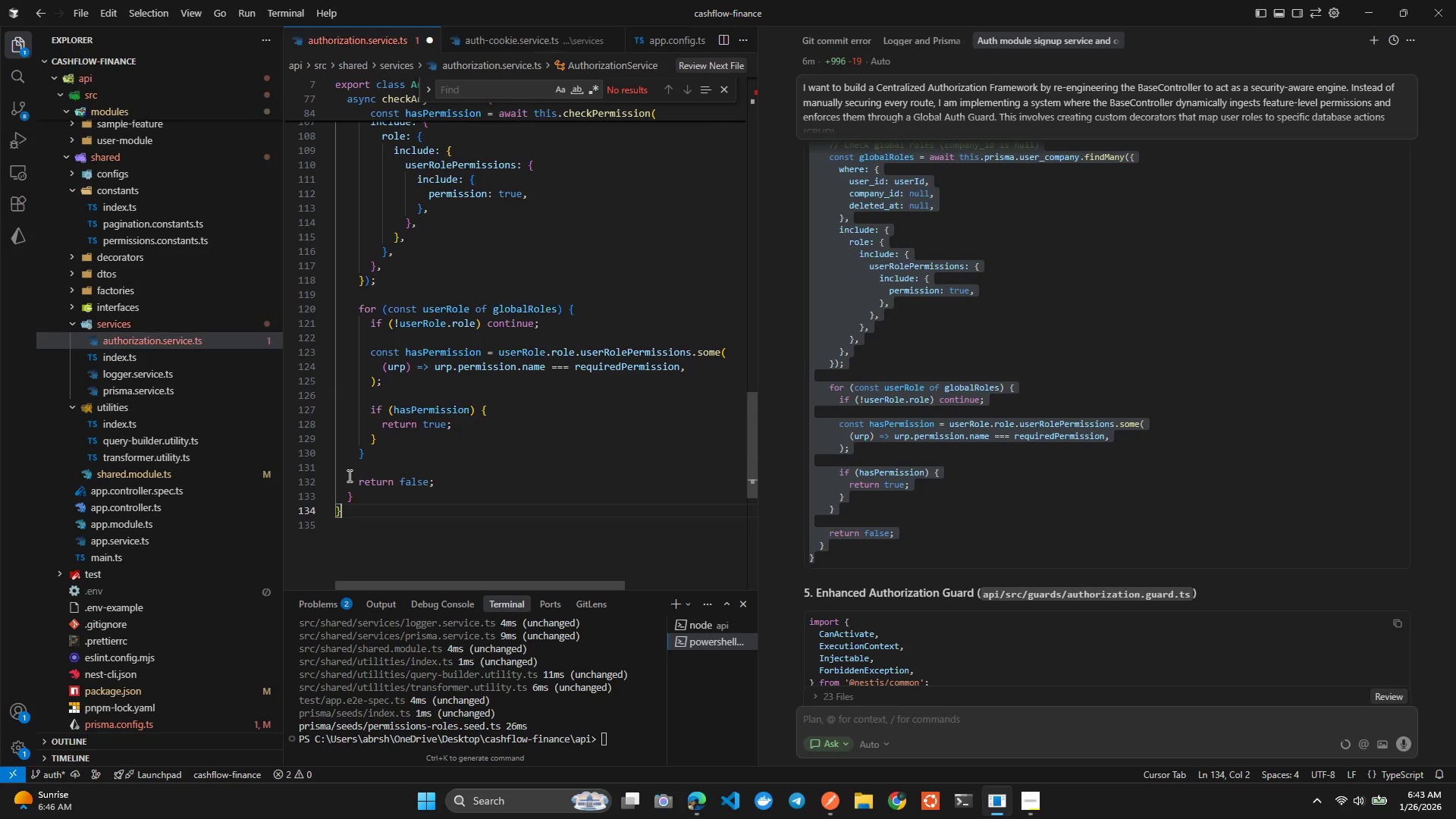 
key(Control+ControlLeft)
 